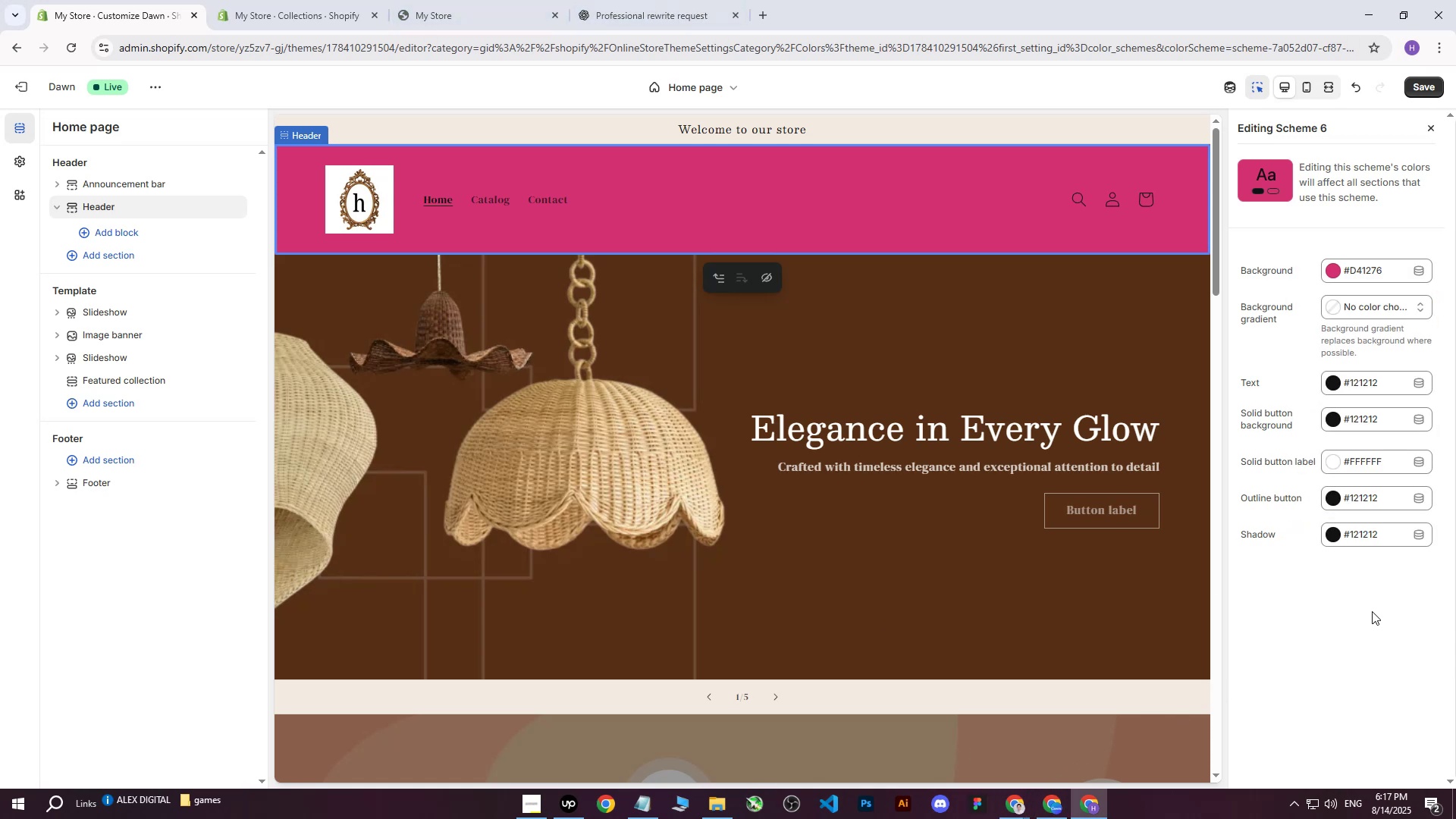 
key(Control+Z)
 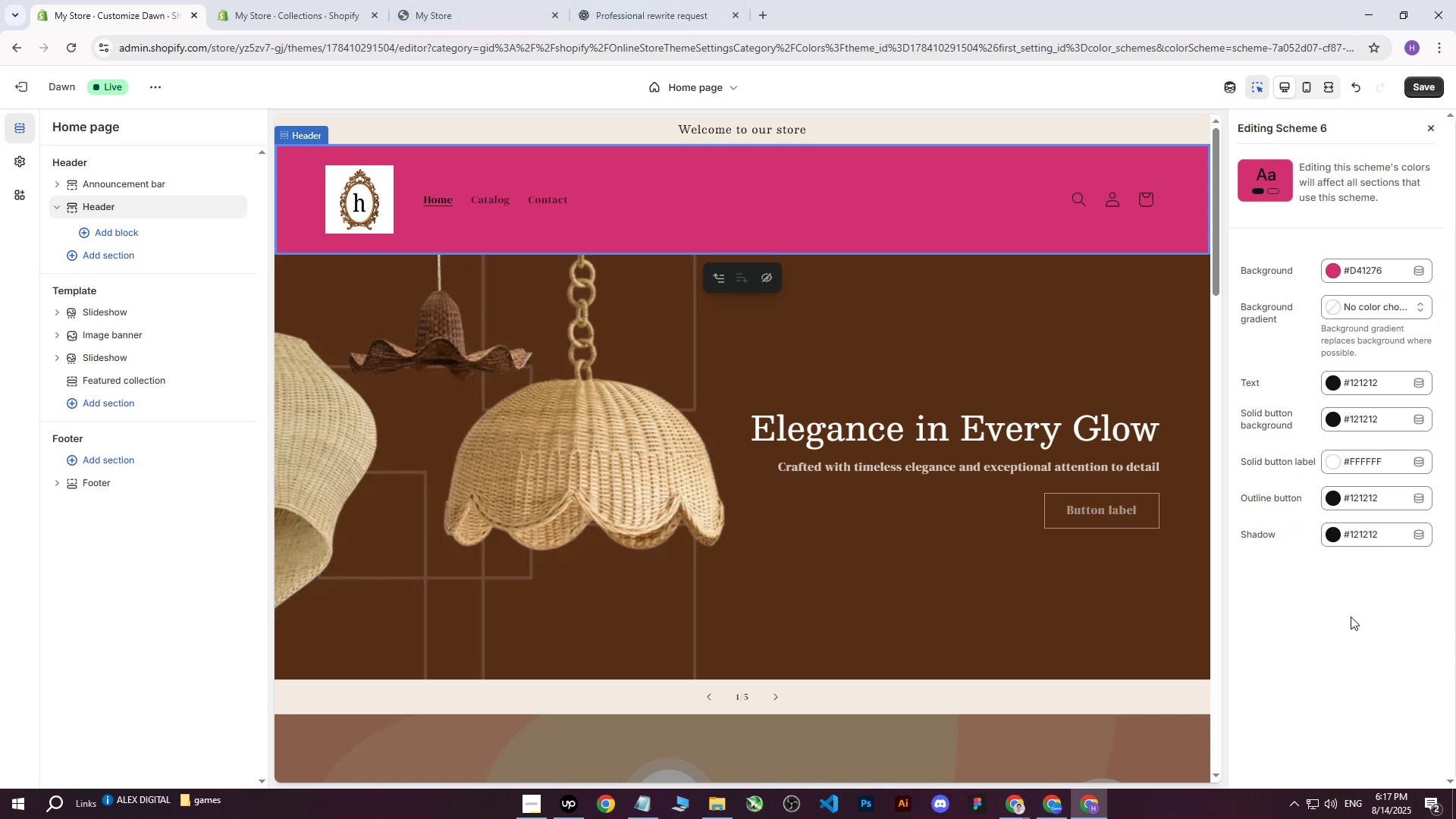 
key(Control+Z)
 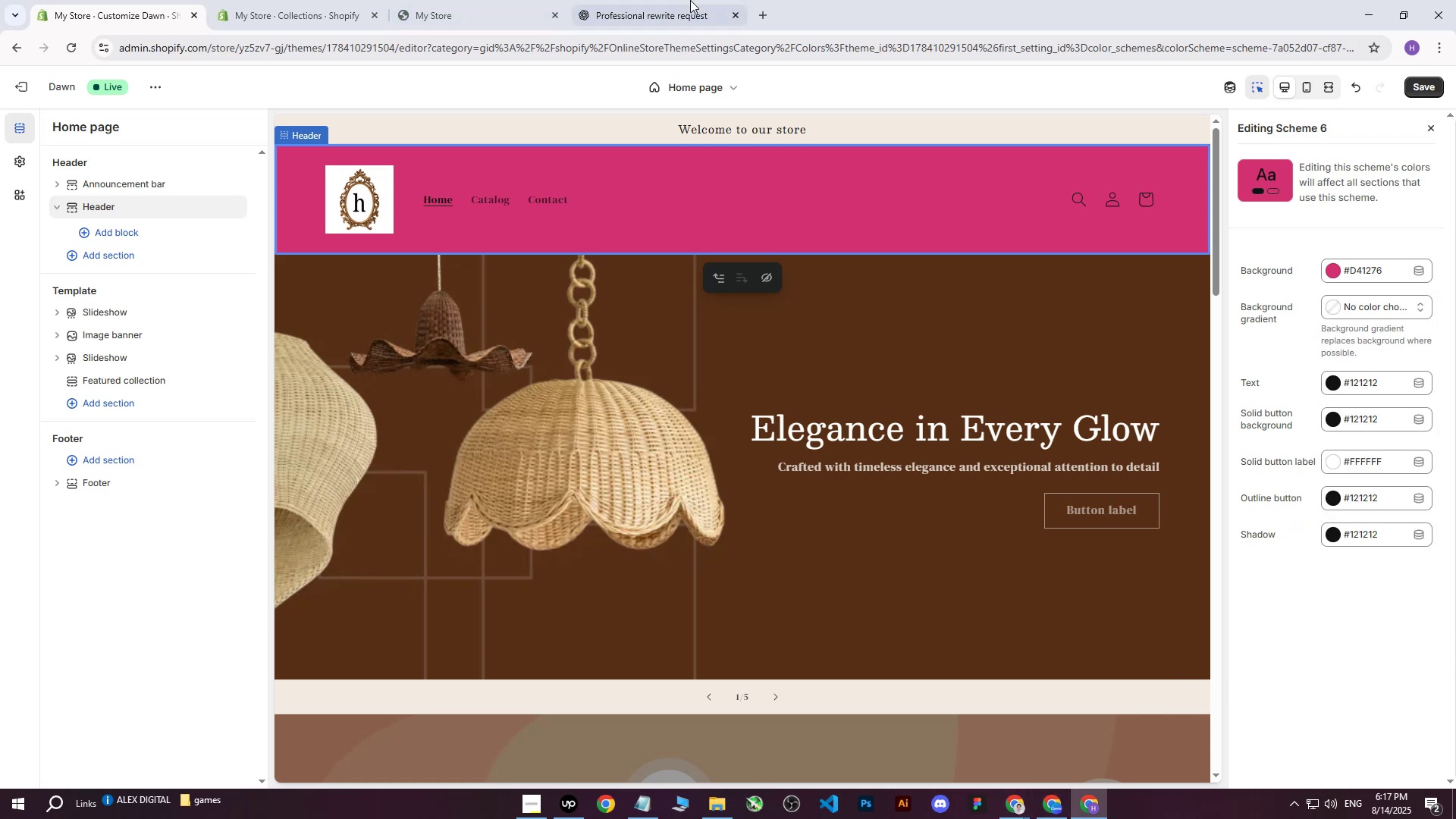 
left_click([651, 0])
 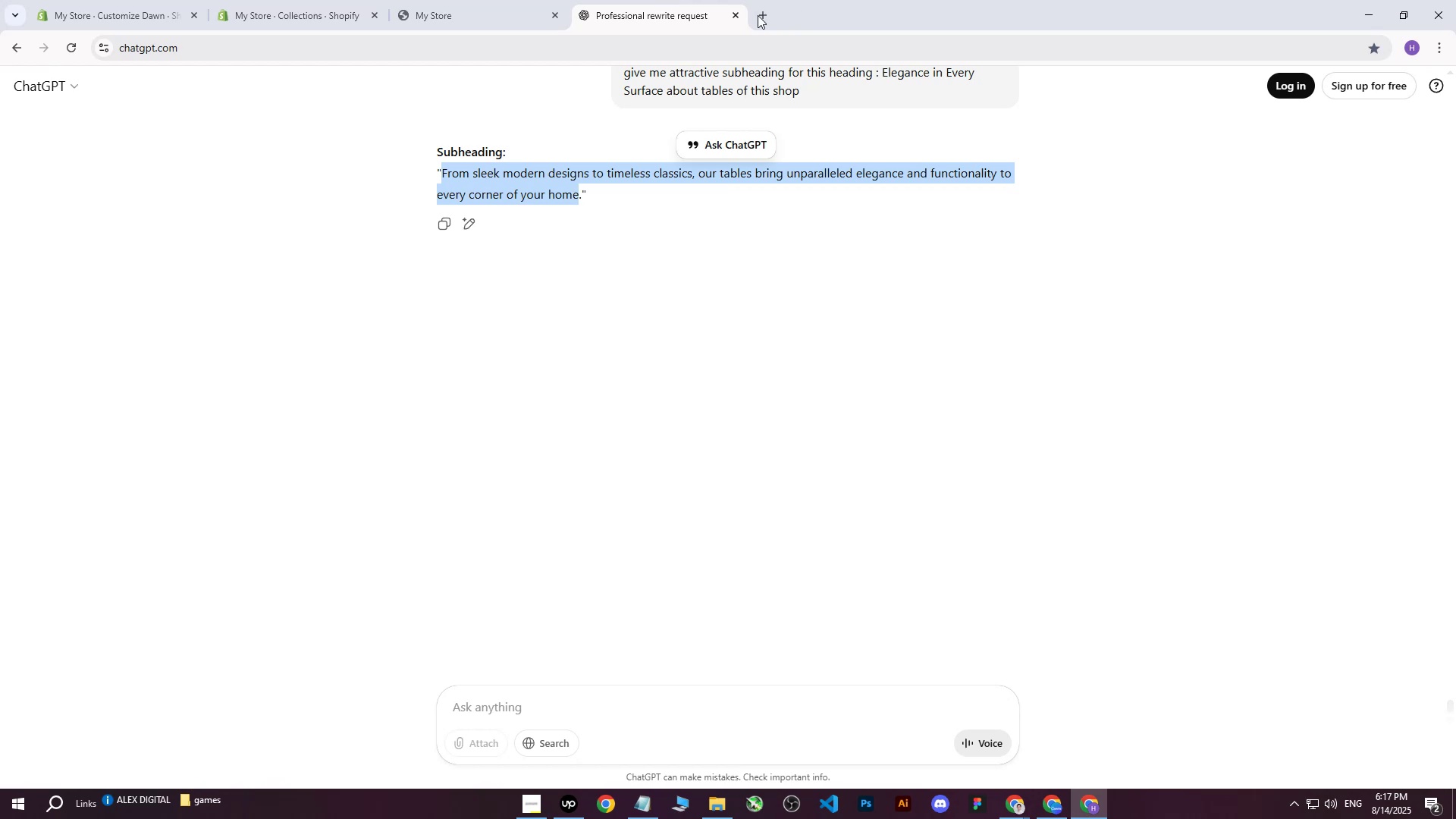 
double_click([757, 15])
 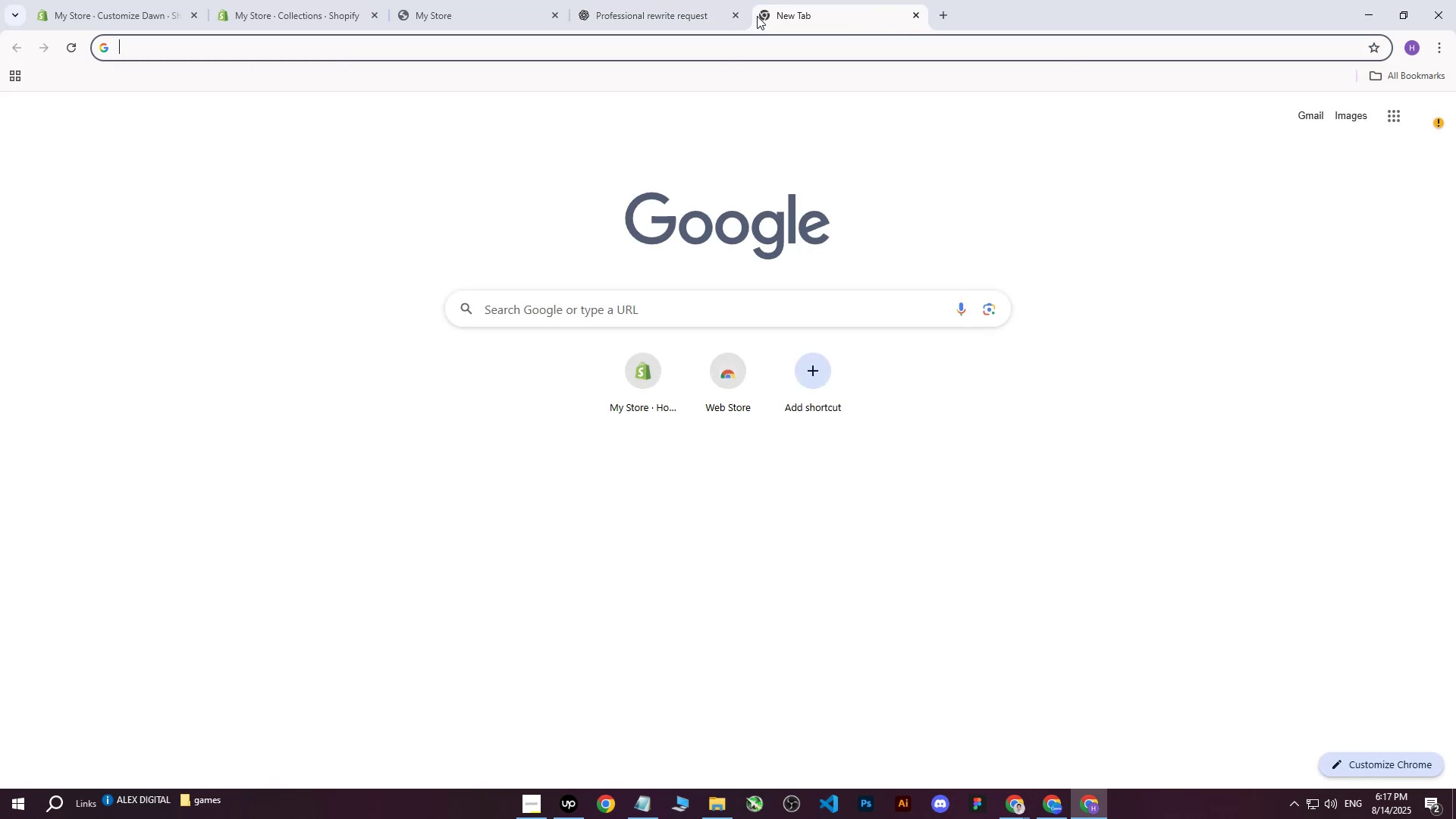 
type(BROWN WHITE HEX )
 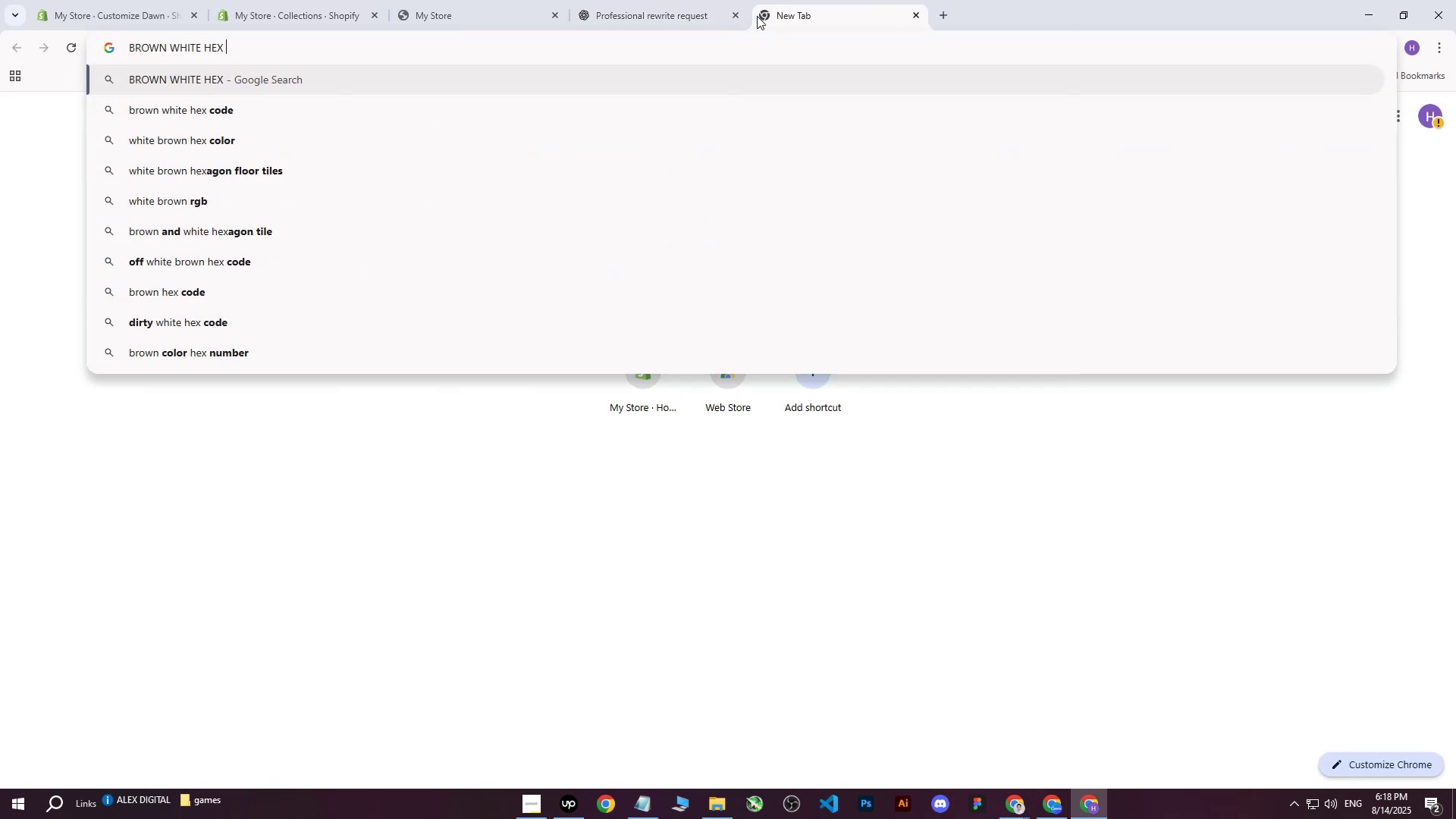 
key(Enter)
 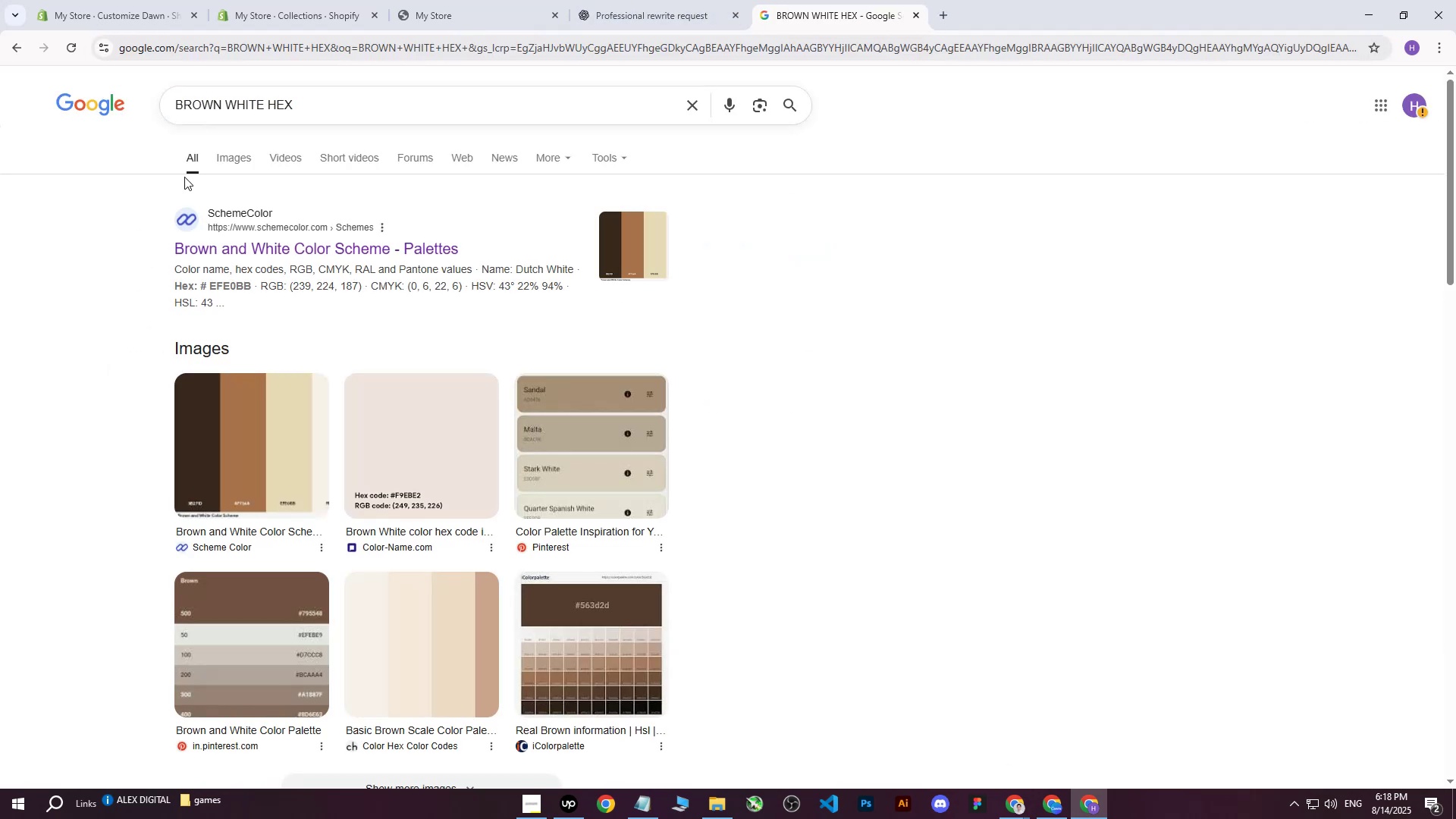 
key(CapsLock)
 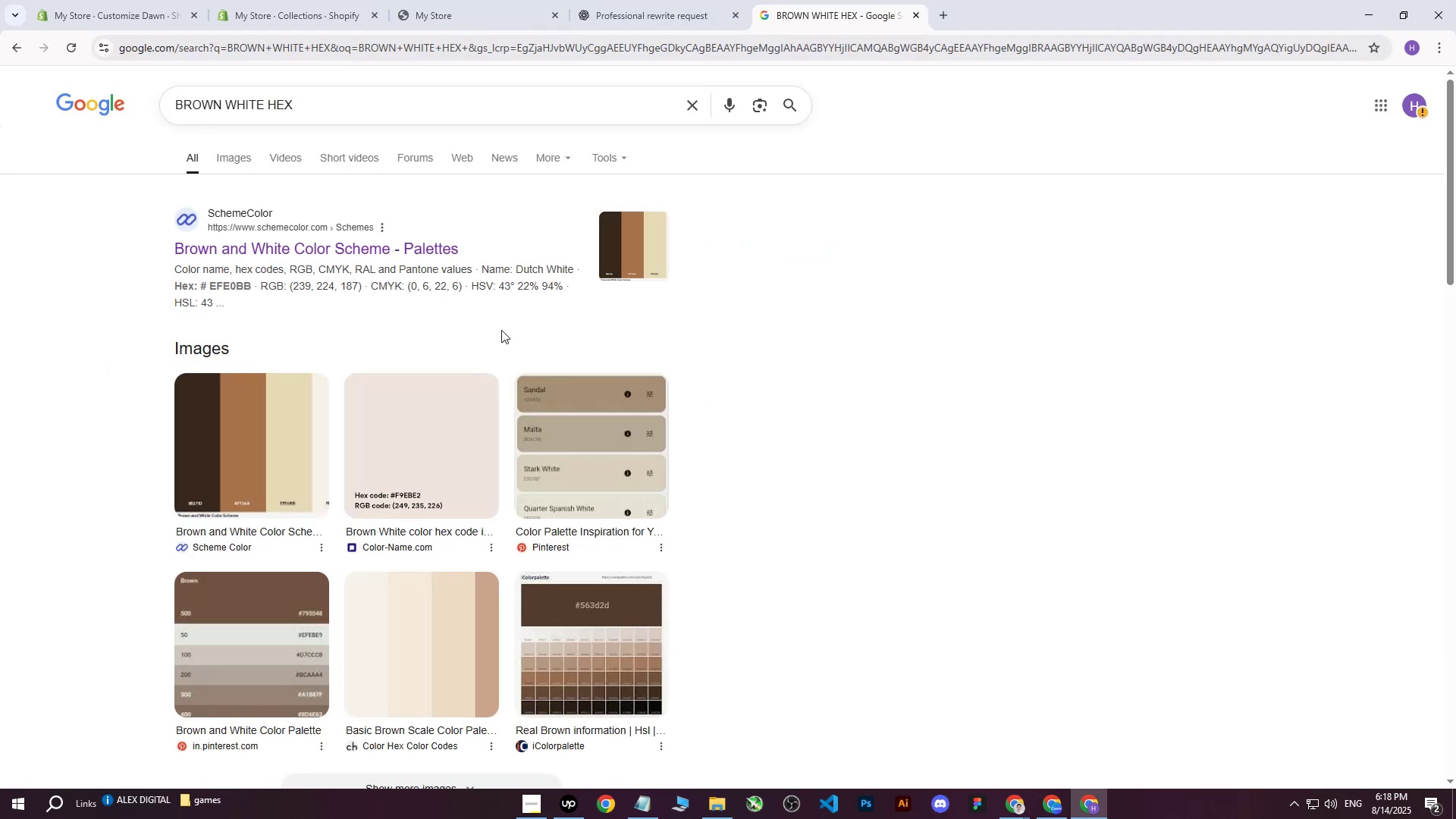 
scroll: coordinate [501, 326], scroll_direction: down, amount: 5.0
 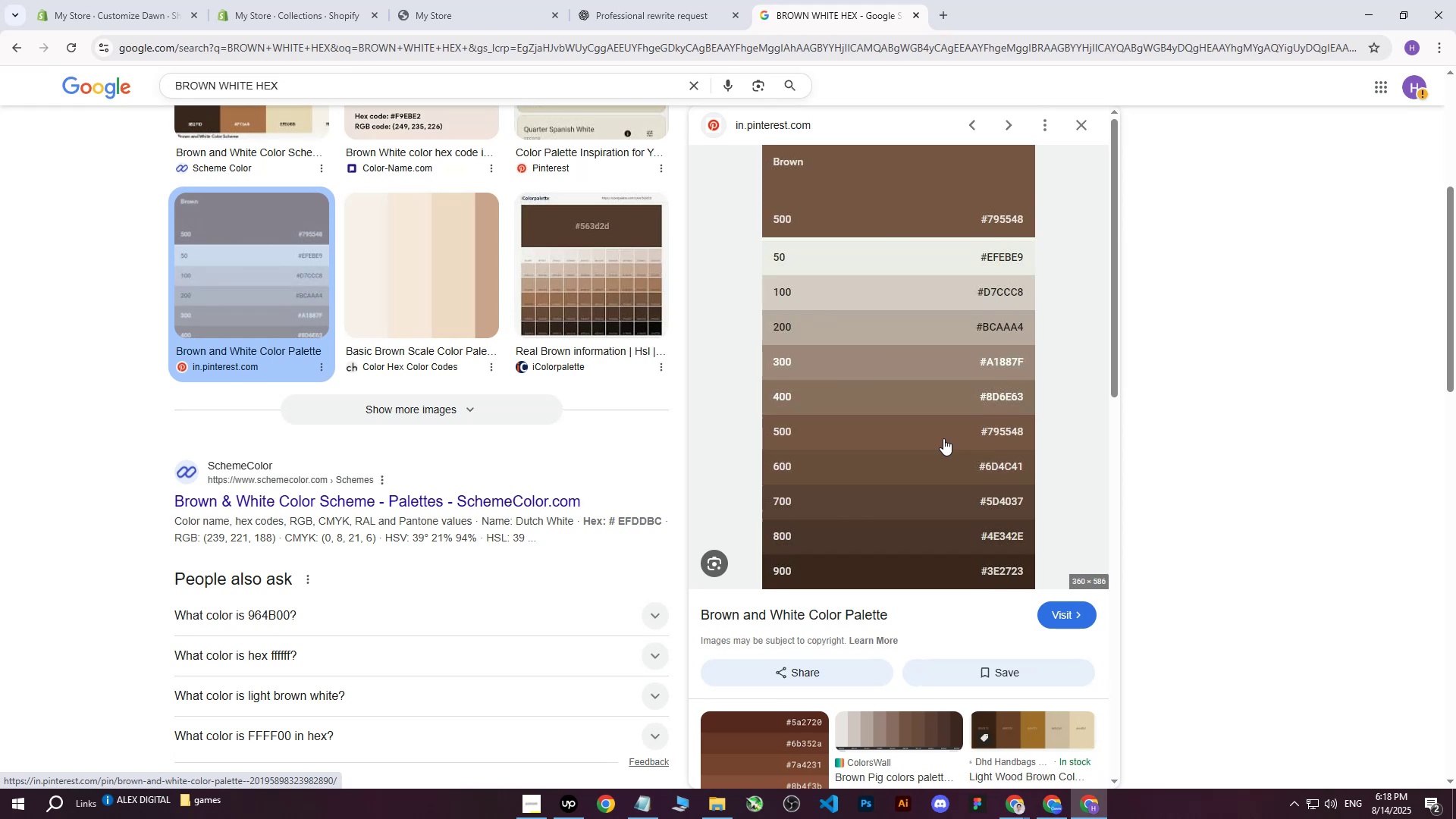 
left_click([597, 265])
 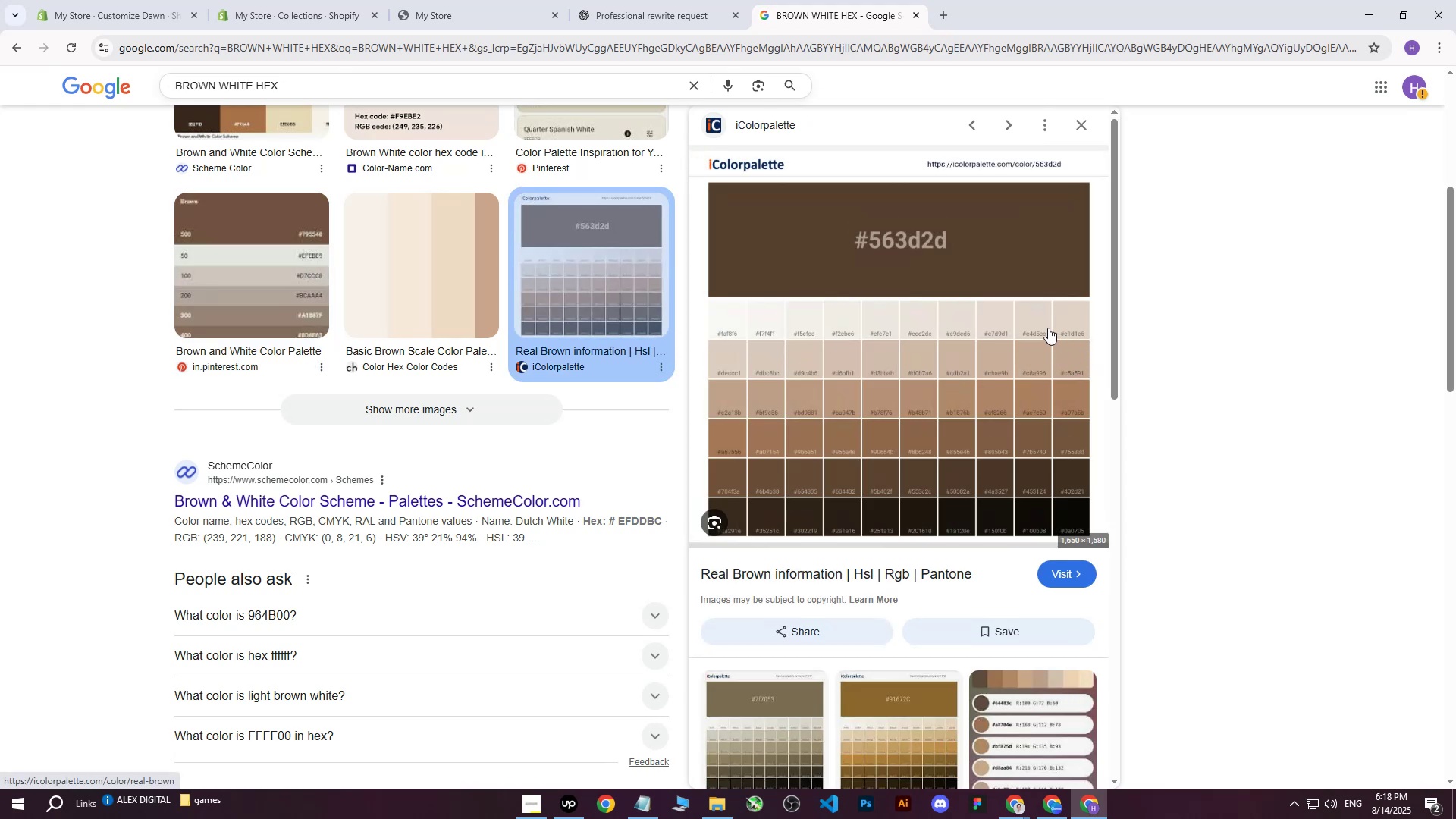 
left_click([449, 300])
 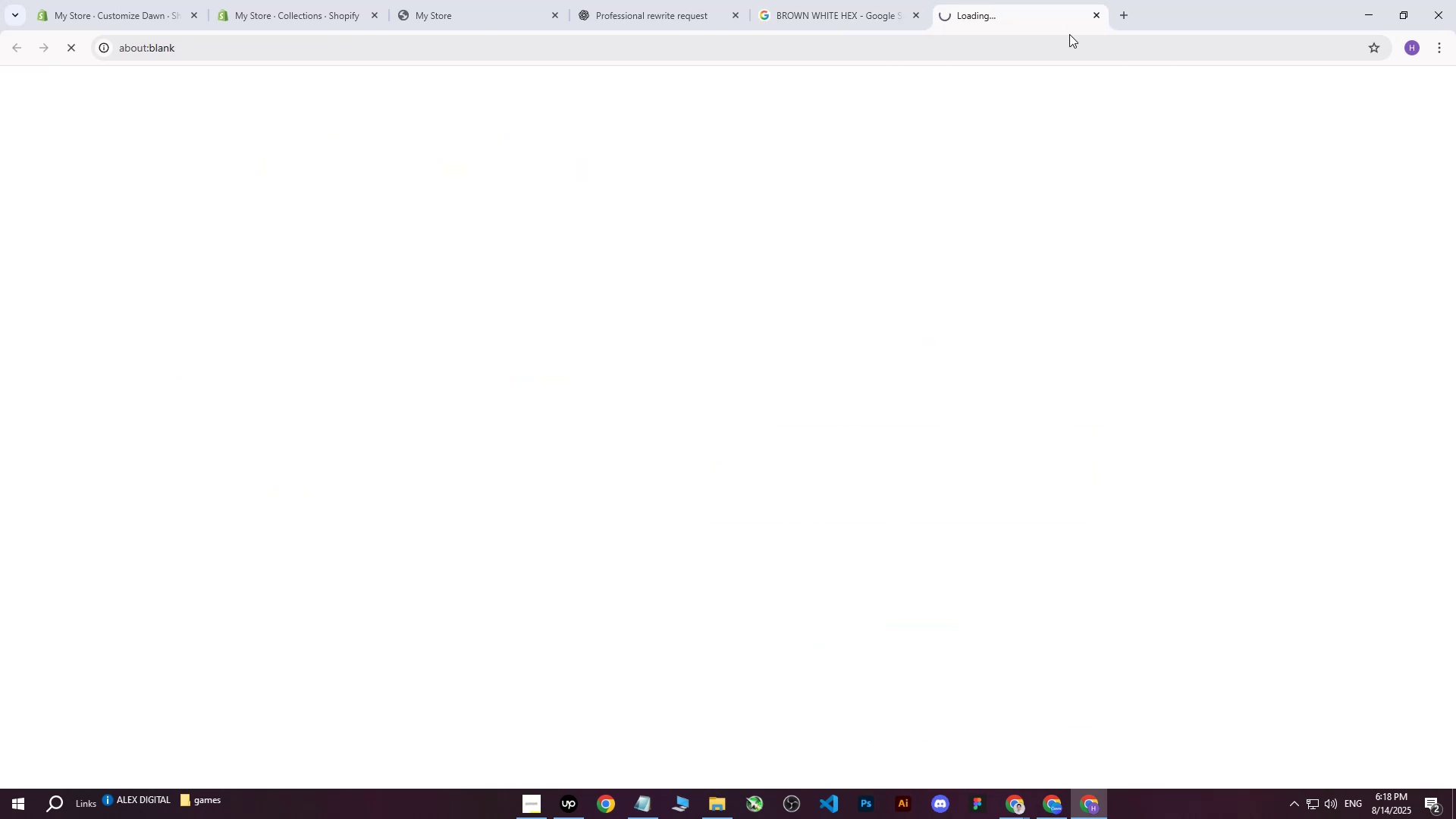 
left_click_drag(start_coordinate=[1094, 12], to_coordinate=[1090, 85])
 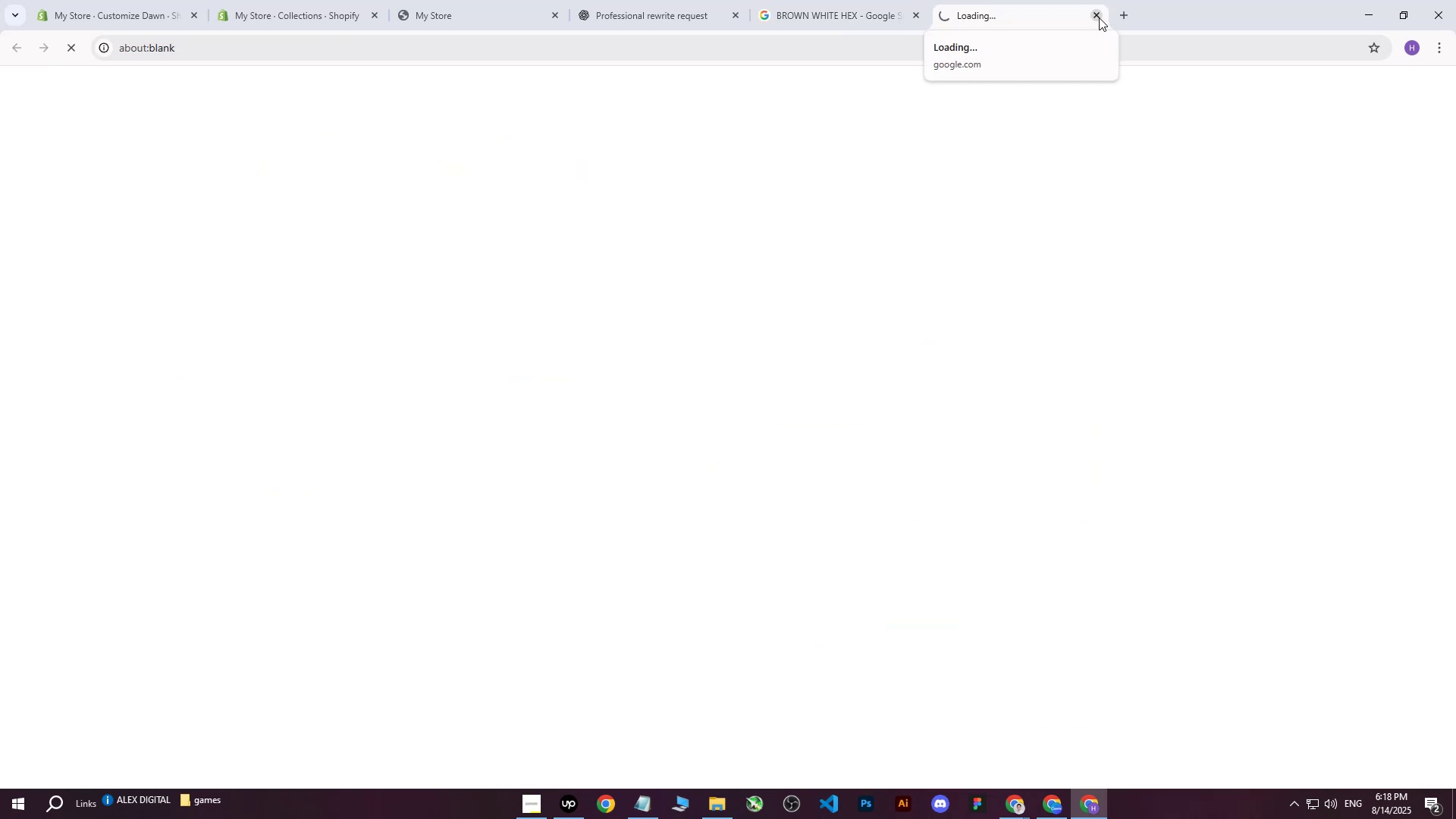 
left_click([1097, 16])
 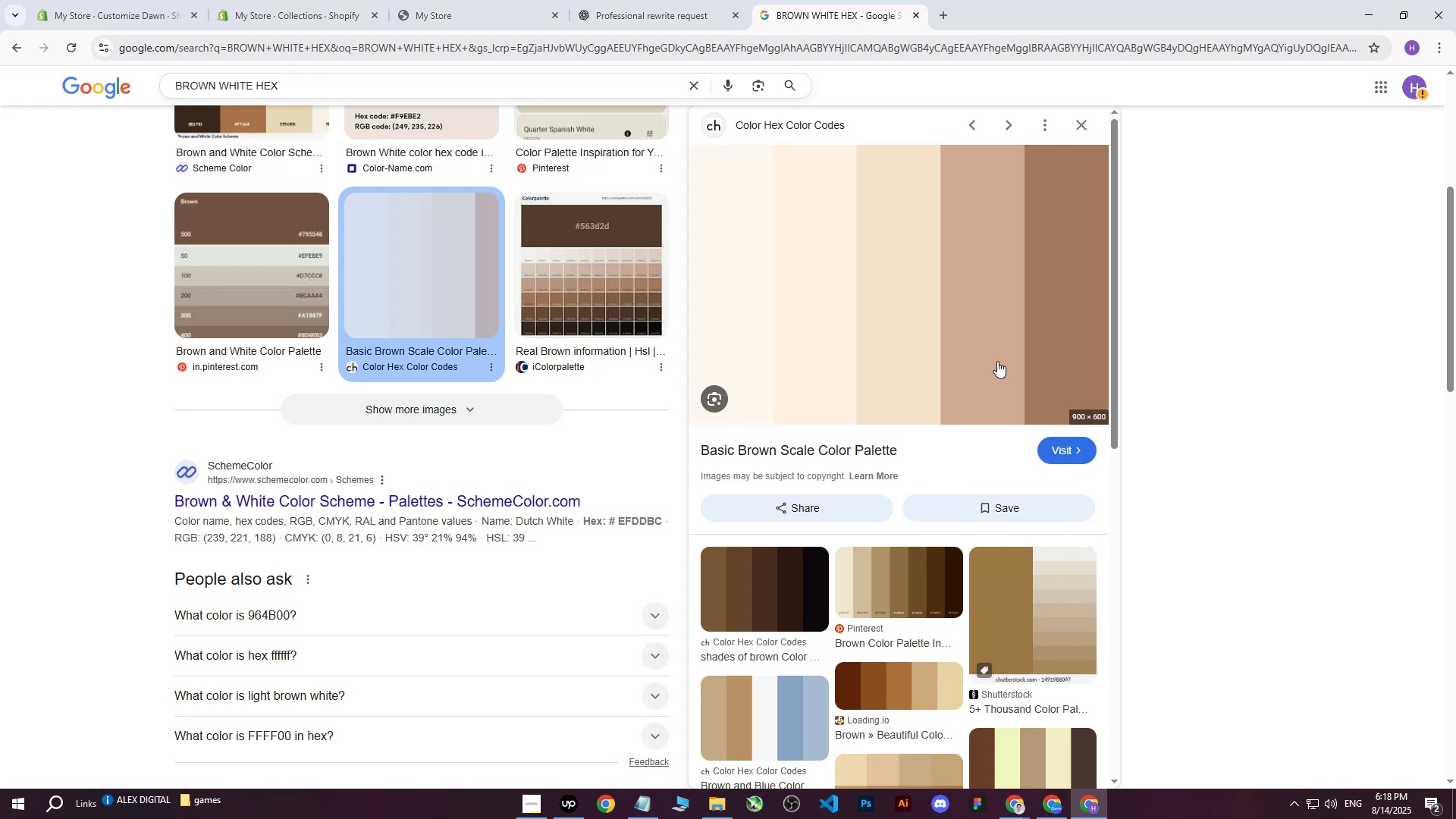 
scroll: coordinate [997, 362], scroll_direction: down, amount: 7.0
 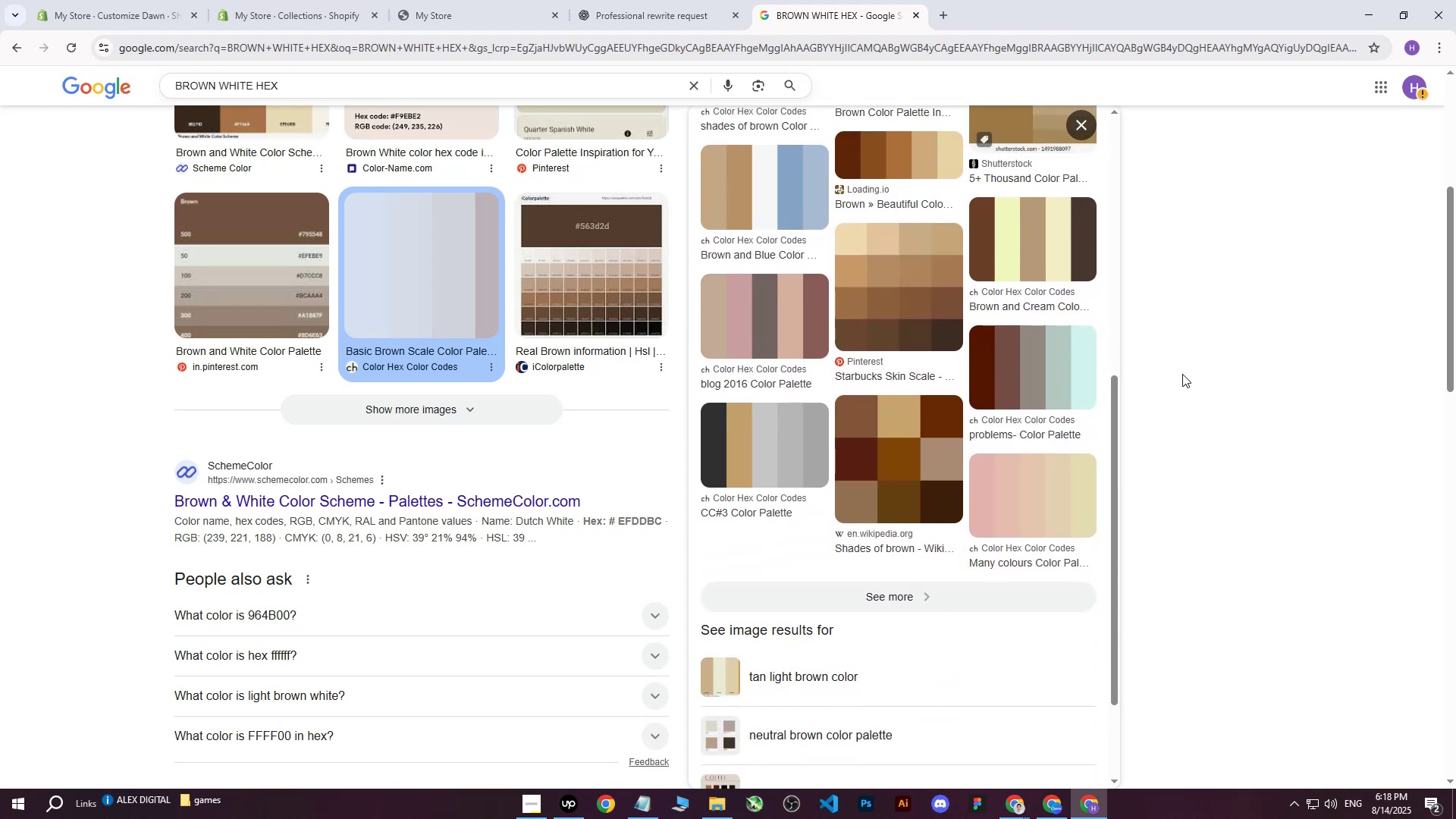 
scroll: coordinate [1093, 427], scroll_direction: up, amount: 7.0
 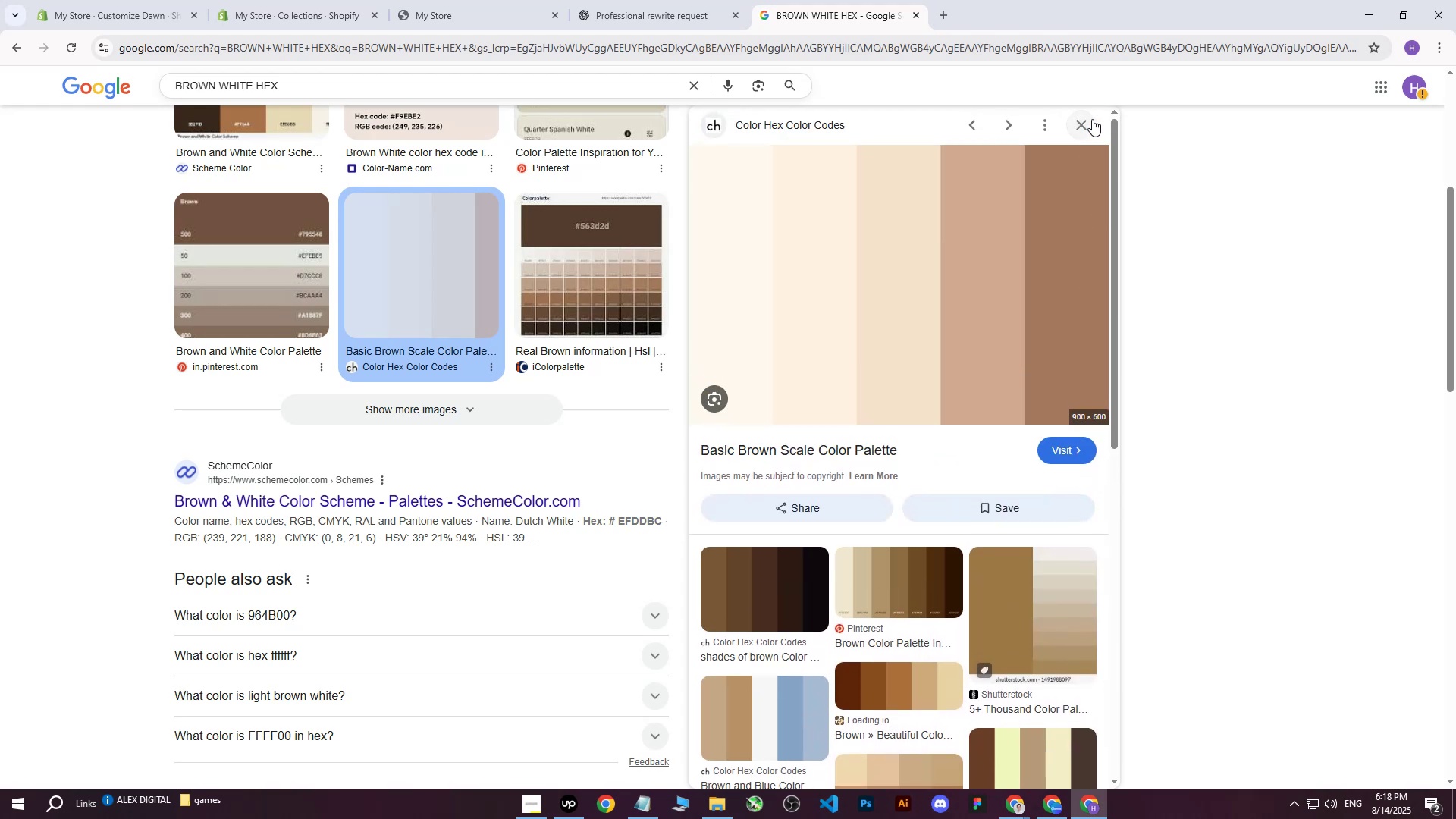 
left_click([1092, 118])
 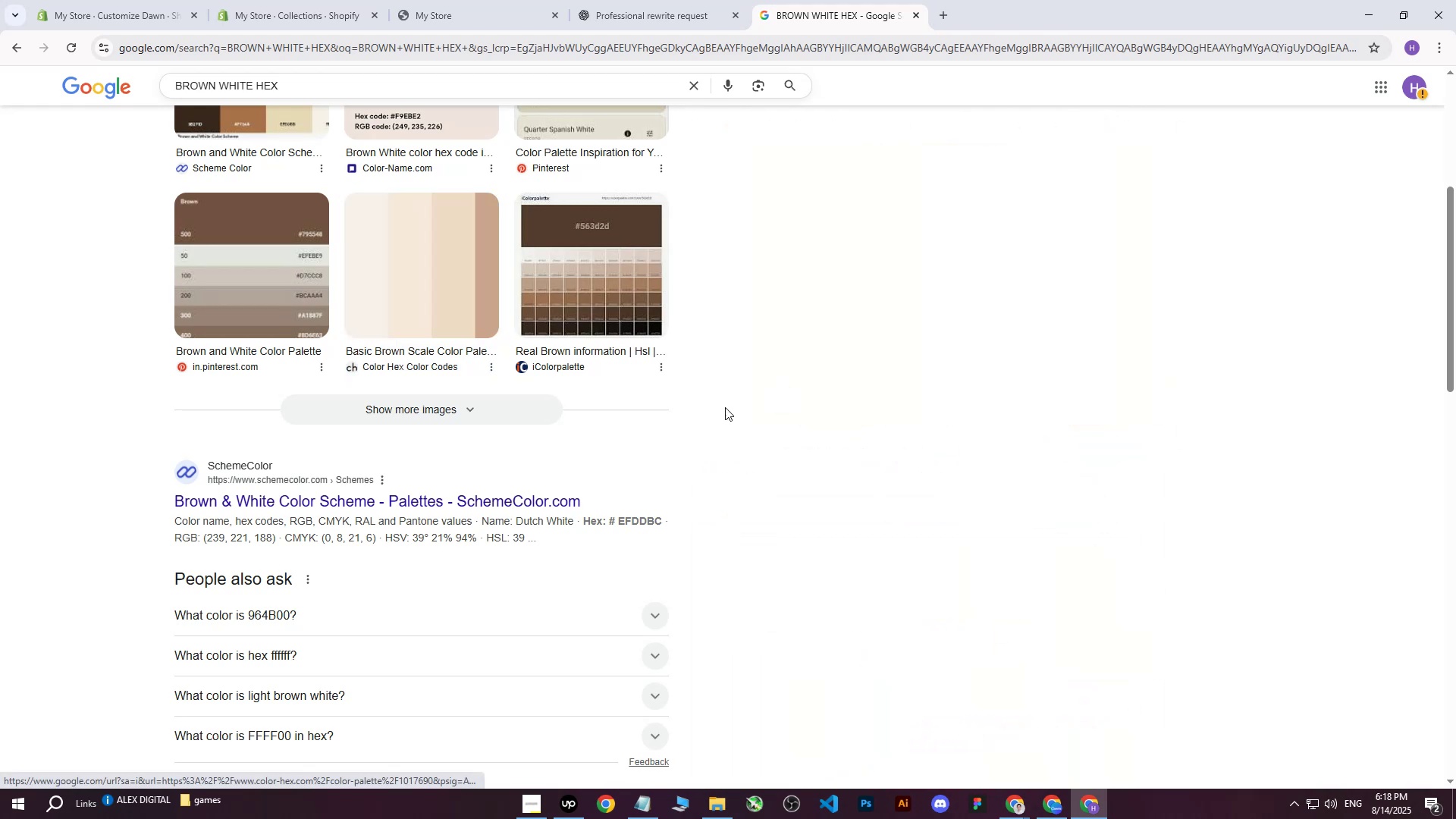 
scroll: coordinate [257, 252], scroll_direction: up, amount: 9.0
 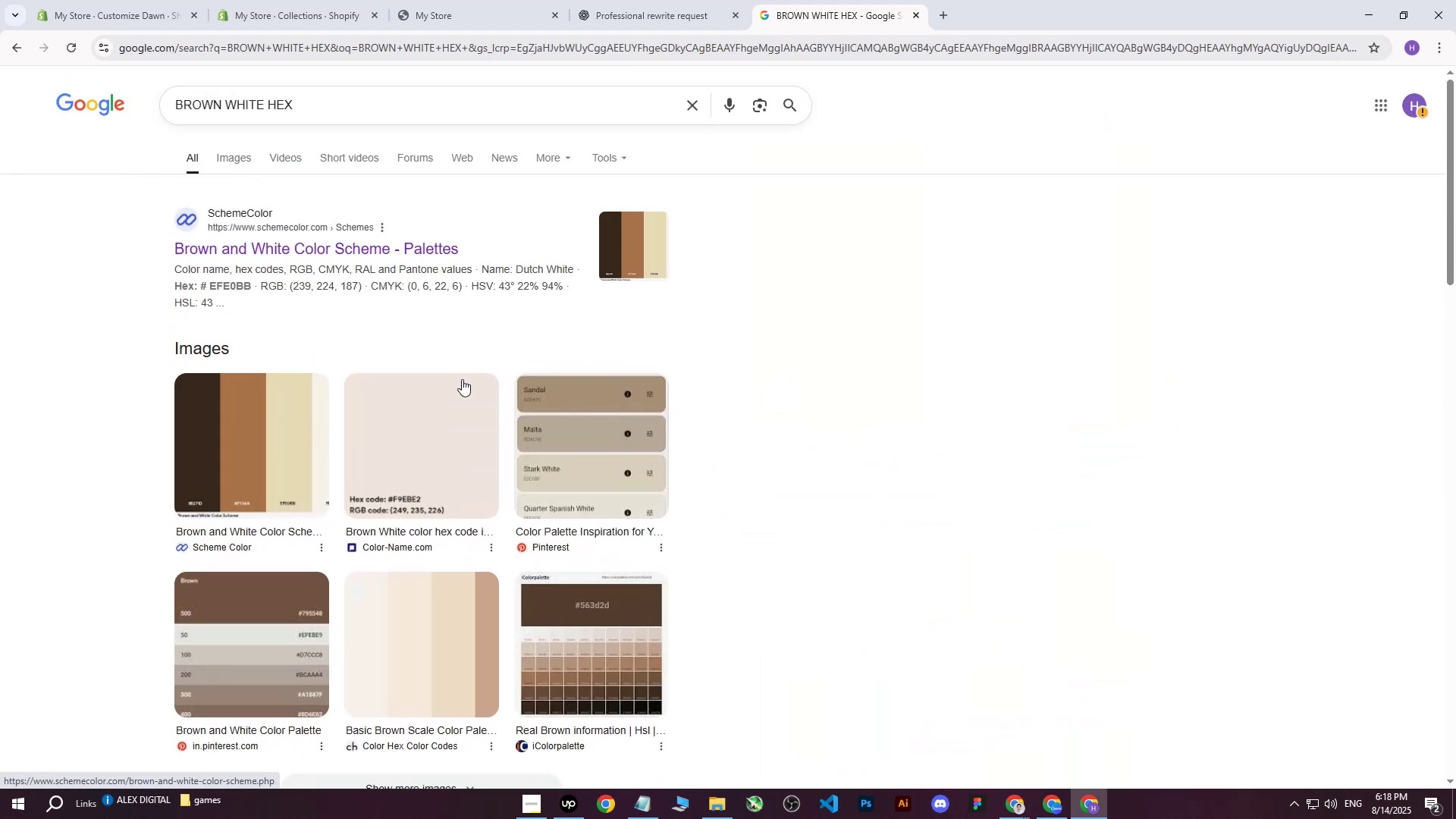 
scroll: coordinate [557, 463], scroll_direction: down, amount: 3.0
 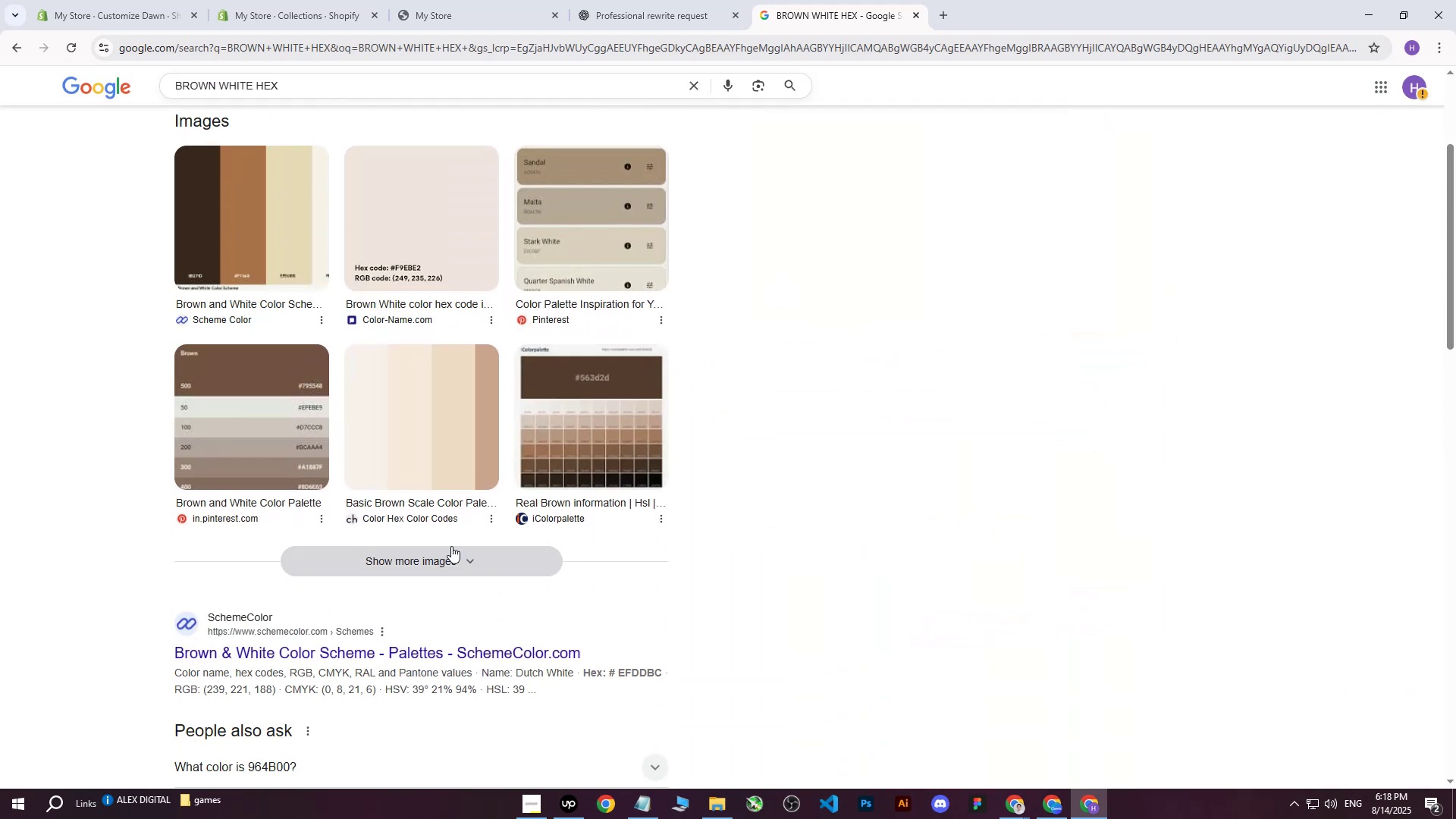 
left_click([451, 546])
 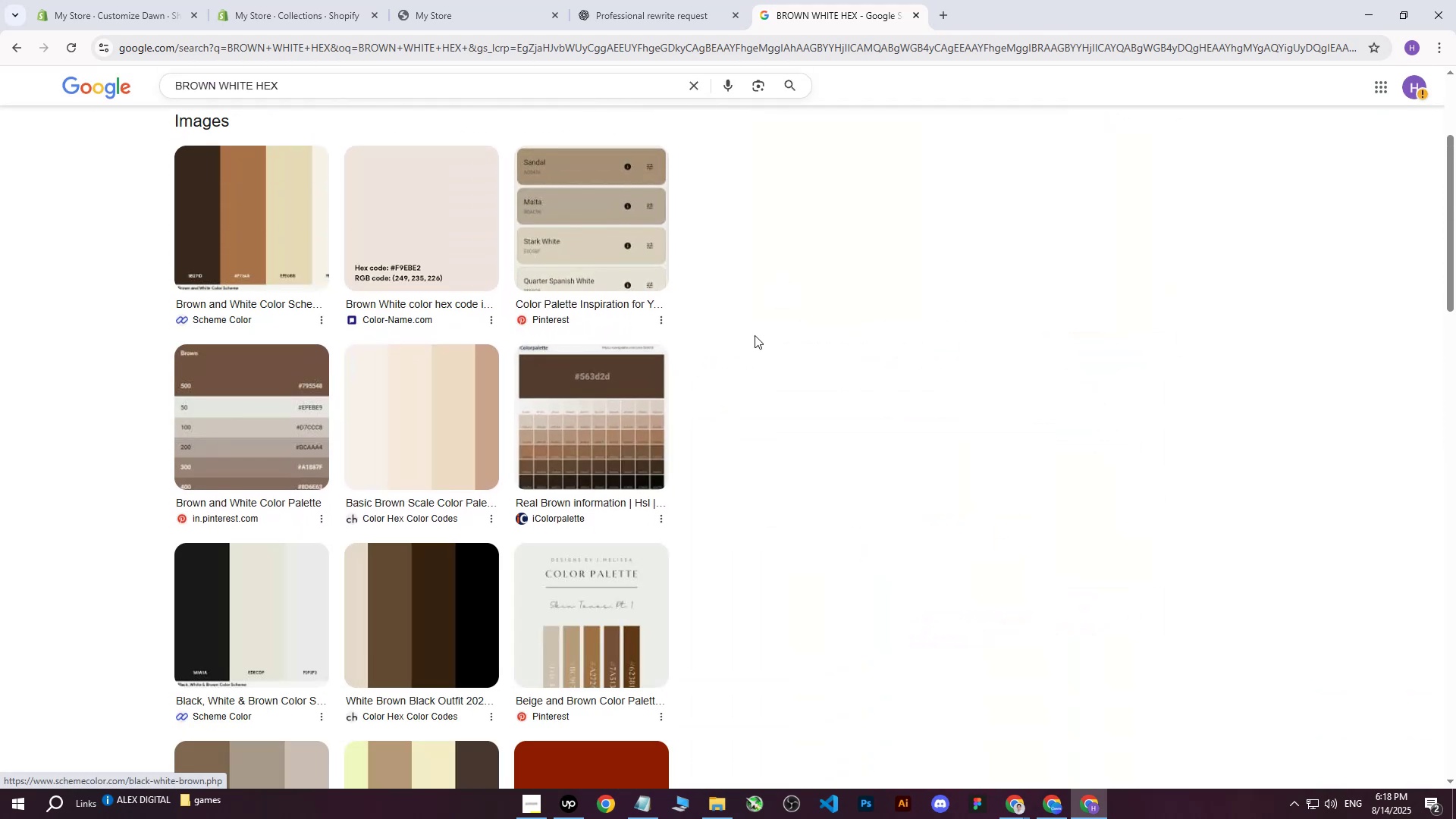 
scroll: coordinate [780, 324], scroll_direction: down, amount: 6.0
 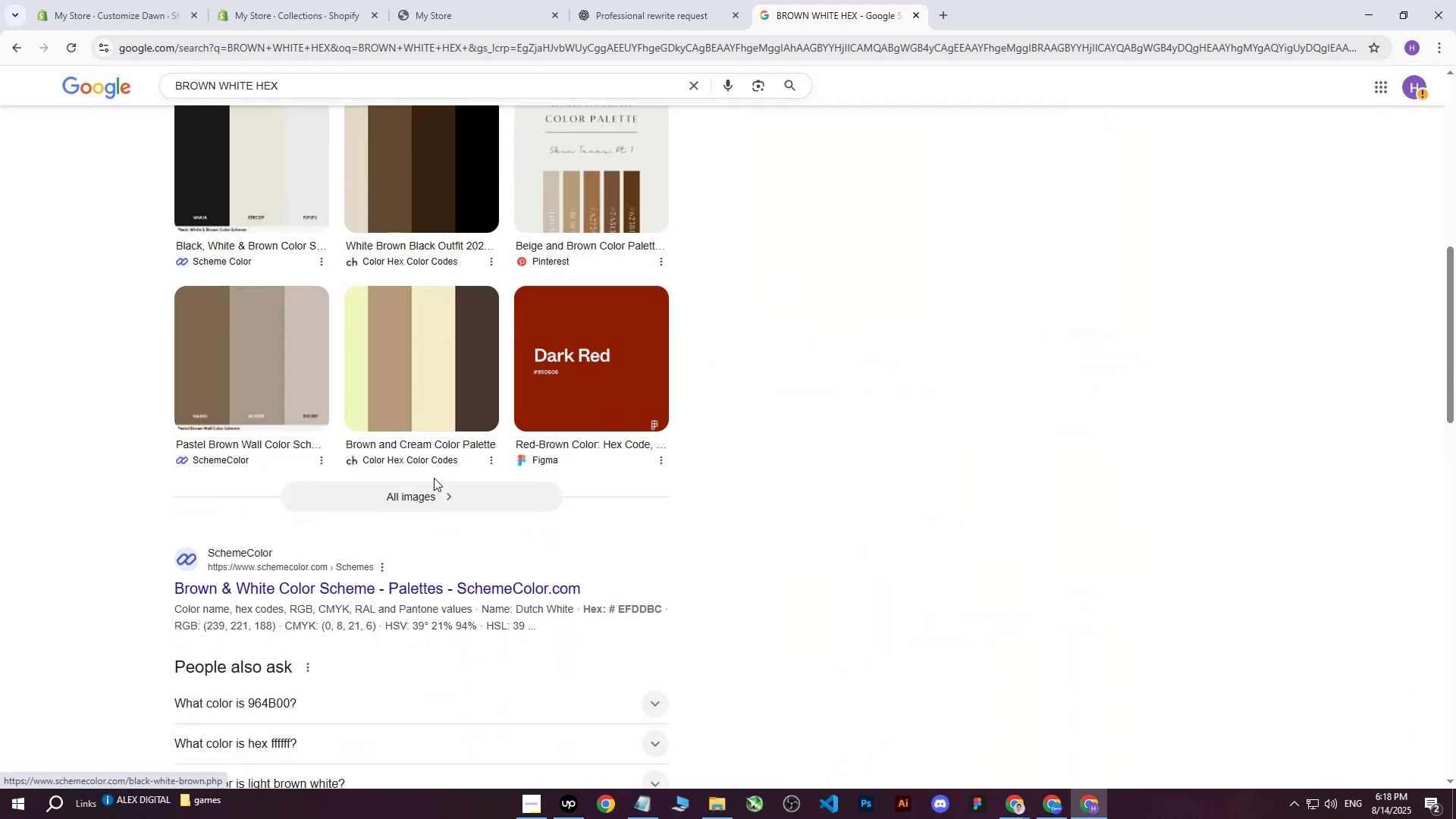 
left_click([414, 497])
 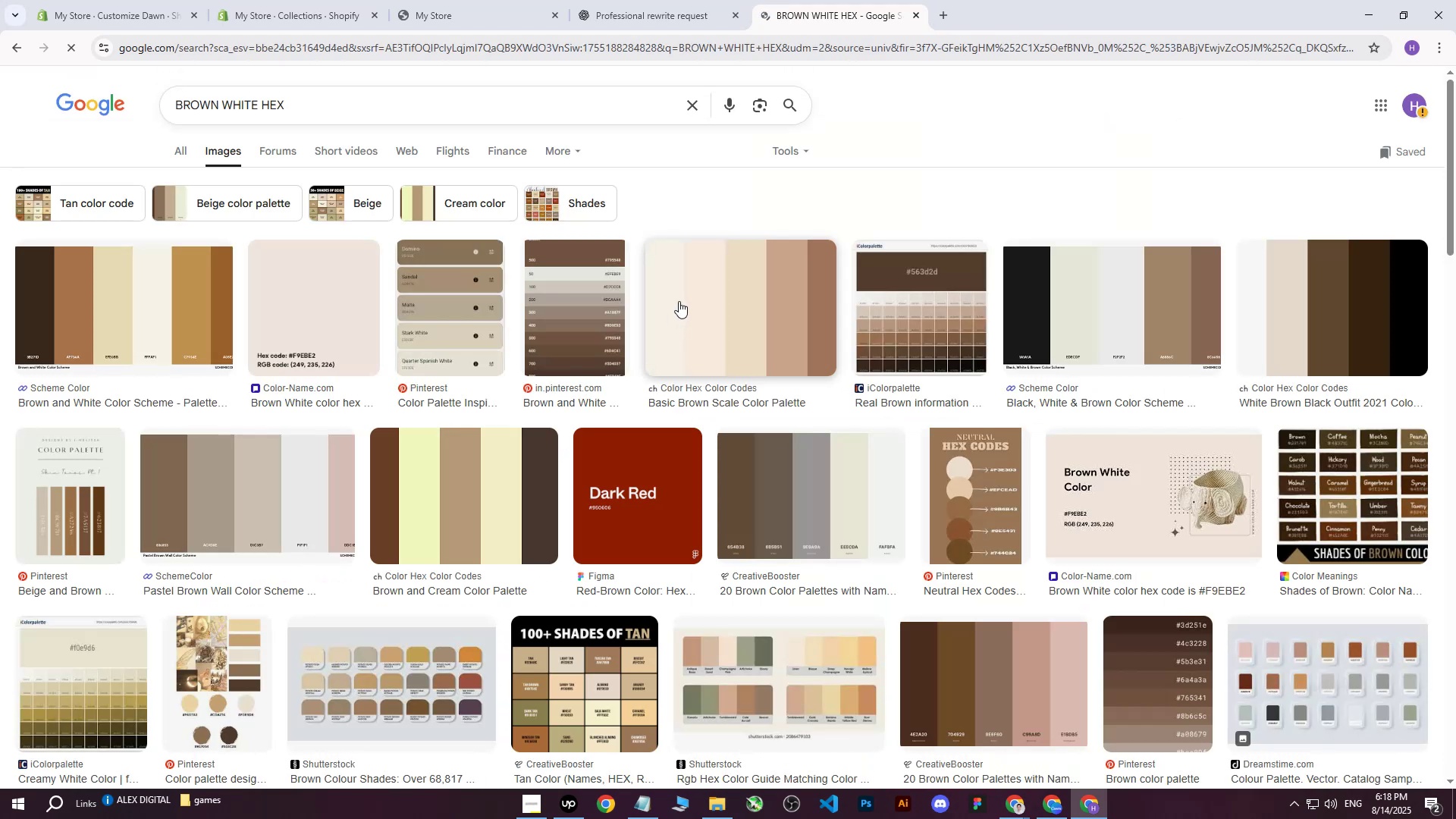 
scroll: coordinate [679, 304], scroll_direction: down, amount: 4.0
 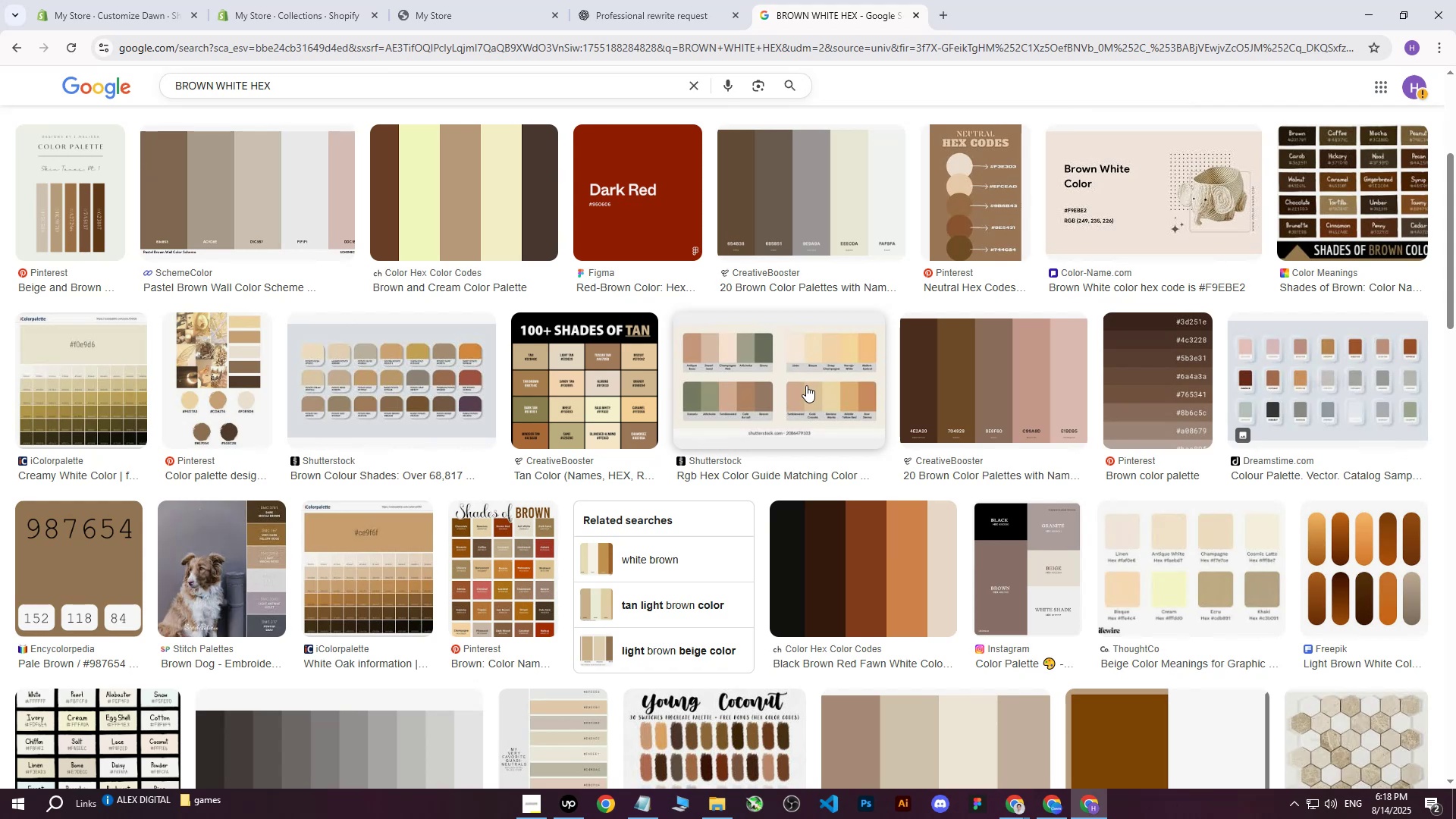 
left_click([792, 372])
 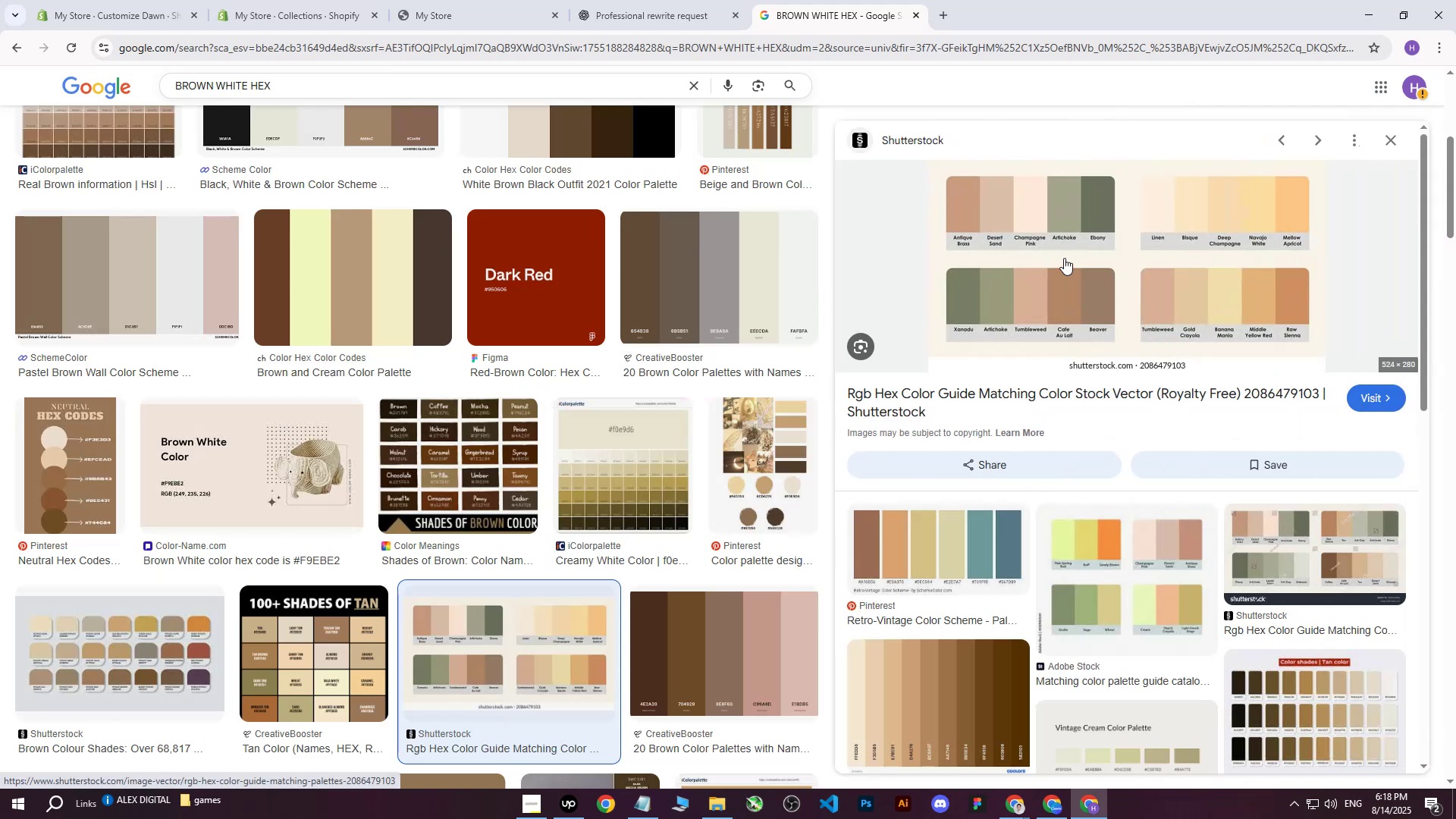 
left_click([1066, 256])
 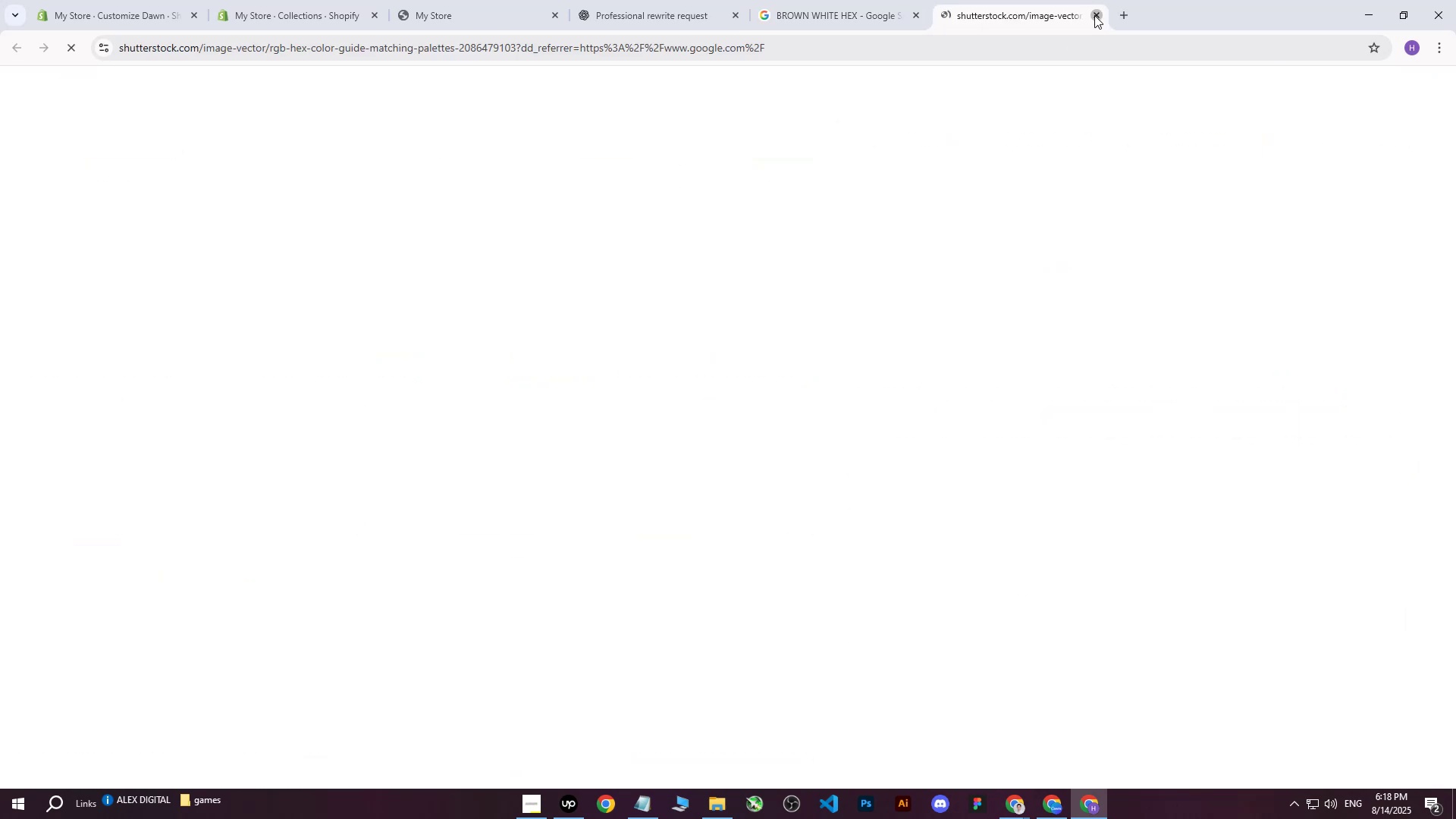 
left_click([1094, 15])
 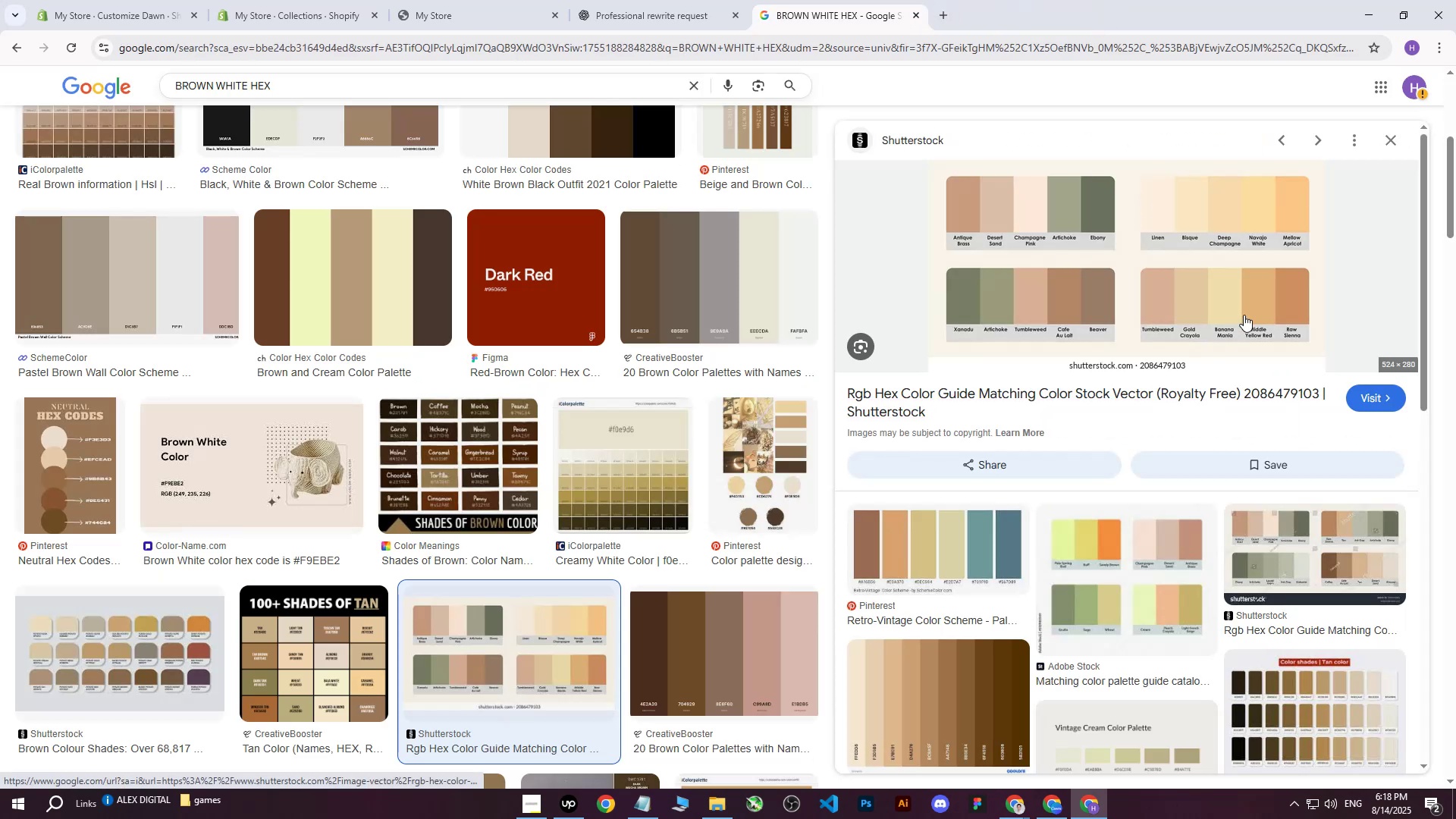 
scroll: coordinate [1260, 305], scroll_direction: up, amount: 2.0
 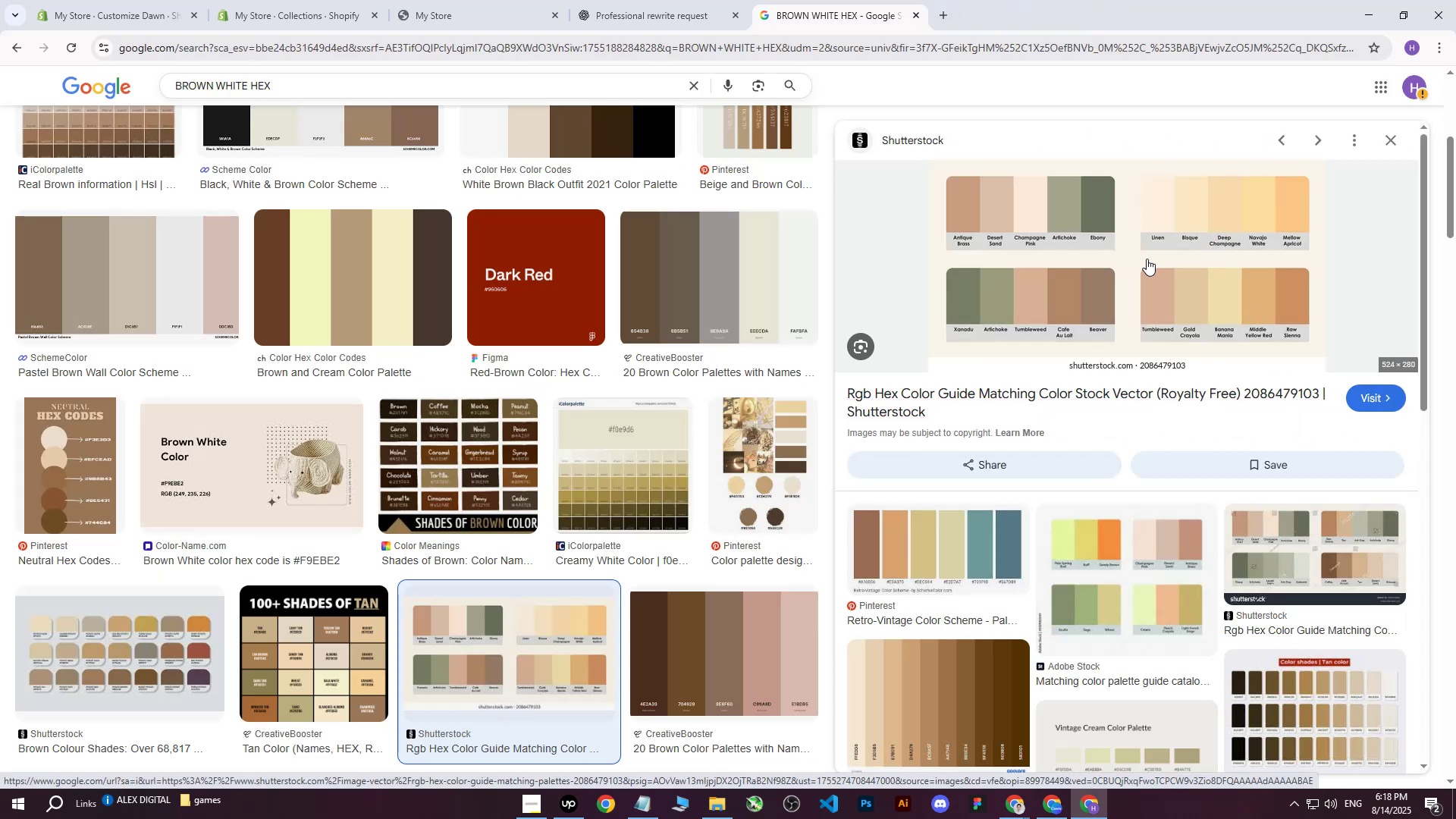 
wait(6.01)
 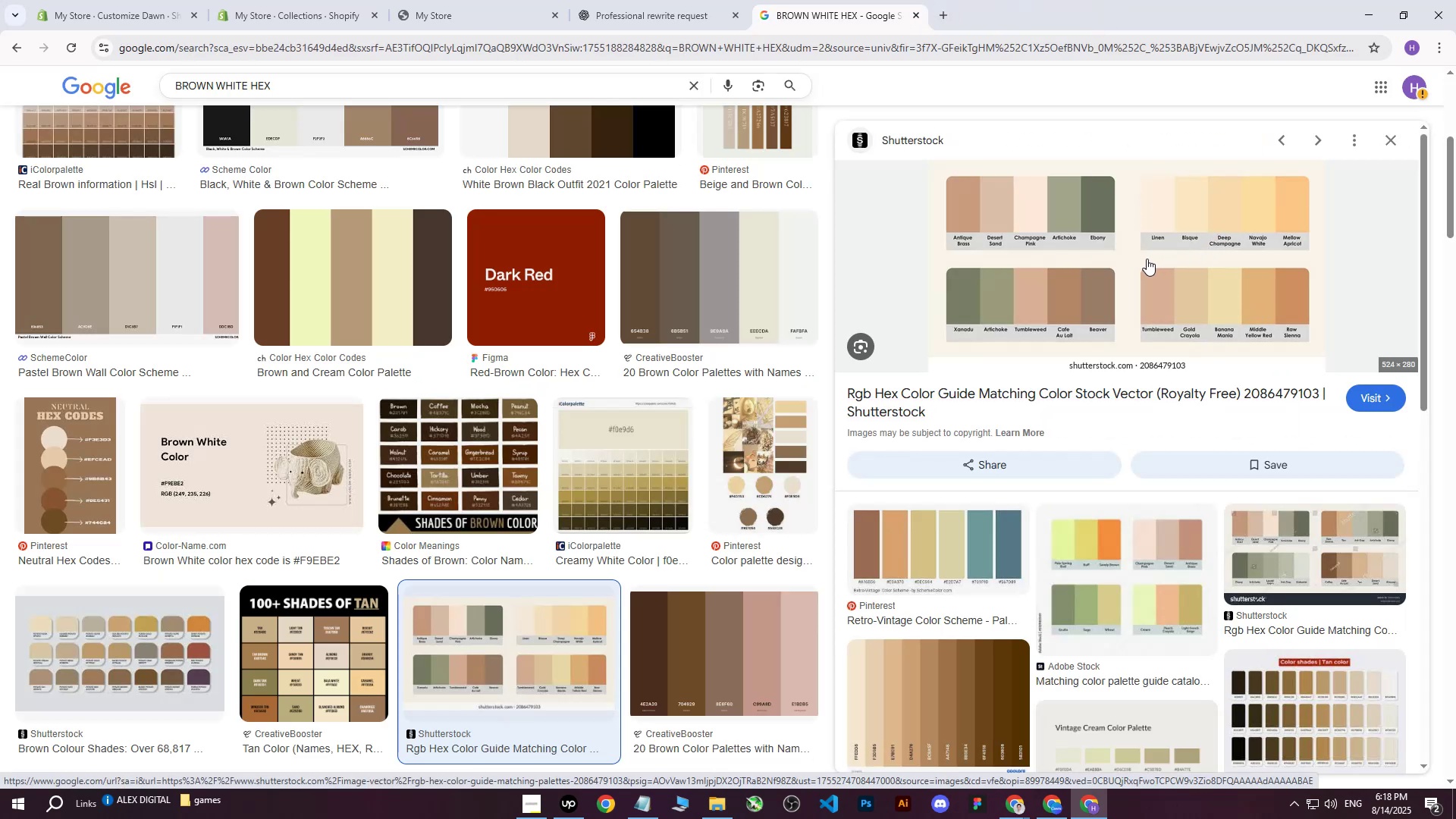 
double_click([421, 0])
 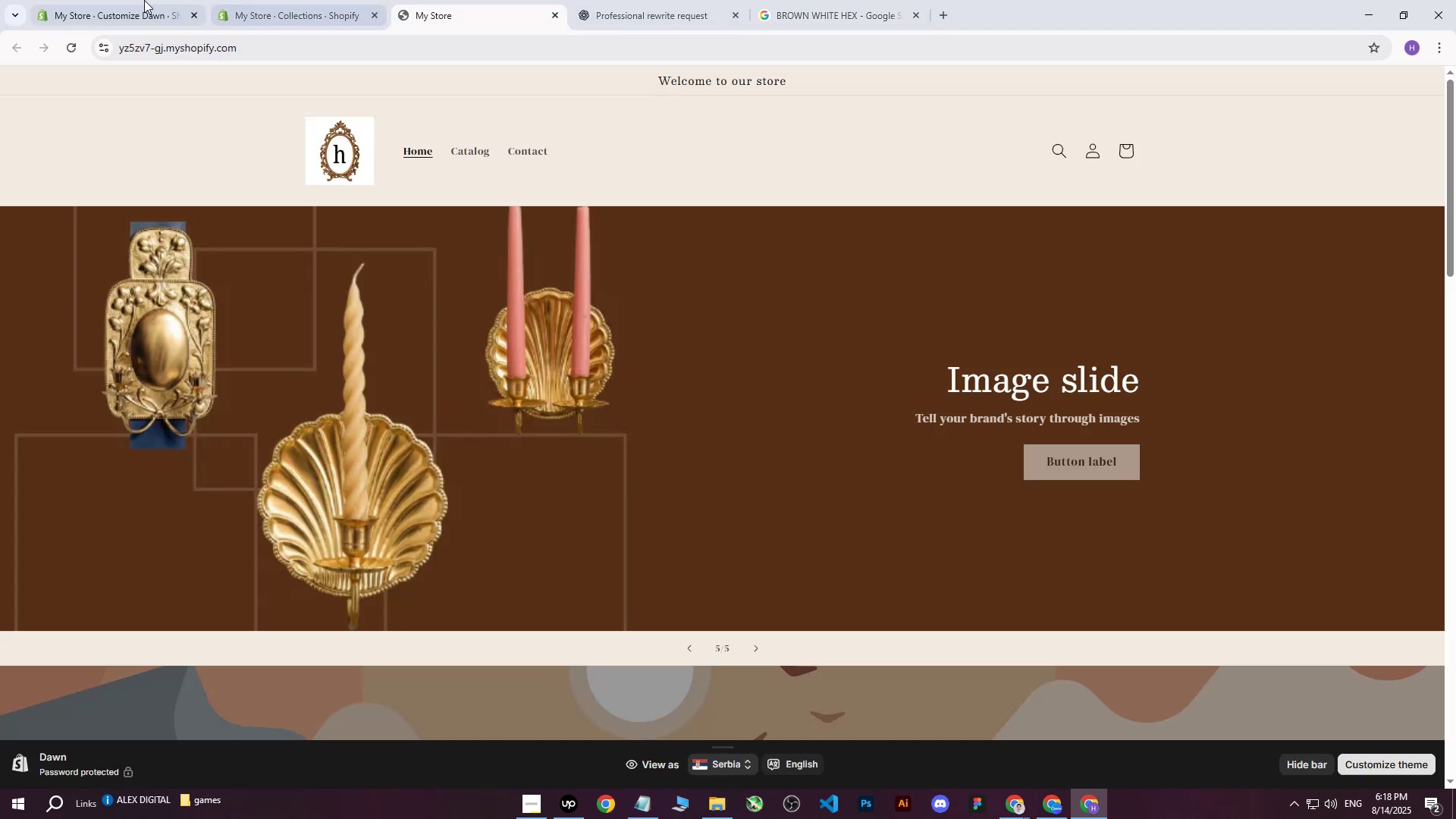 
left_click([86, 0])
 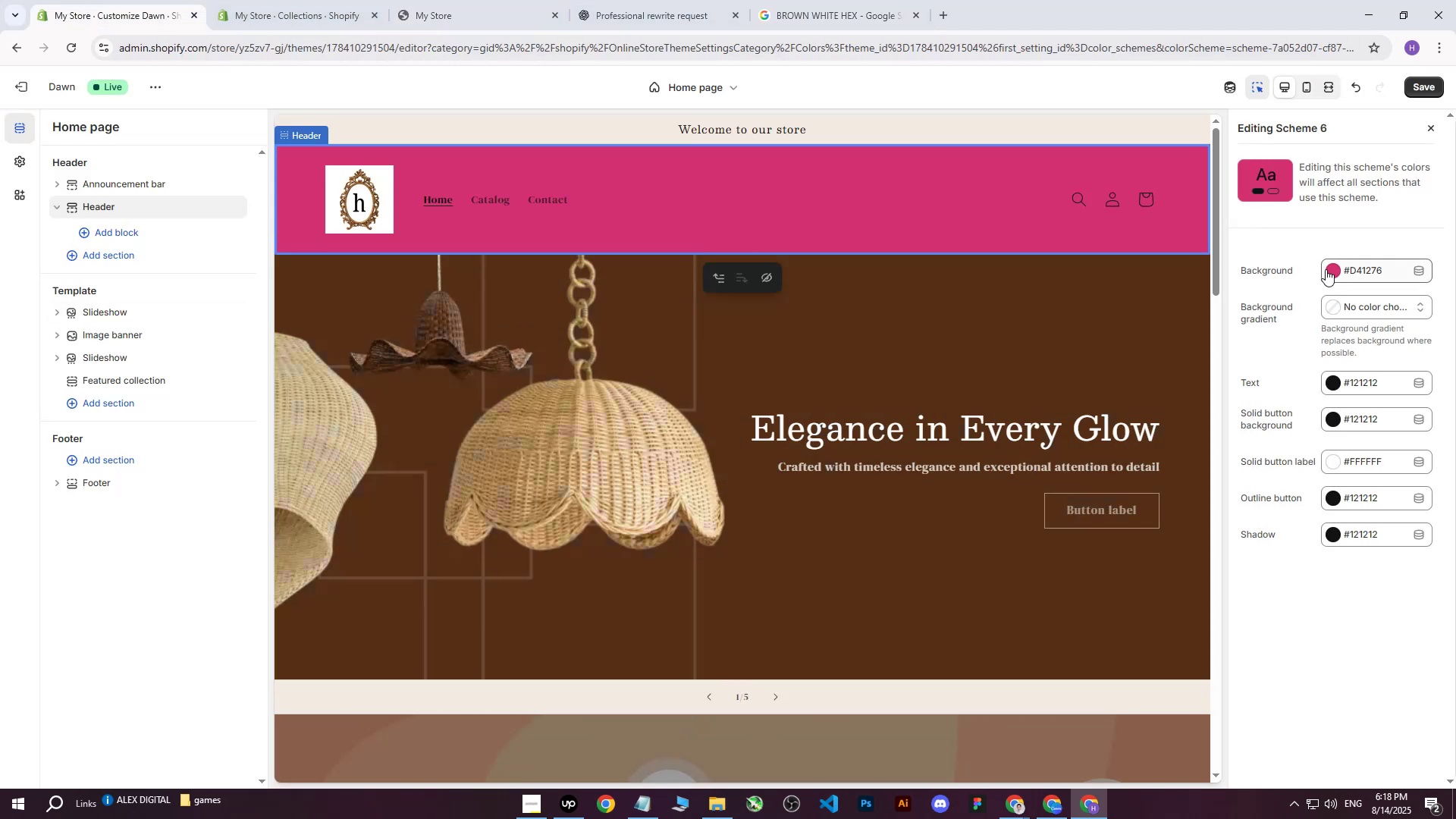 
left_click([1329, 273])
 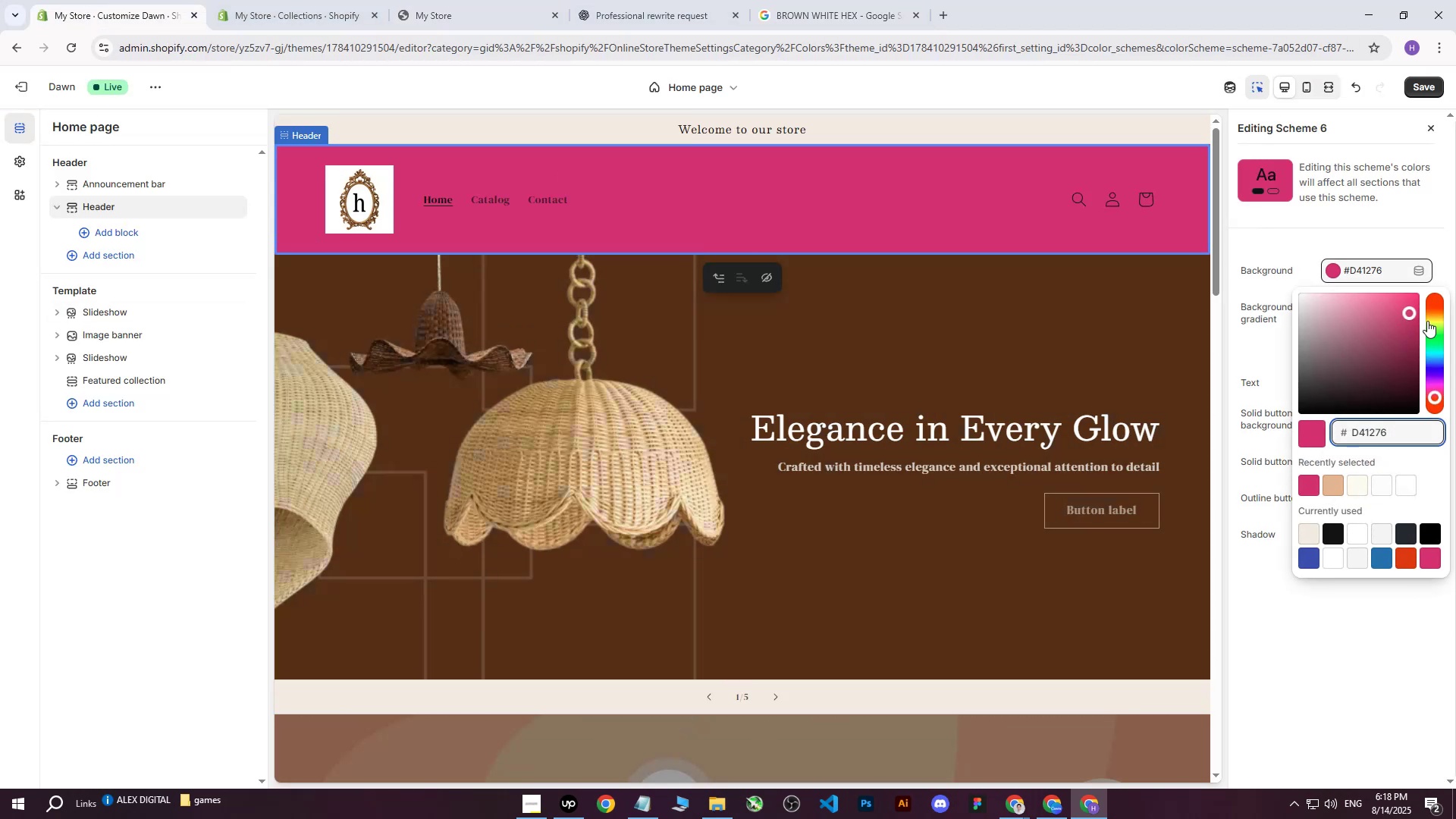 
left_click_drag(start_coordinate=[1434, 349], to_coordinate=[1439, 317])
 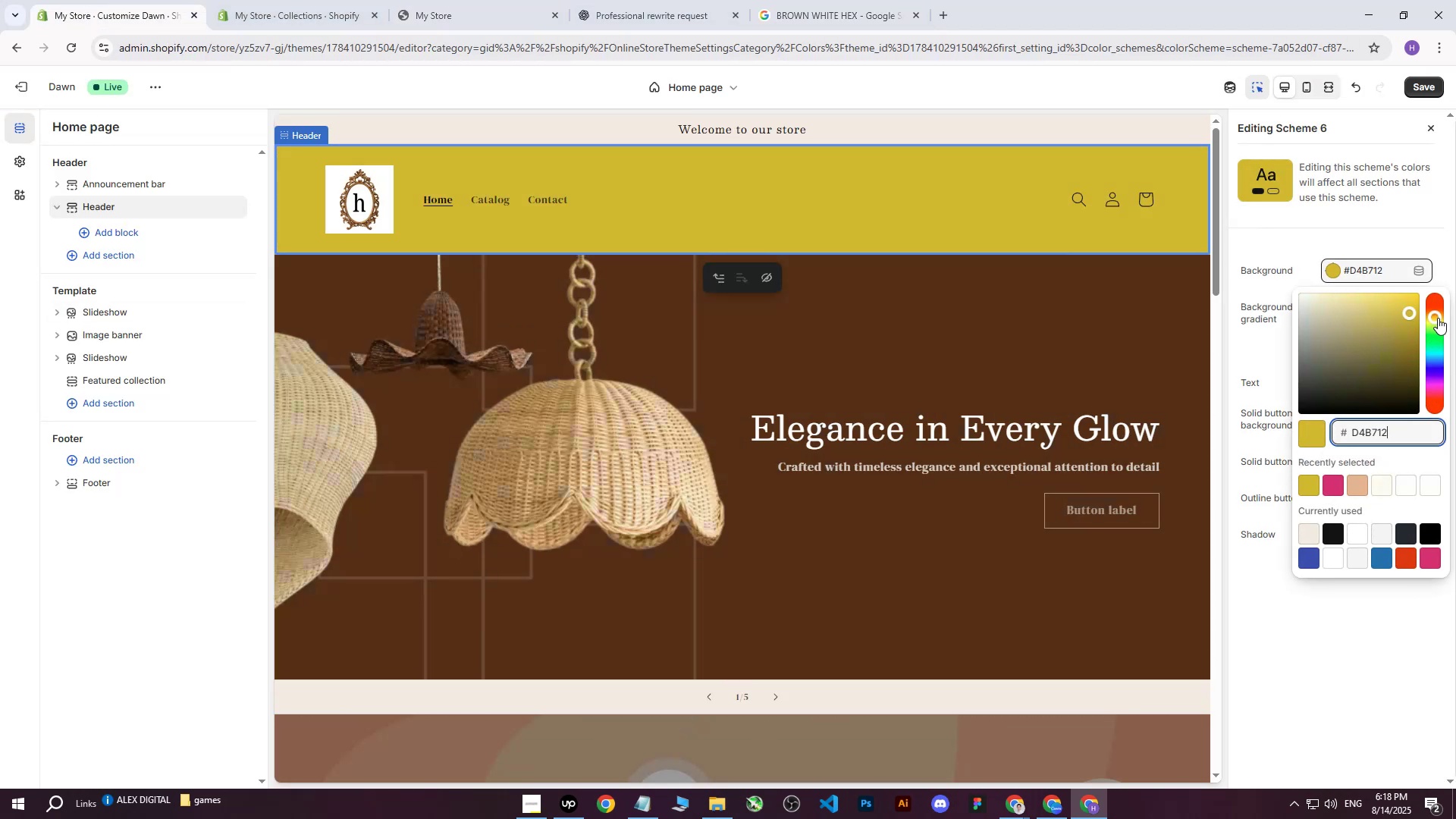 
left_click_drag(start_coordinate=[1438, 318], to_coordinate=[1437, 313])
 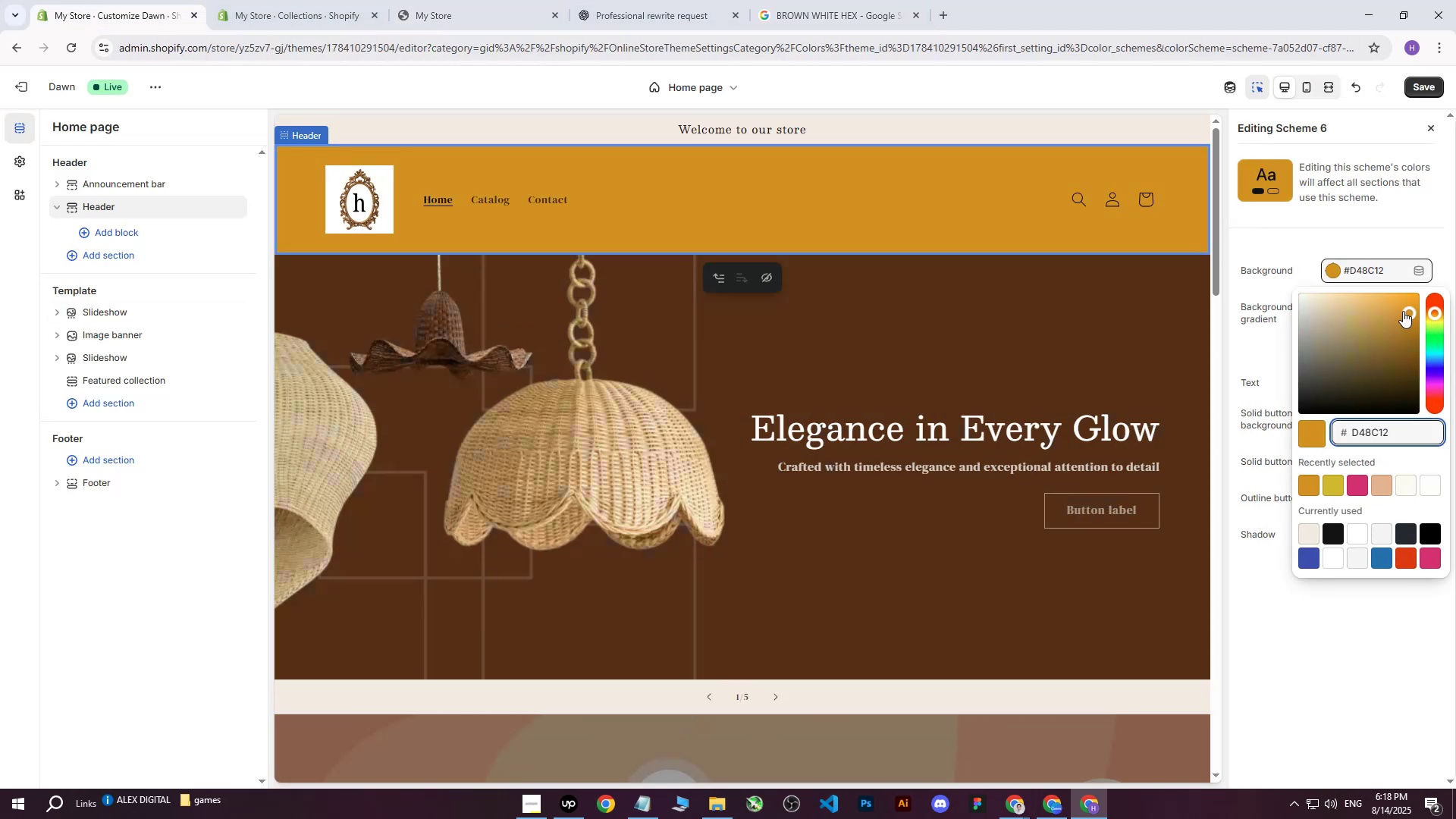 
left_click_drag(start_coordinate=[1407, 311], to_coordinate=[1378, 295])
 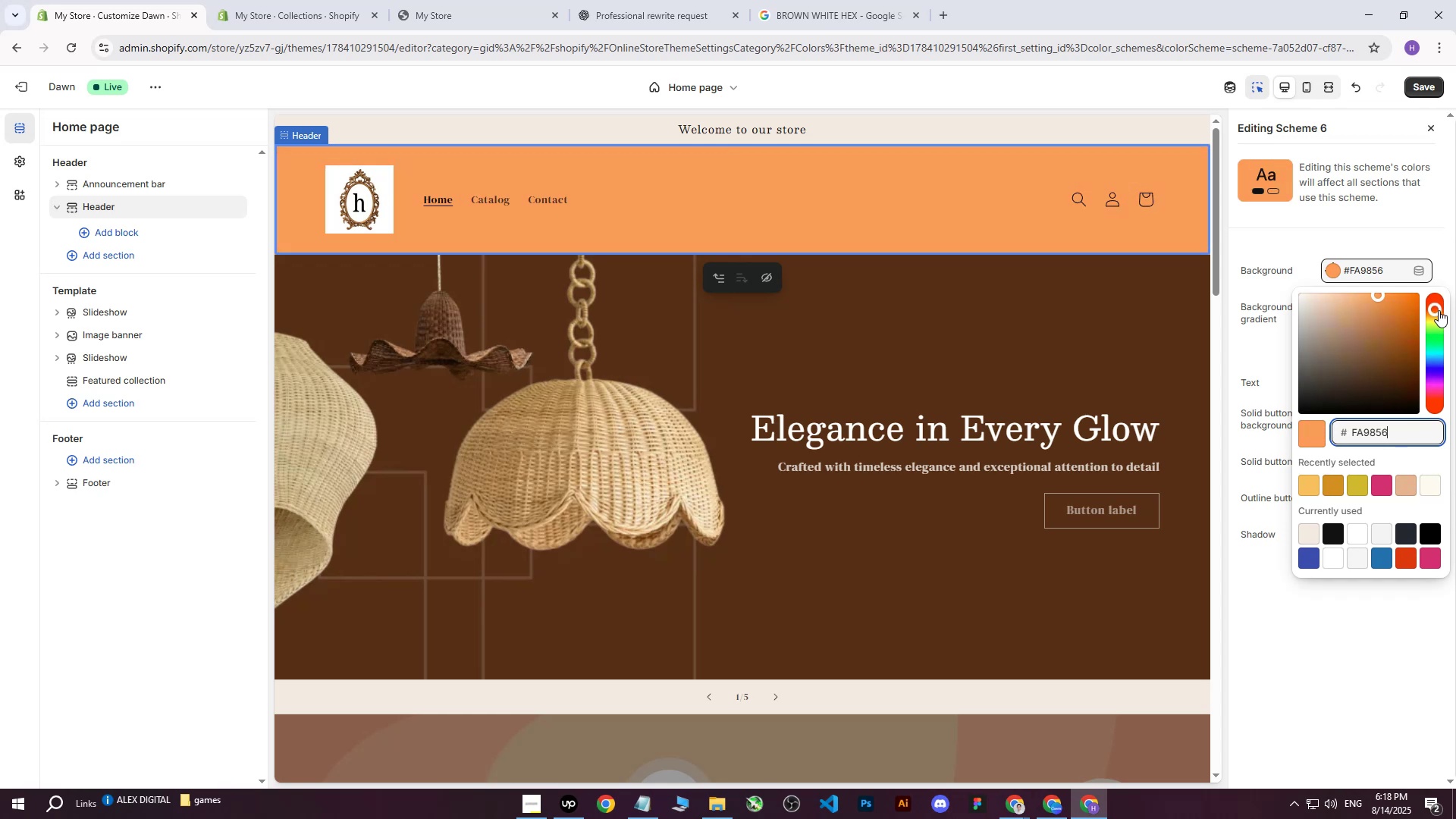 
left_click_drag(start_coordinate=[1376, 306], to_coordinate=[1315, 327])
 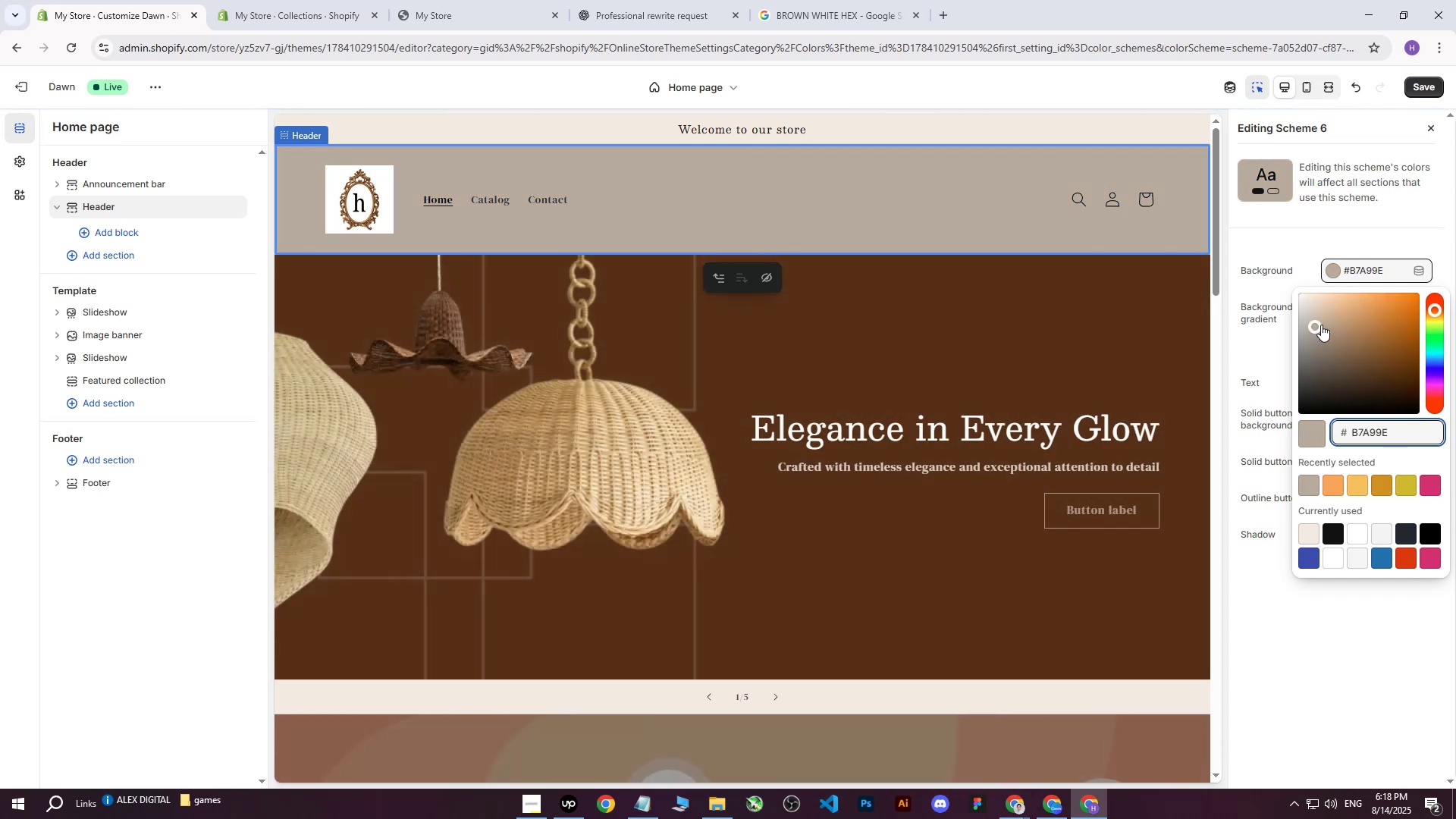 
left_click_drag(start_coordinate=[1320, 322], to_coordinate=[1323, 307])
 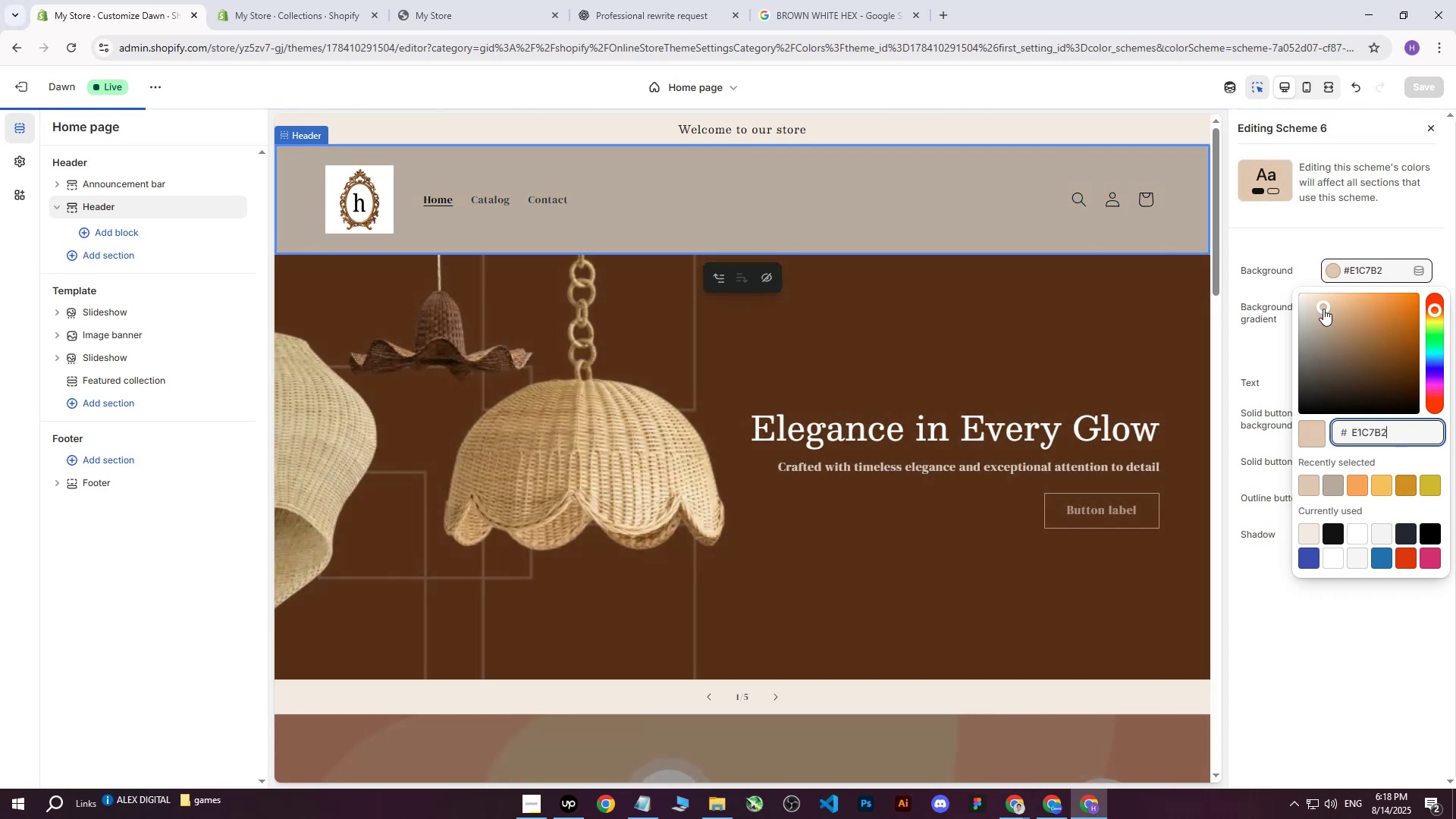 
left_click_drag(start_coordinate=[1323, 306], to_coordinate=[1326, 310])
 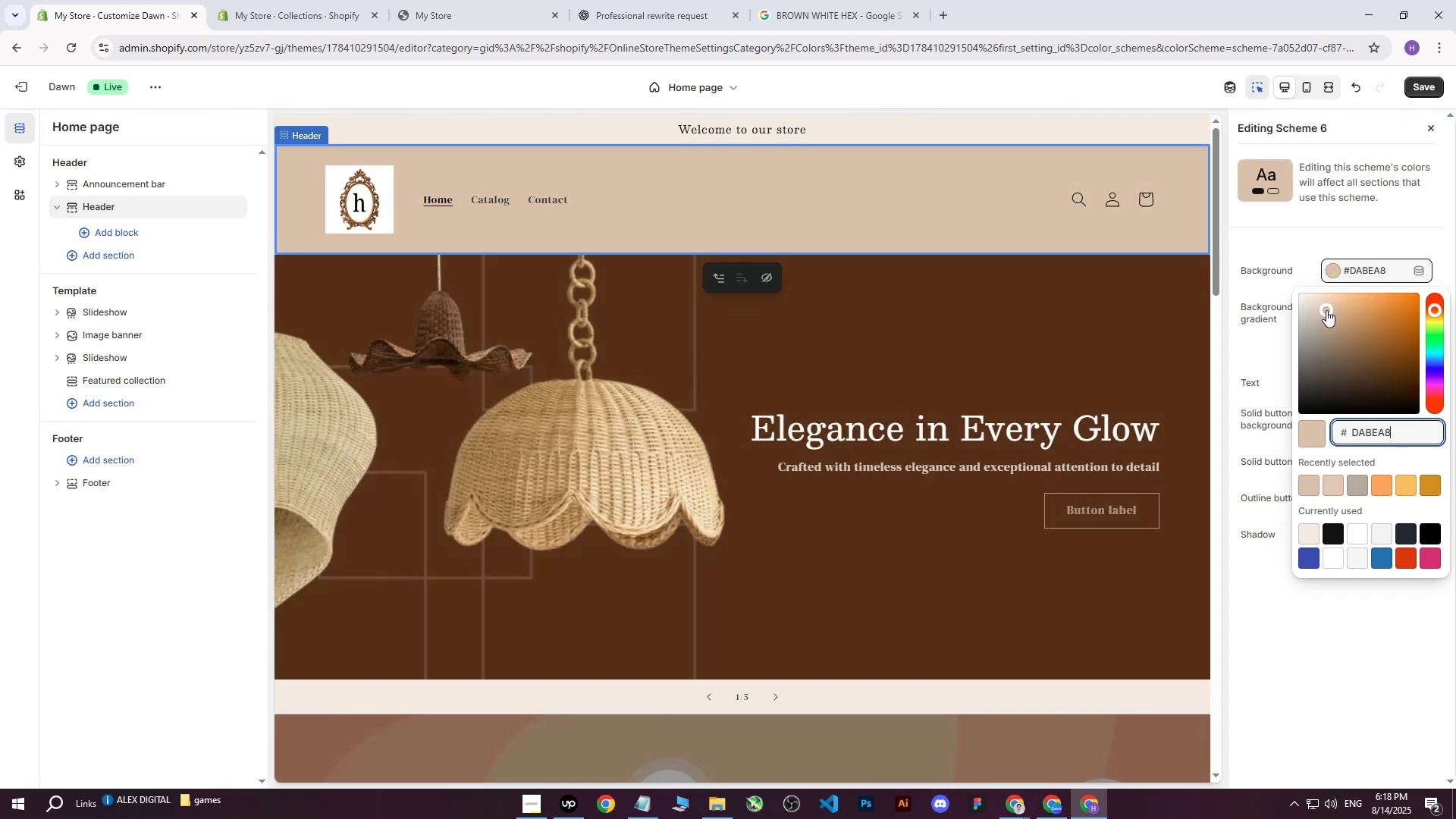 
left_click_drag(start_coordinate=[1326, 310], to_coordinate=[1320, 300])
 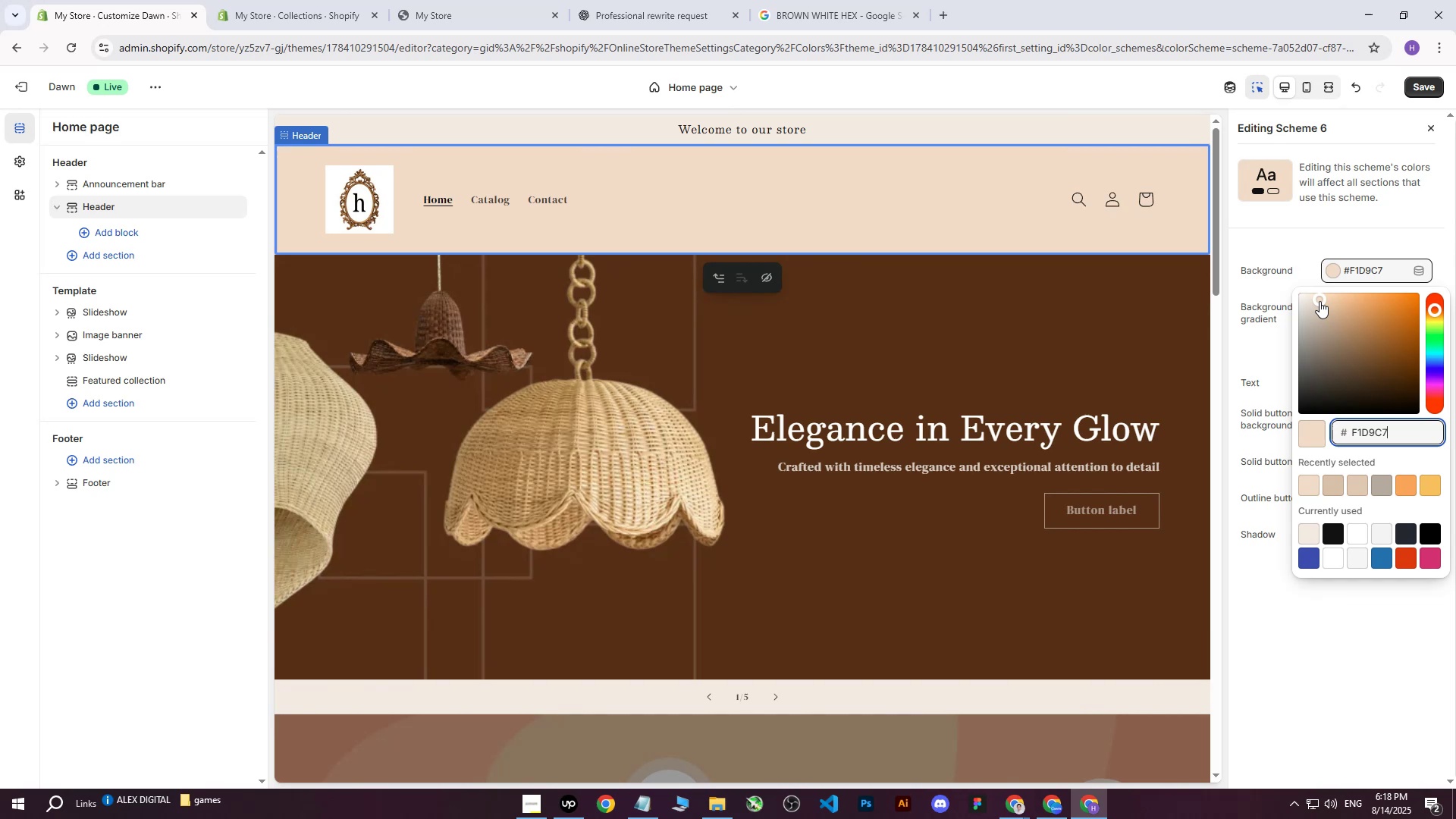 
left_click([1389, 266])
 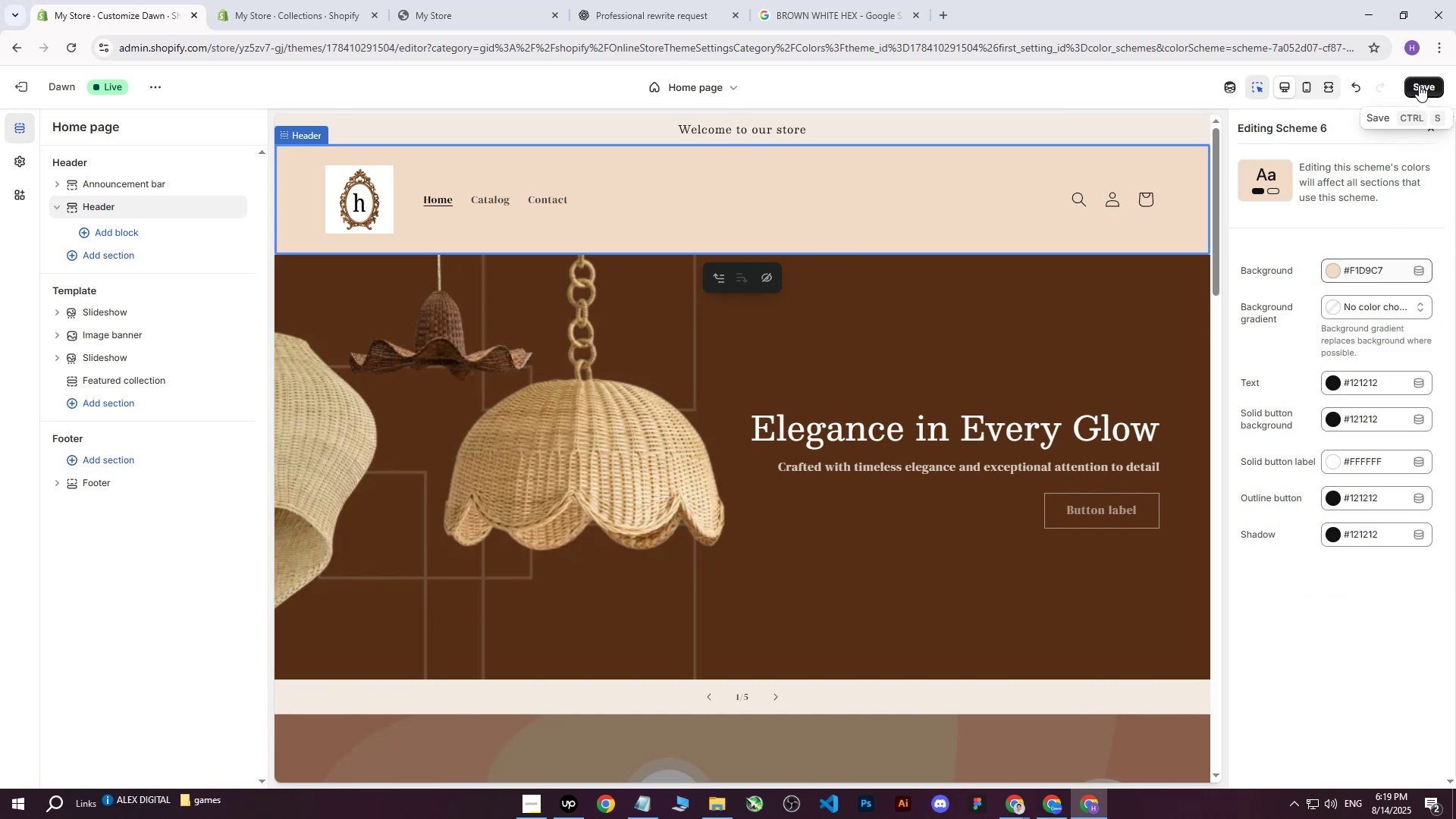 
left_click([1420, 86])
 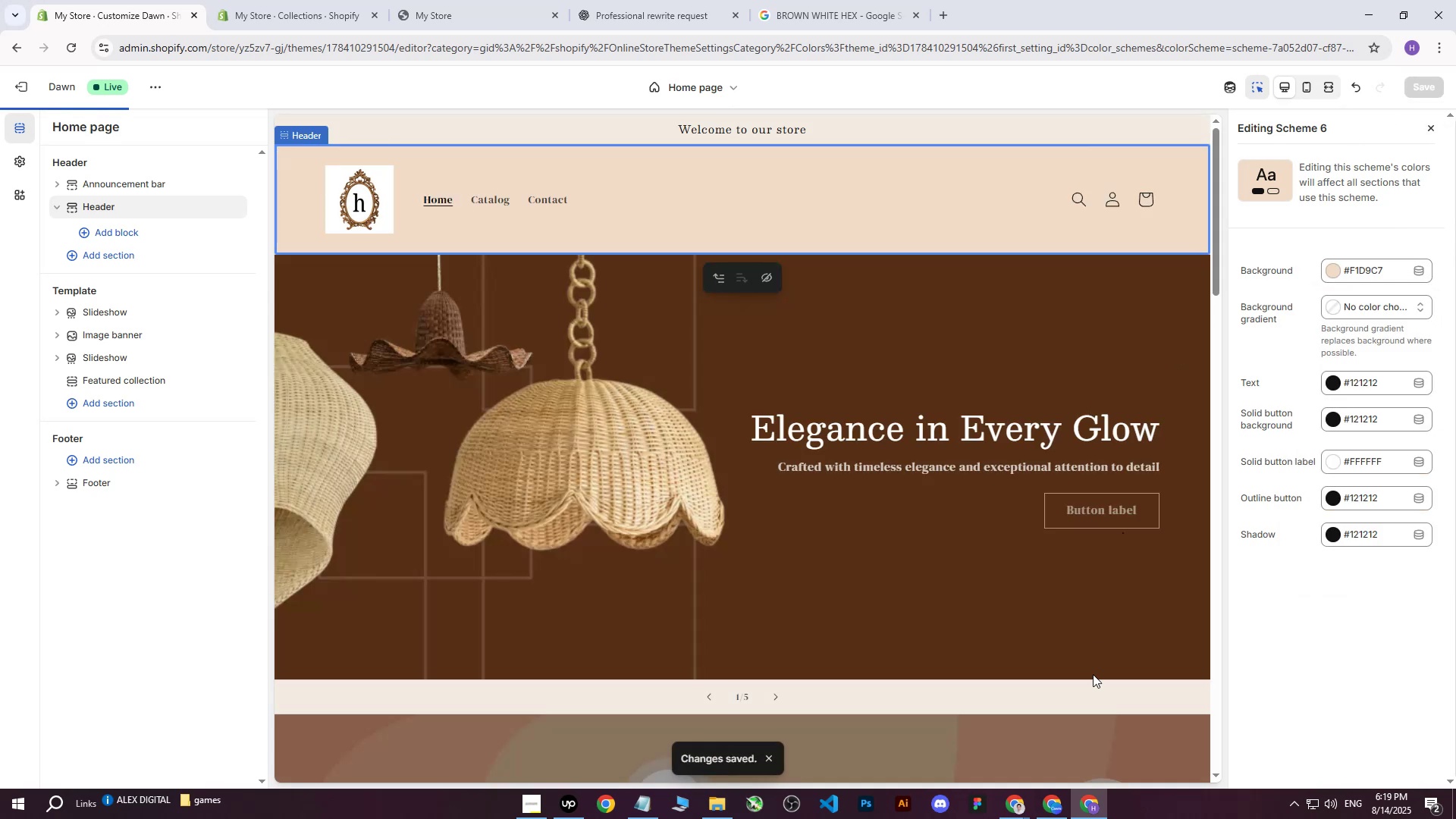 
left_click([1054, 806])
 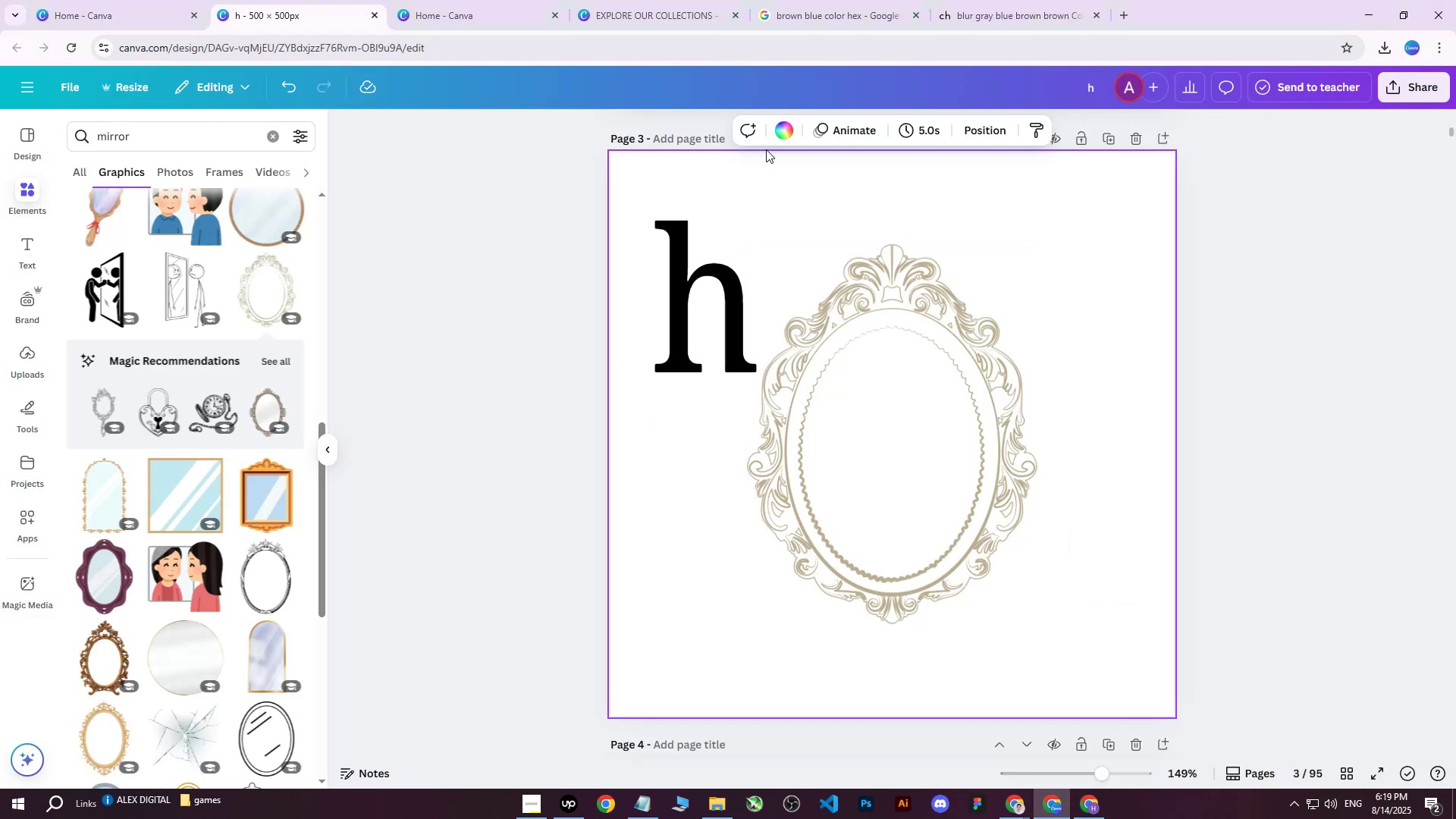 
left_click([784, 129])
 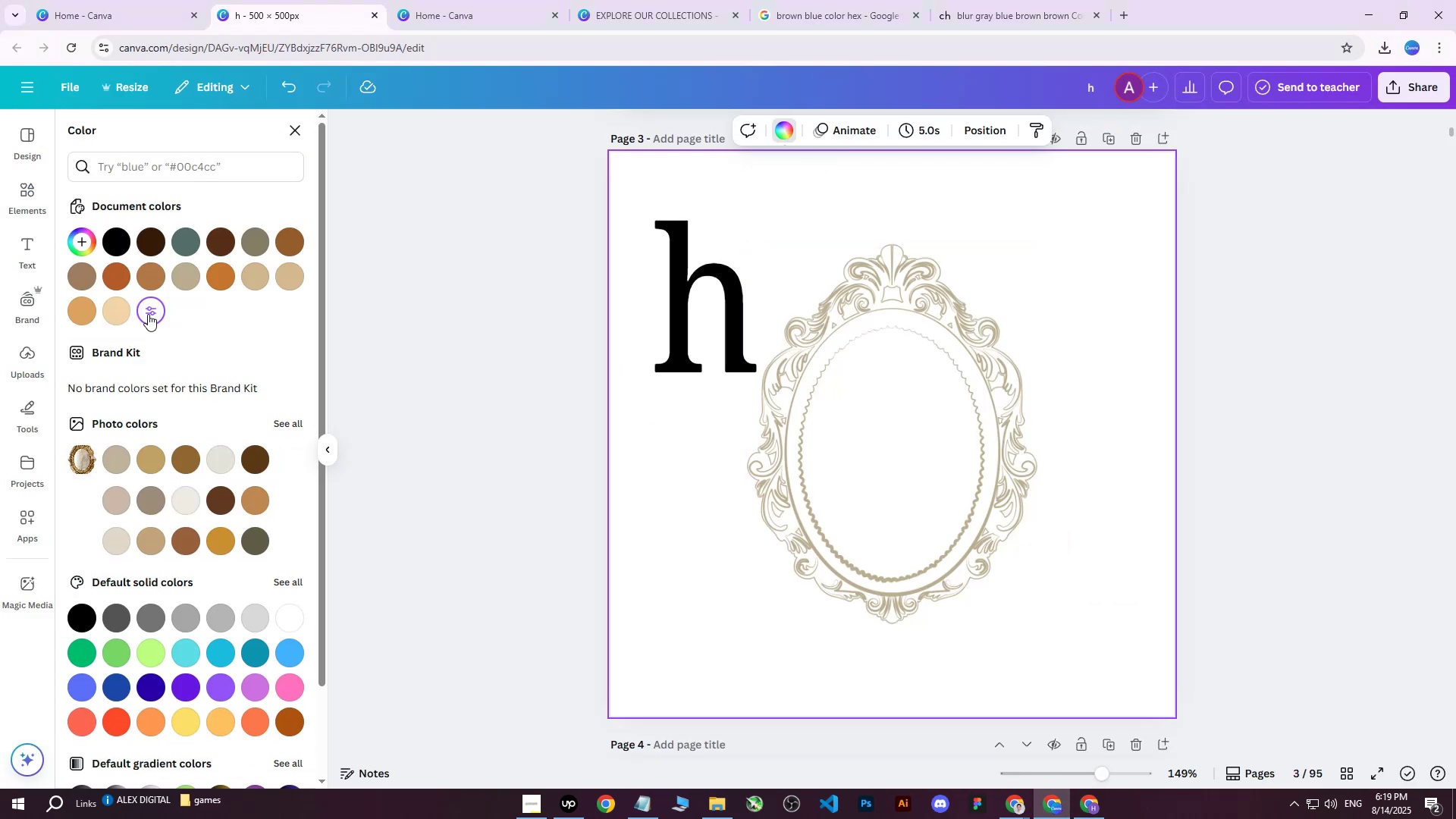 
double_click([148, 314])
 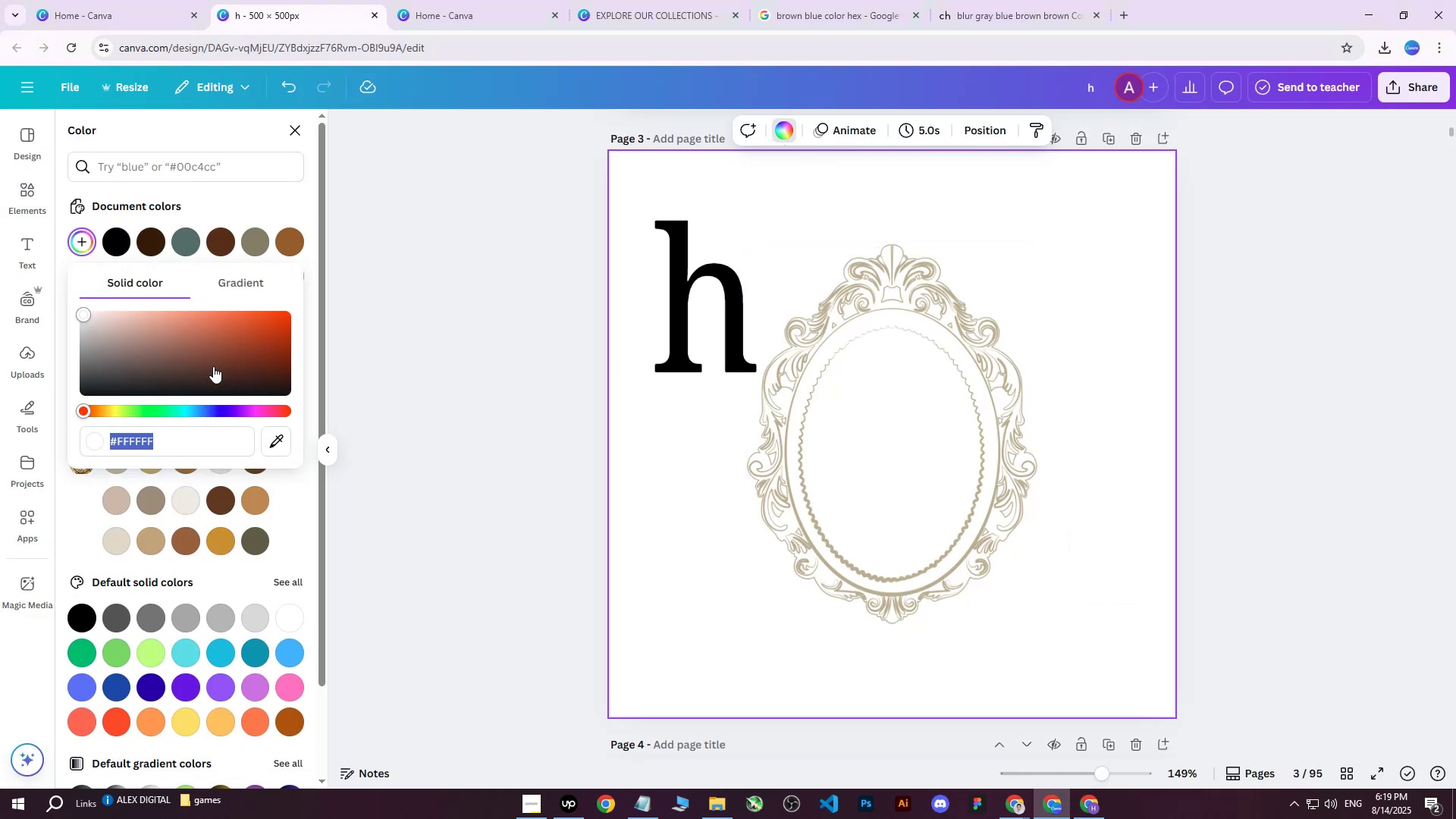 
key(Control+ControlLeft)
 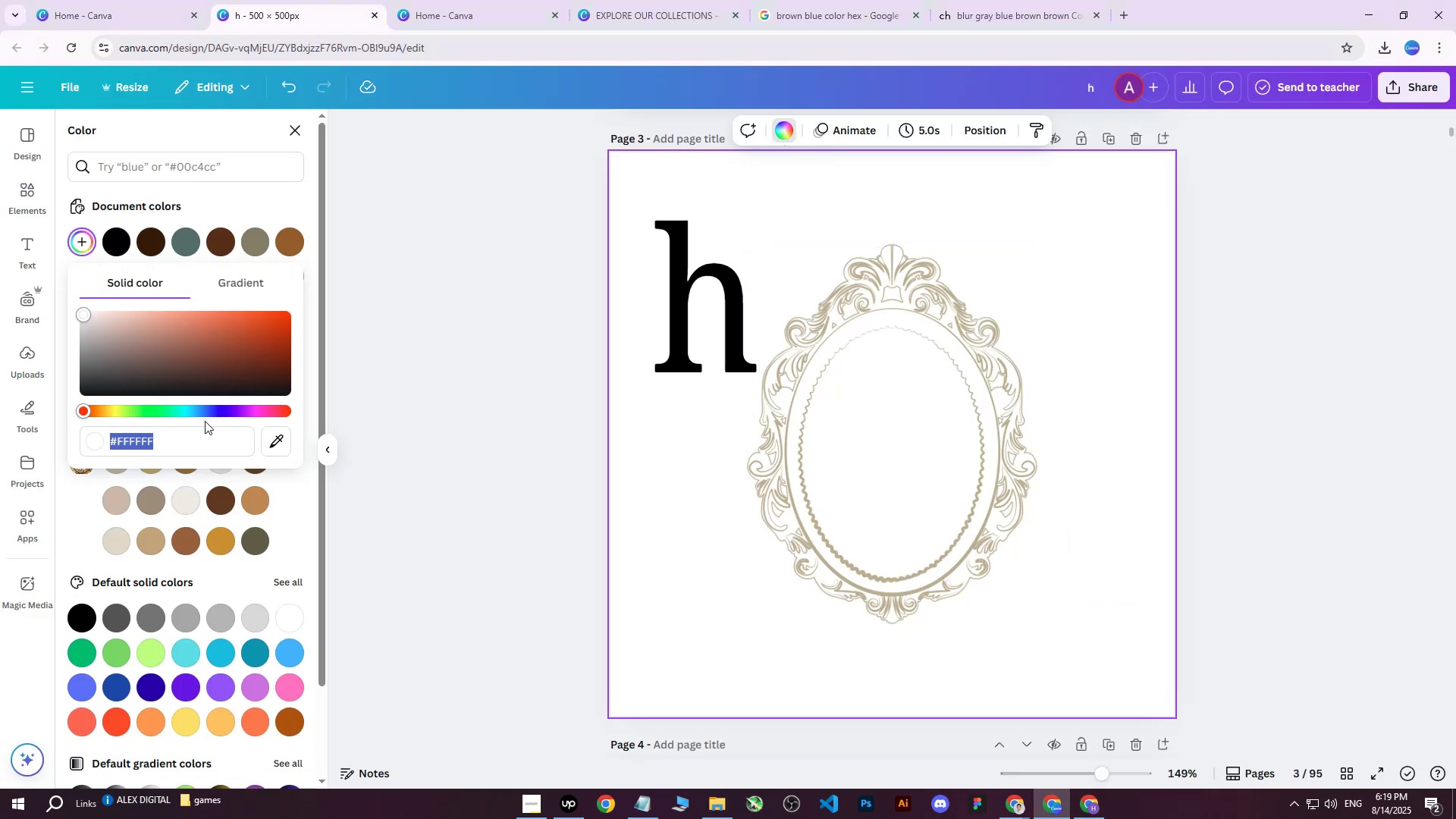 
key(Control+V)
 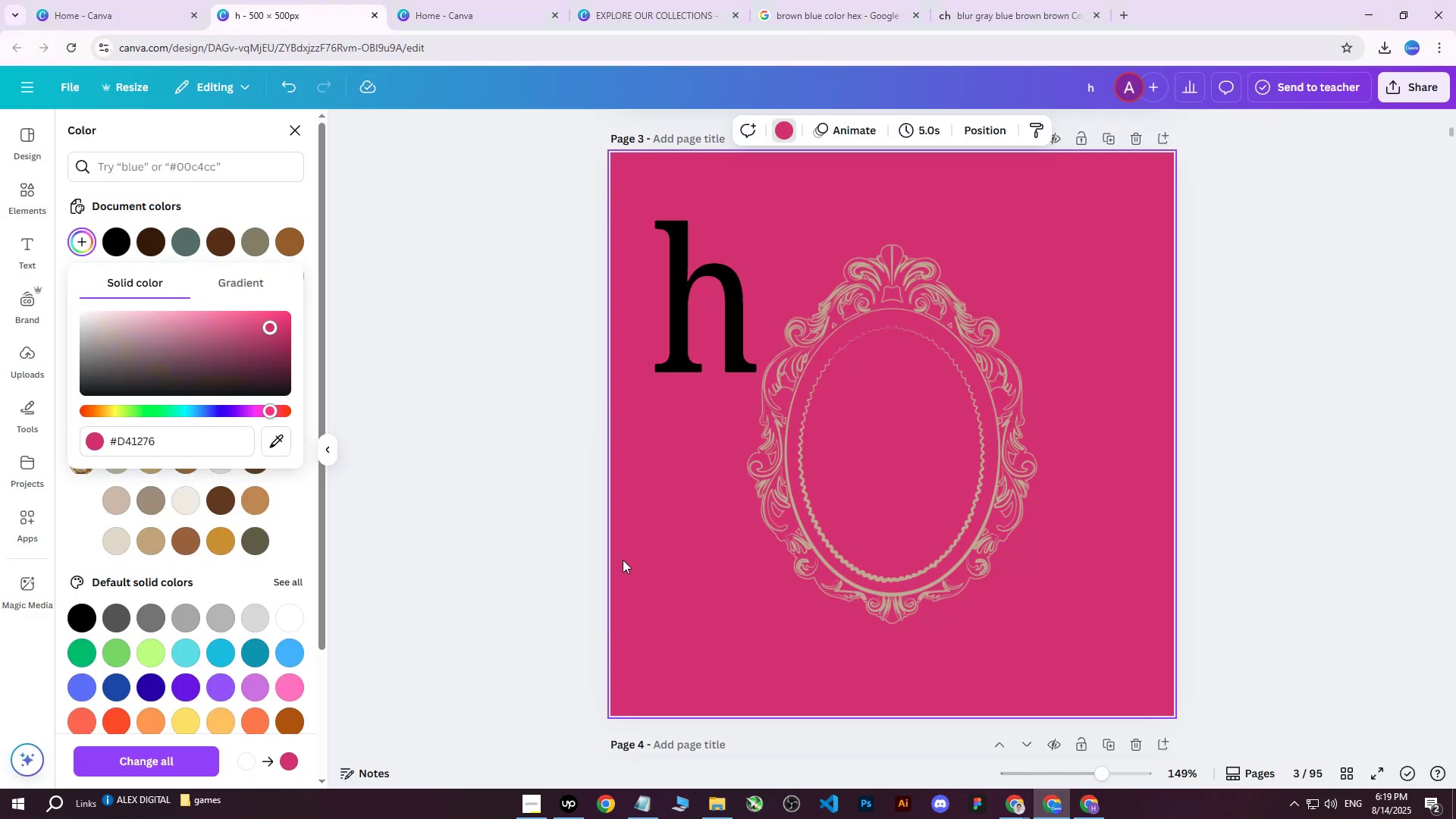 
key(Control+Z)
 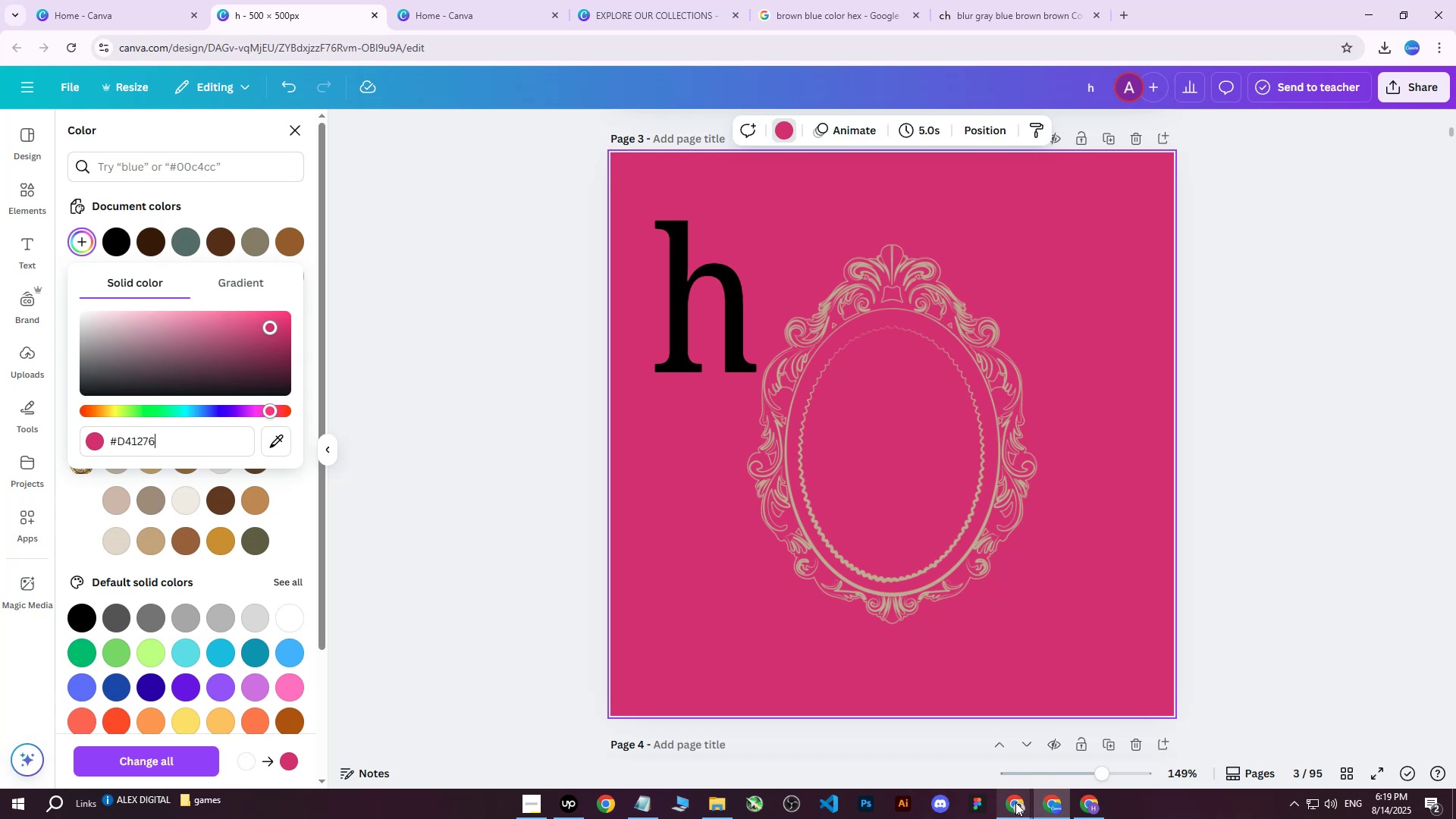 
left_click([1015, 802])
 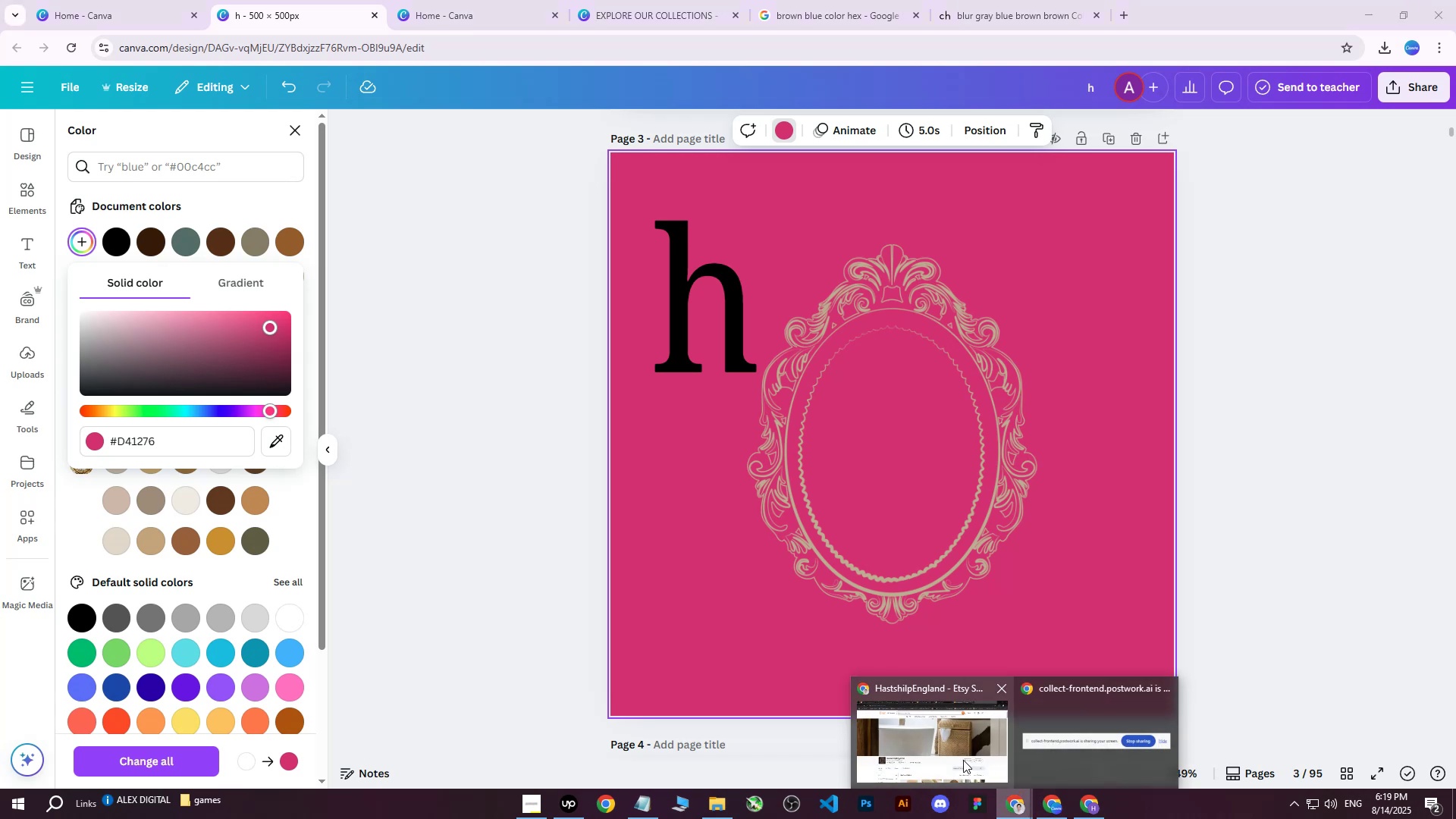 
left_click([963, 760])
 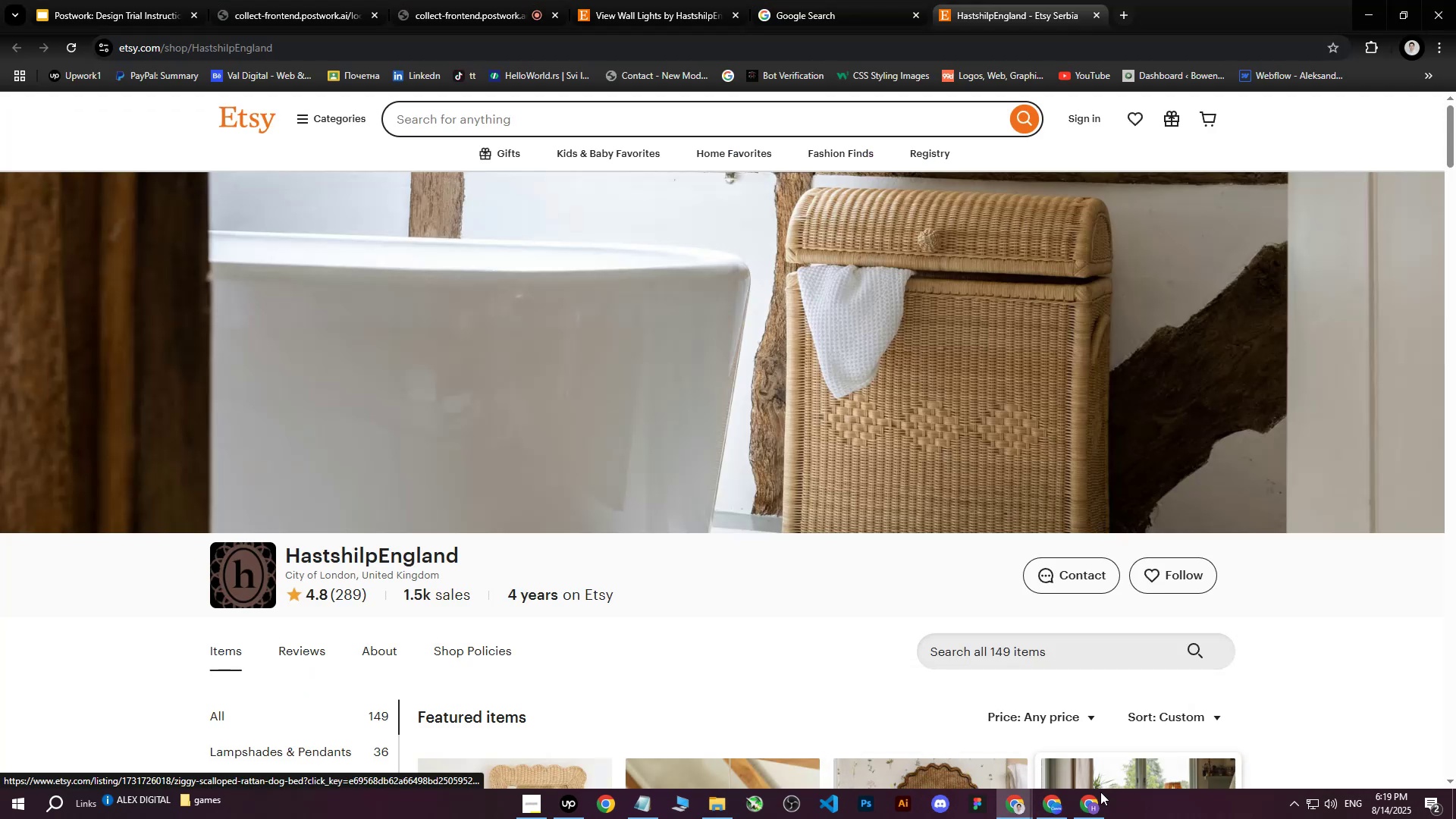 
left_click([1088, 802])
 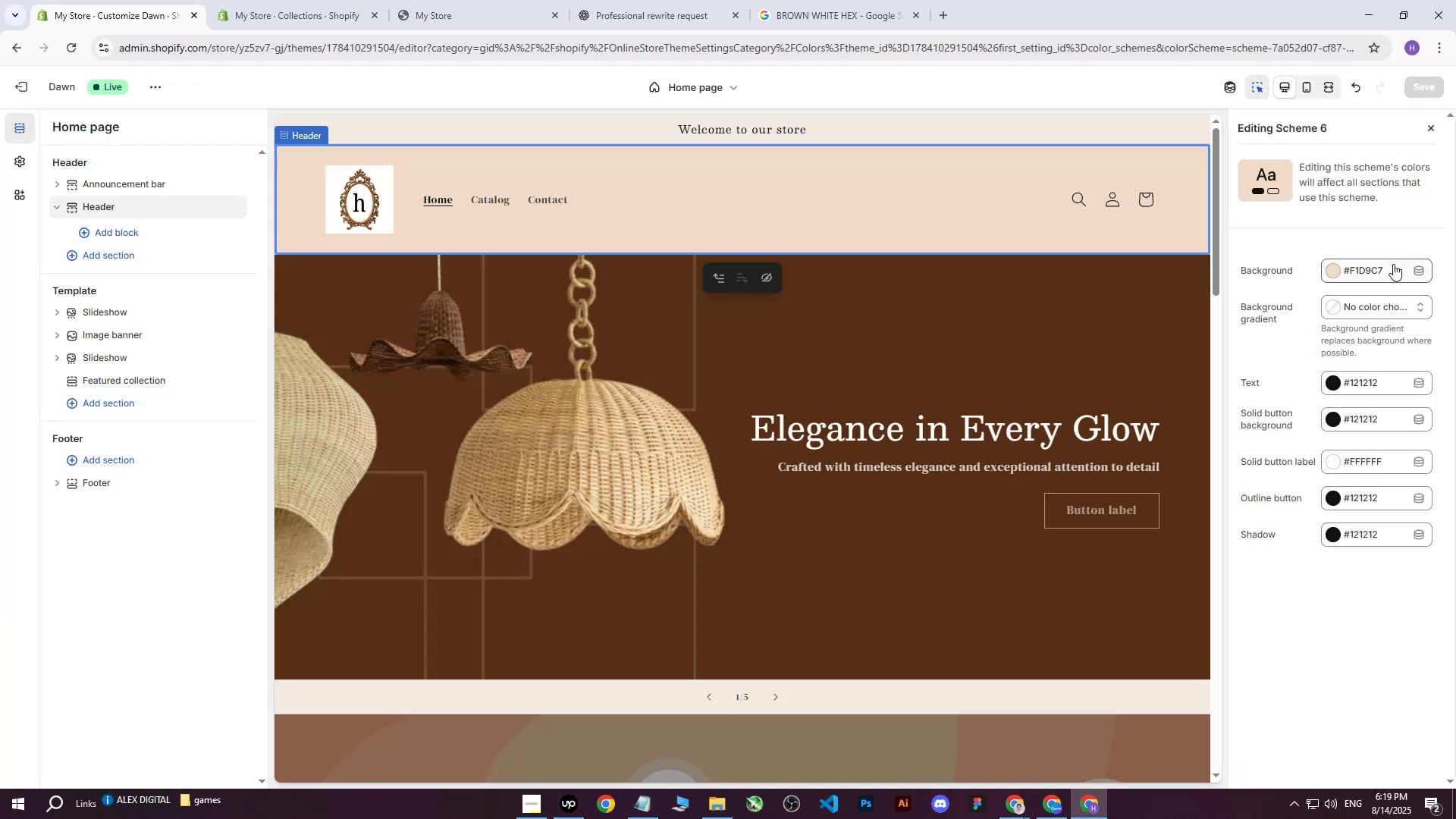 
left_click([1395, 274])
 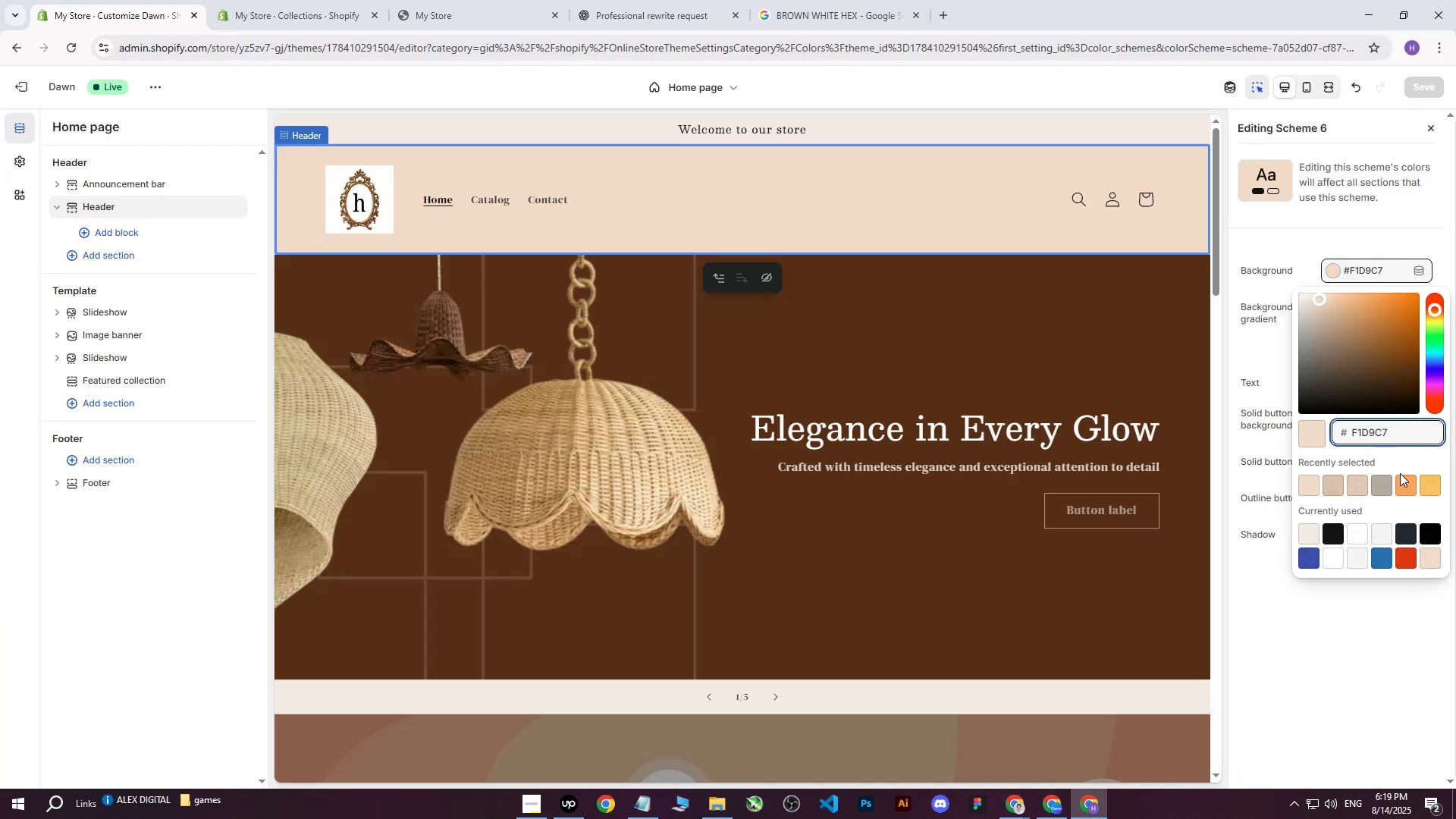 
left_click_drag(start_coordinate=[1398, 437], to_coordinate=[1314, 433])
 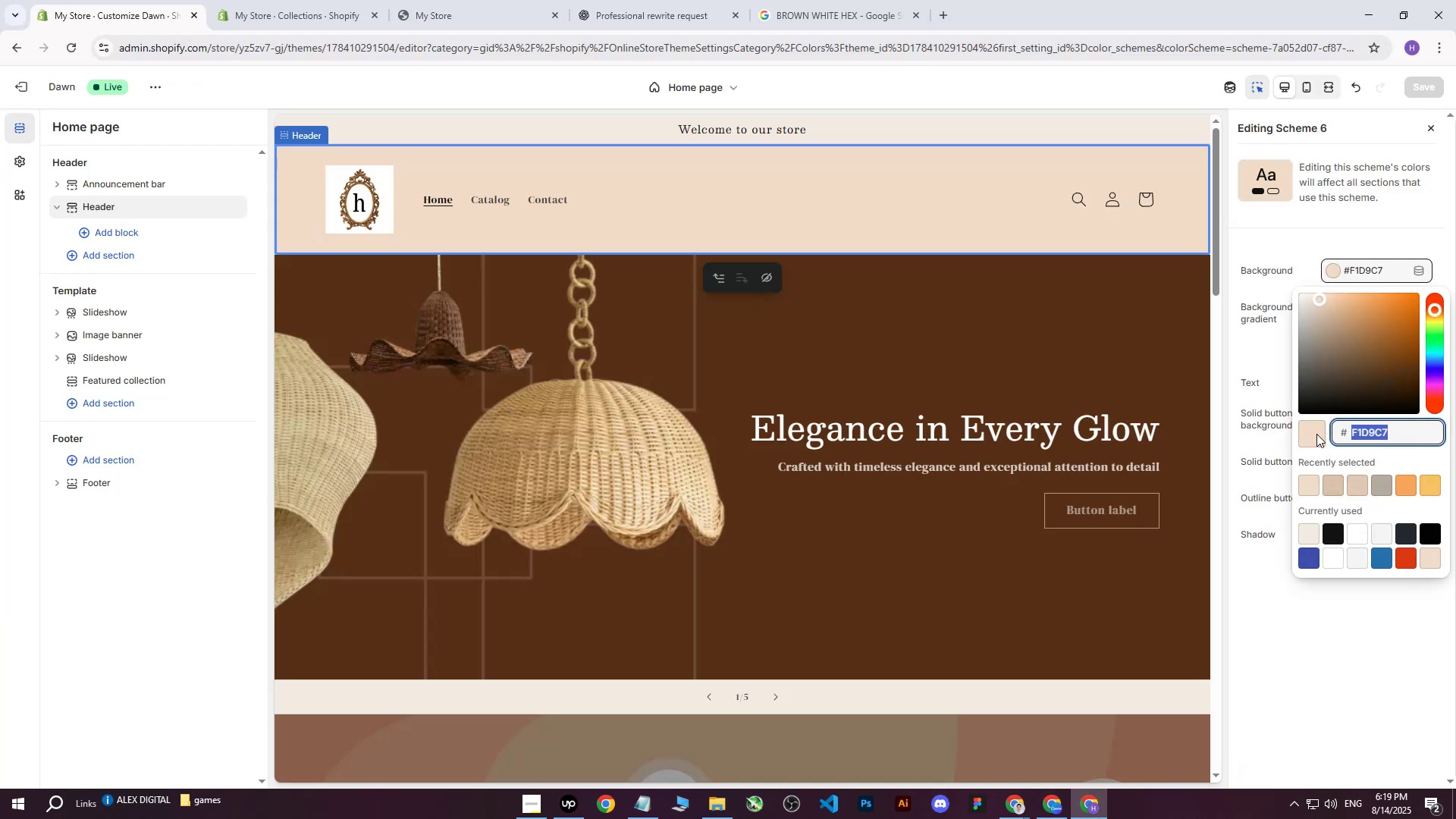 
key(Control+ControlLeft)
 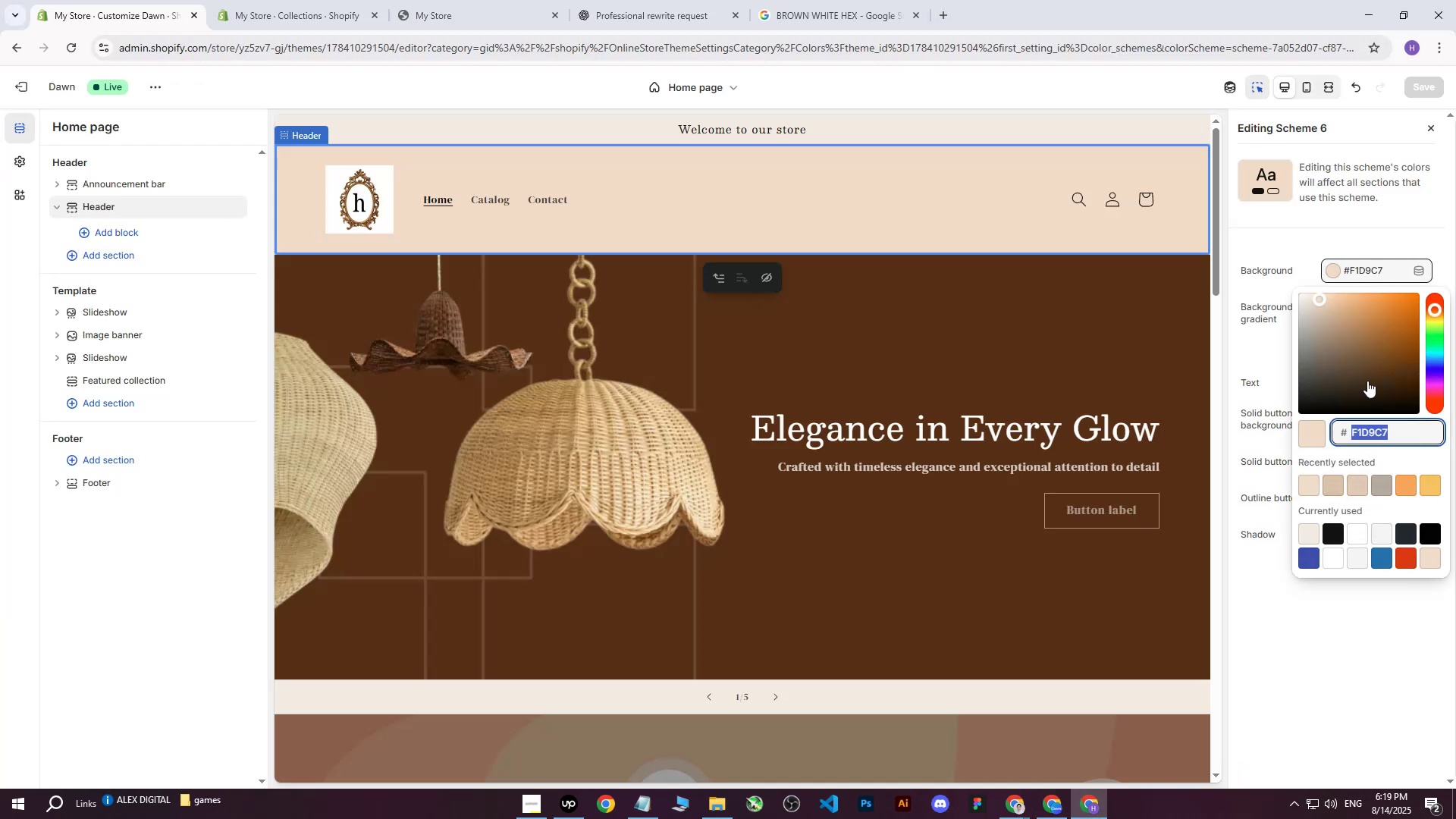 
key(Control+C)
 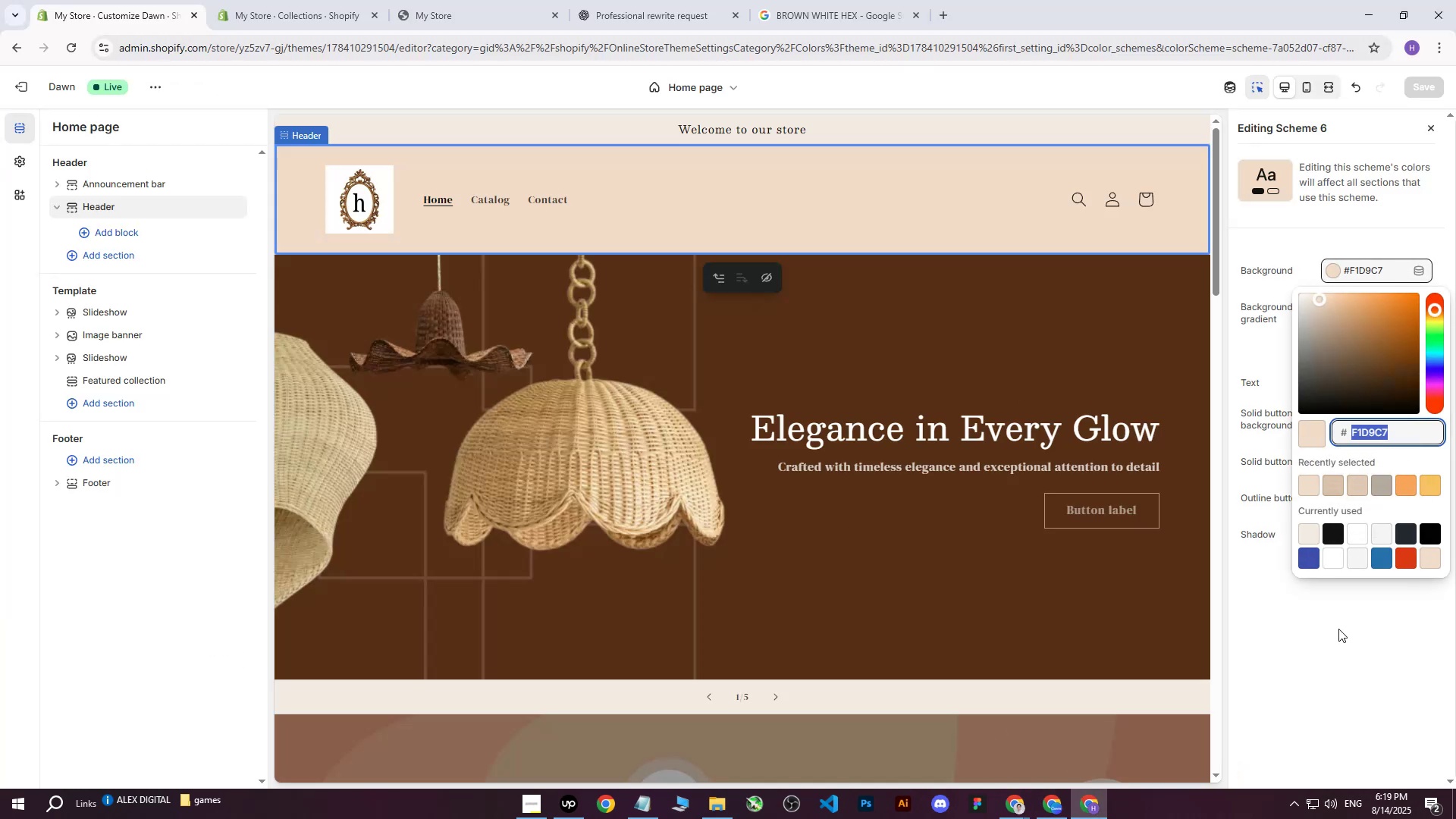 
left_click([1338, 629])
 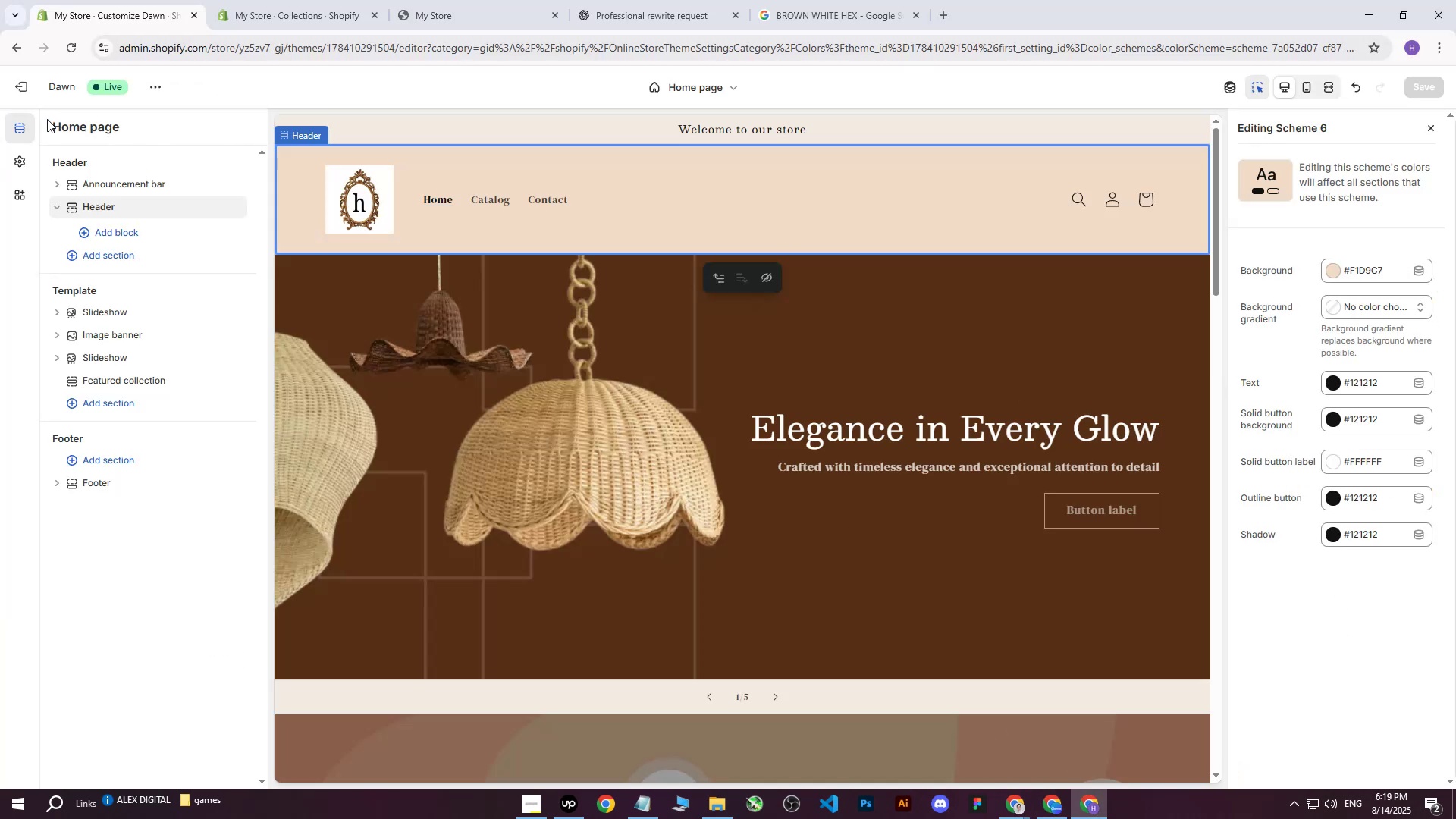 
left_click([65, 87])
 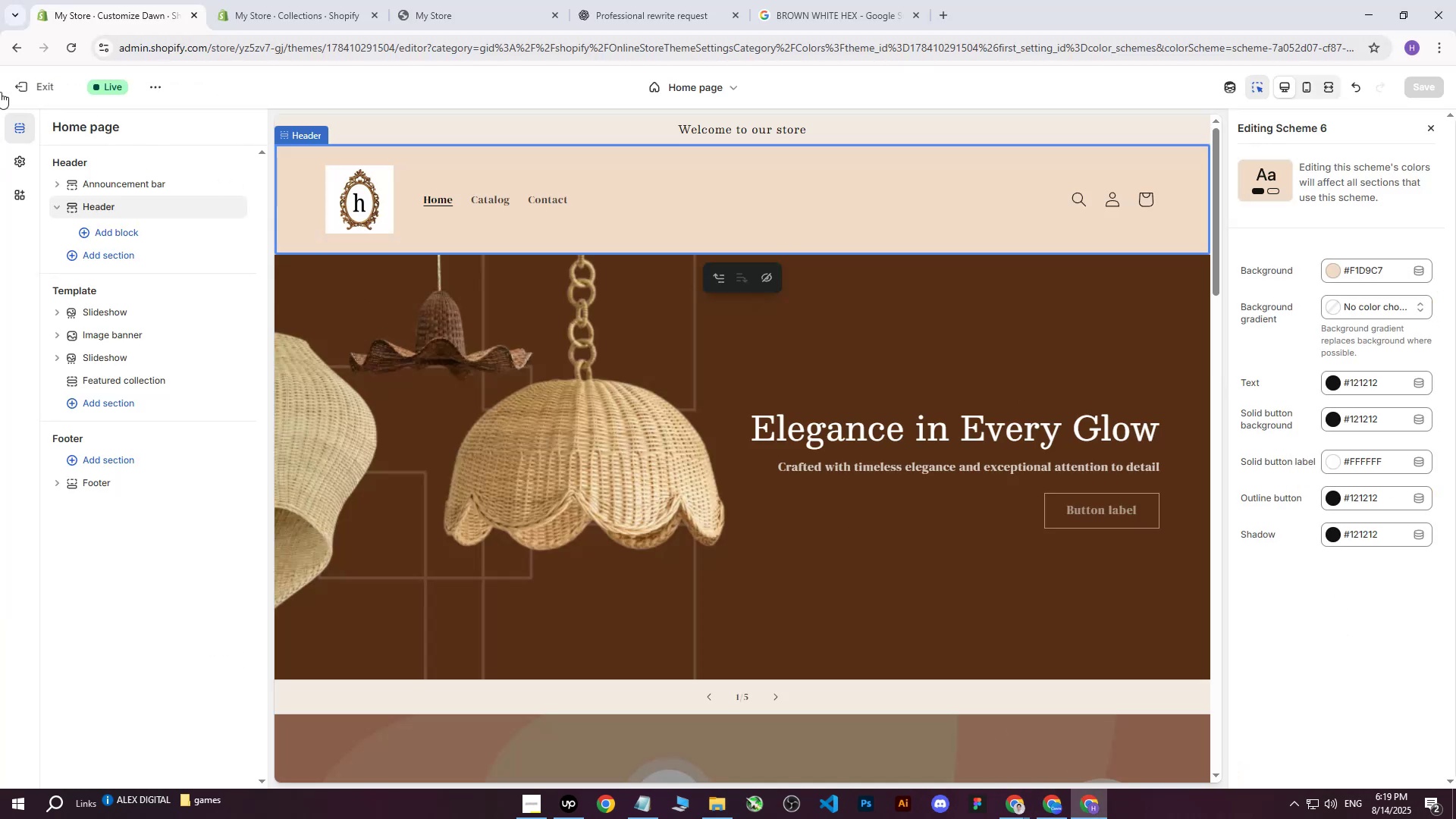 
left_click([11, 77])
 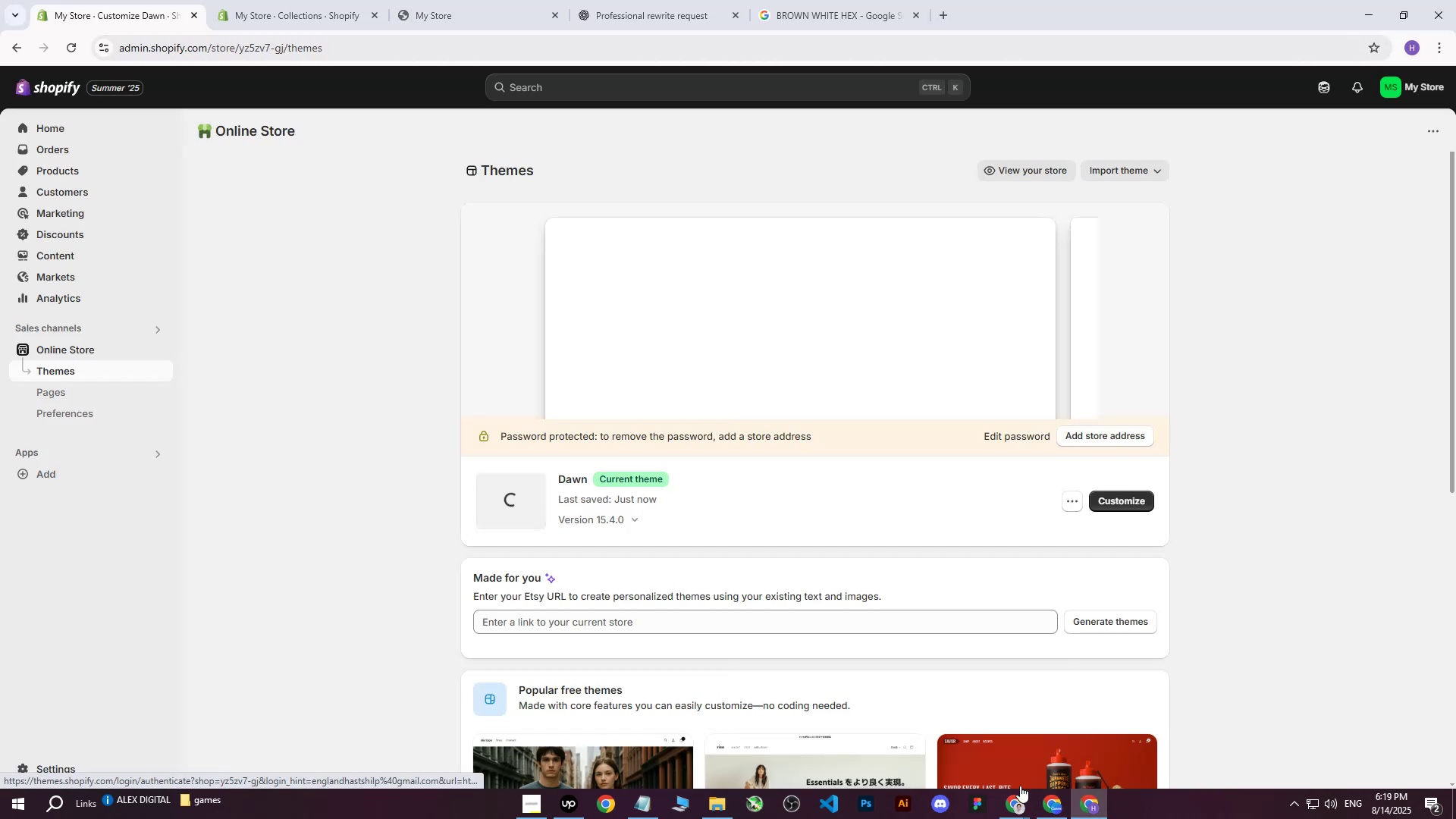 
left_click([1051, 797])
 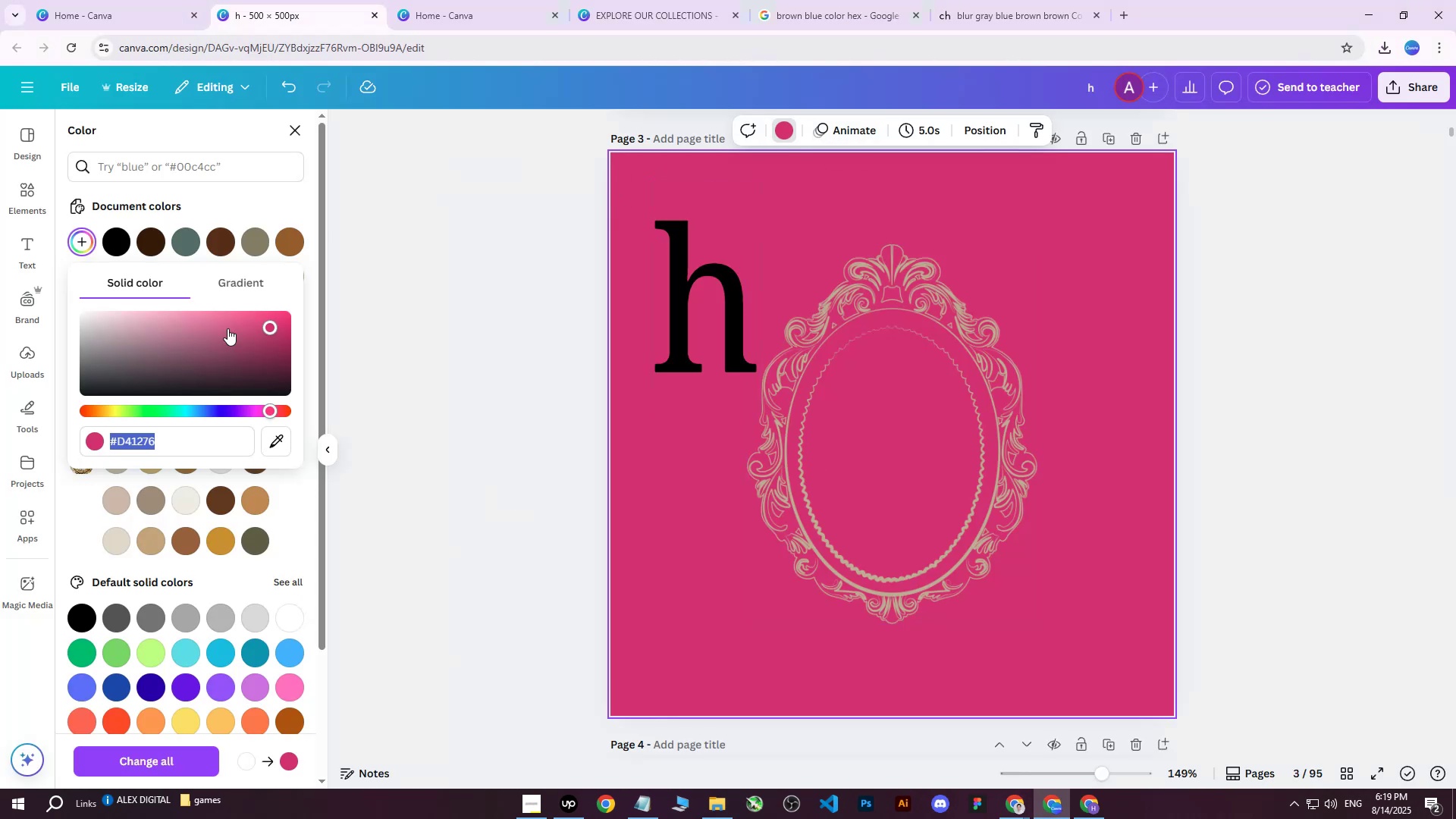 
key(Control+ControlLeft)
 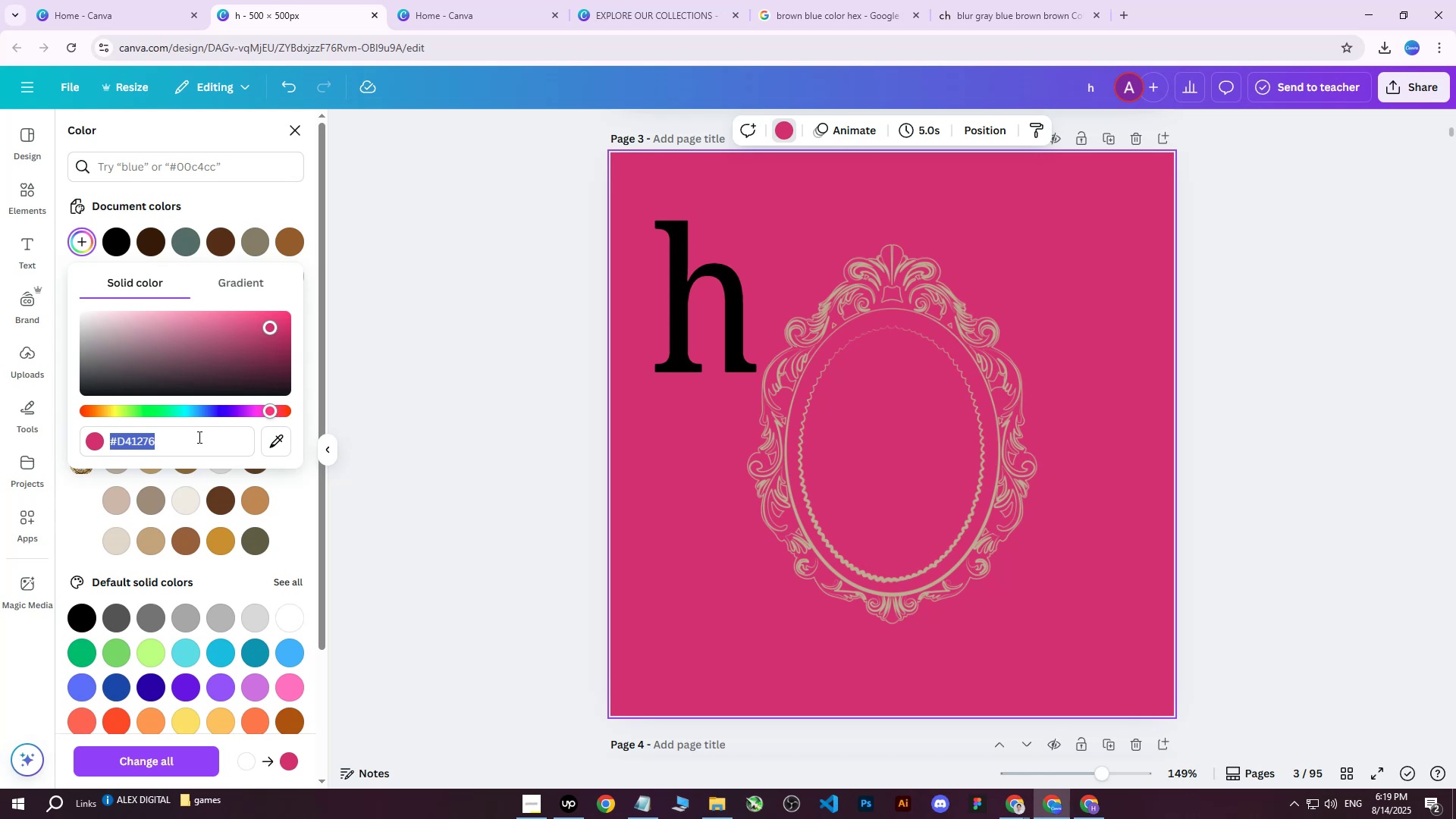 
key(Control+ControlLeft)
 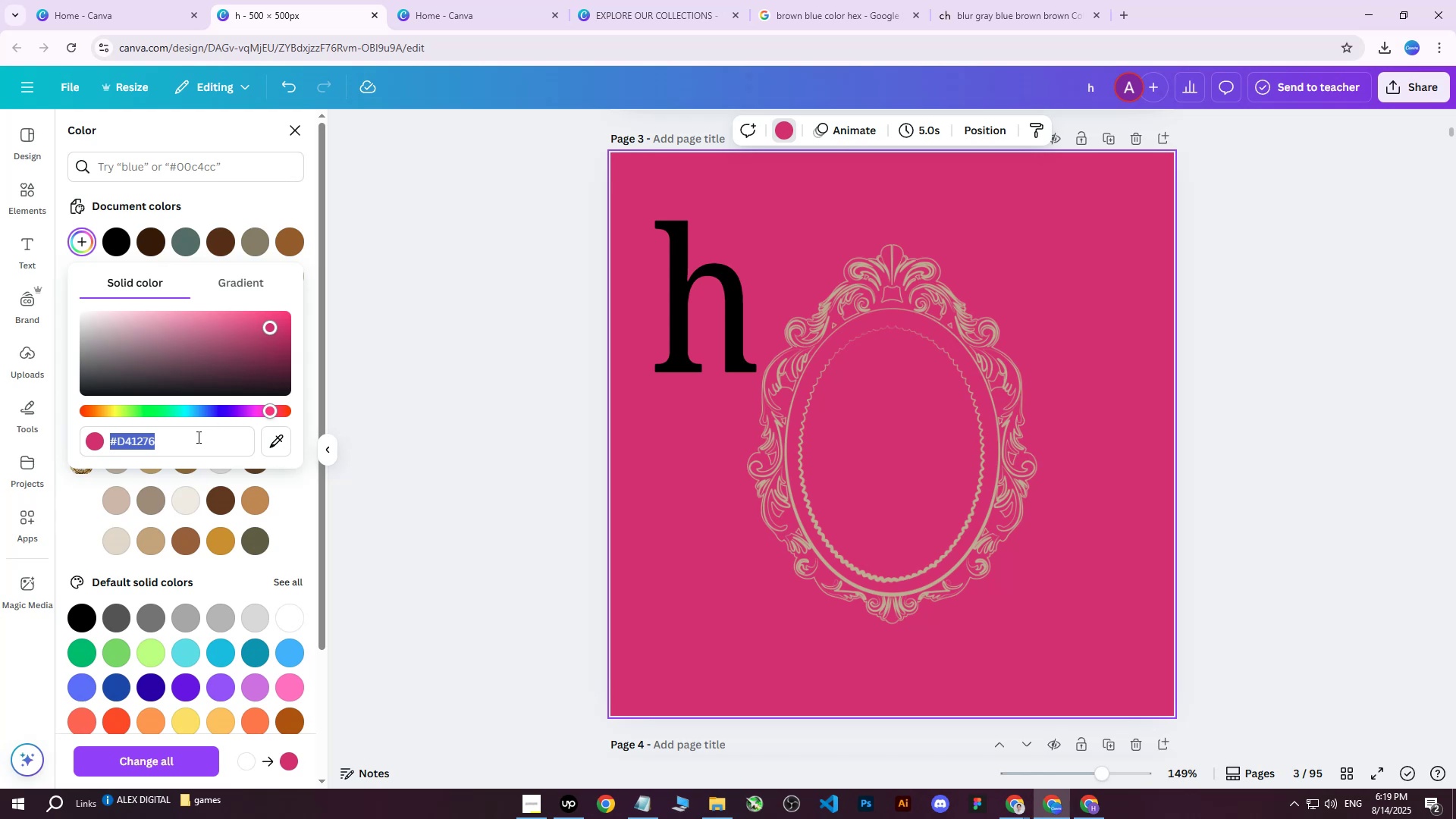 
key(Control+V)
 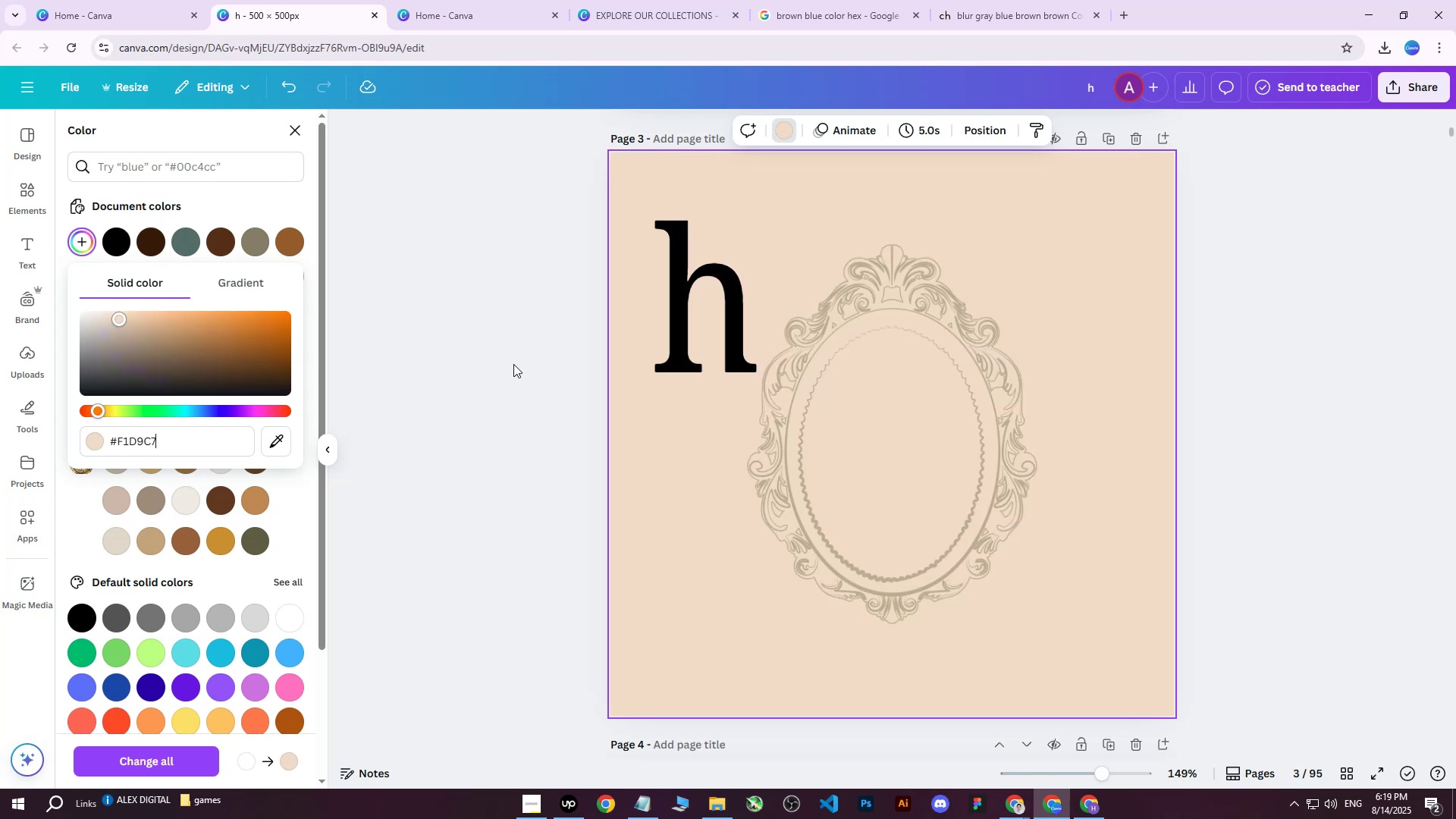 
left_click([513, 364])
 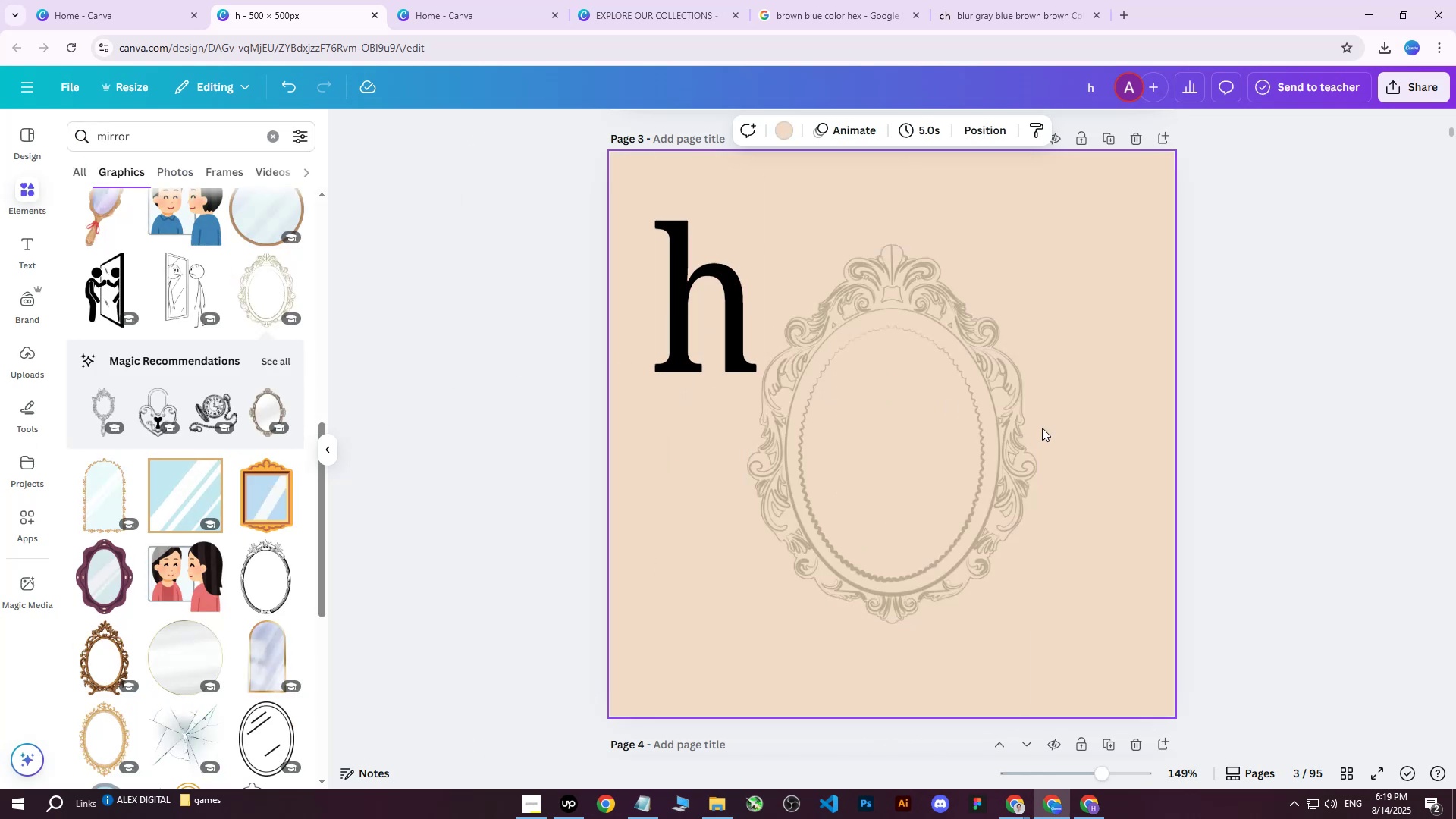 
double_click([710, 334])
 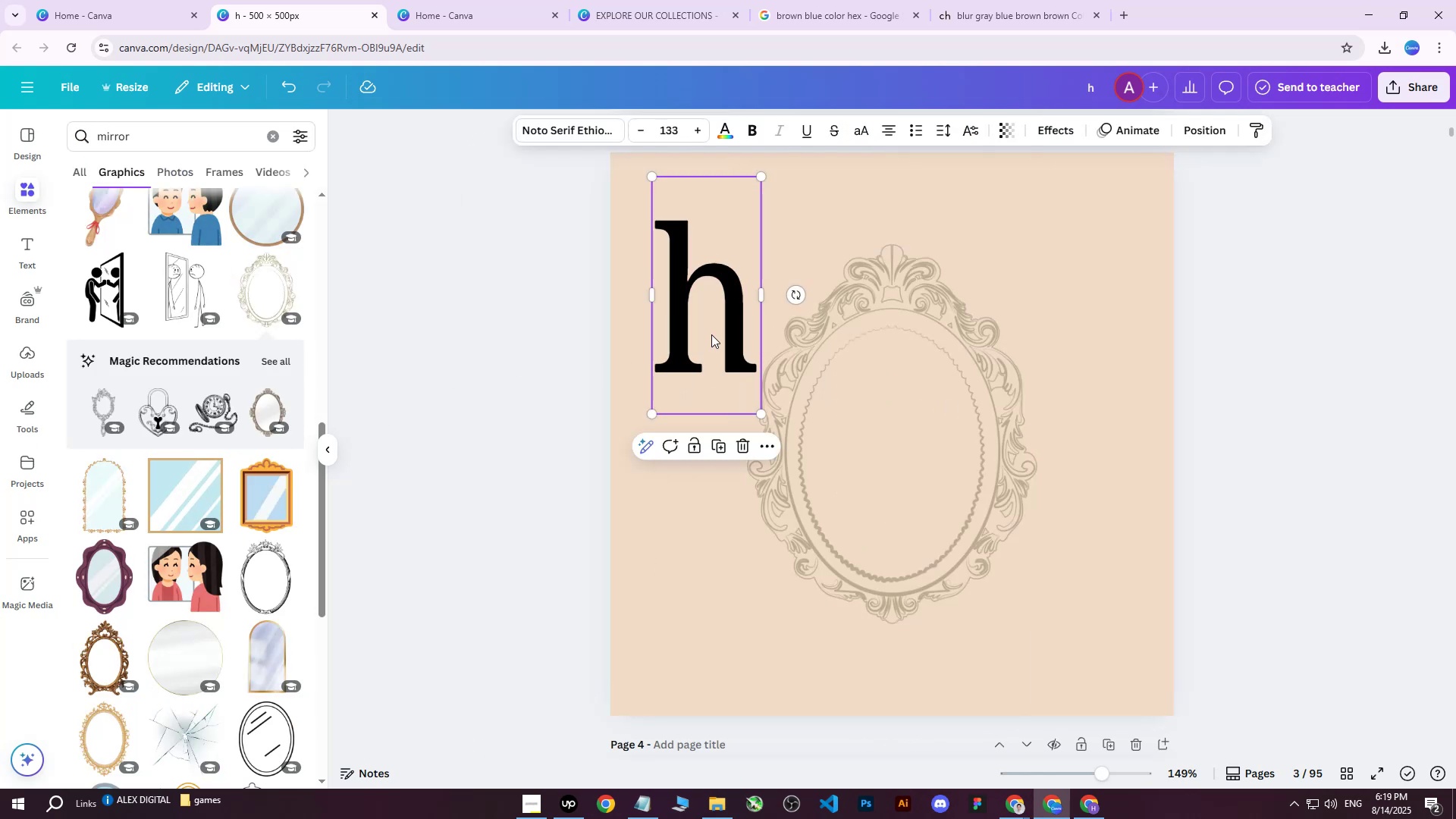 
left_click_drag(start_coordinate=[721, 336], to_coordinate=[911, 485])
 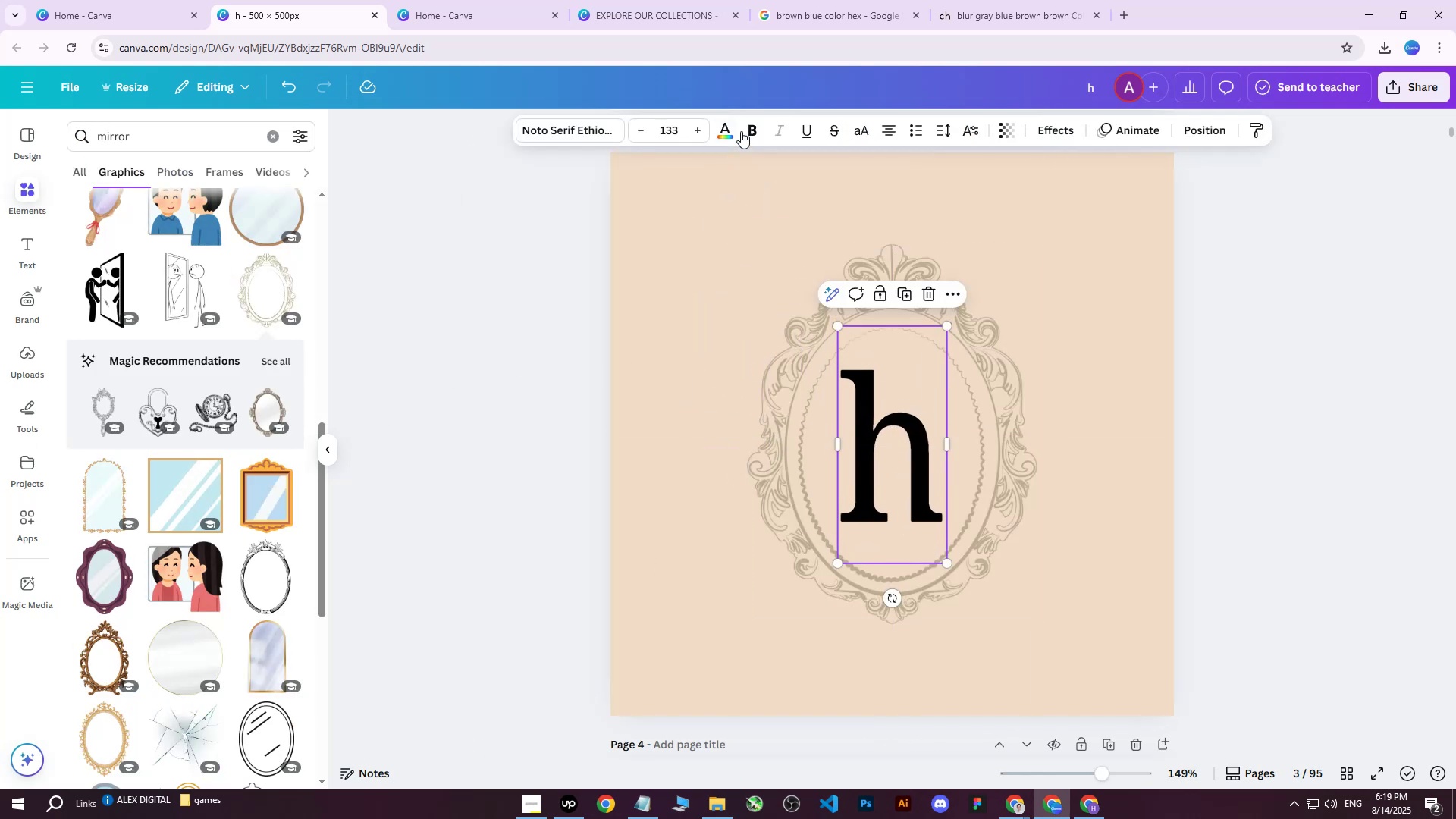 
left_click([751, 126])
 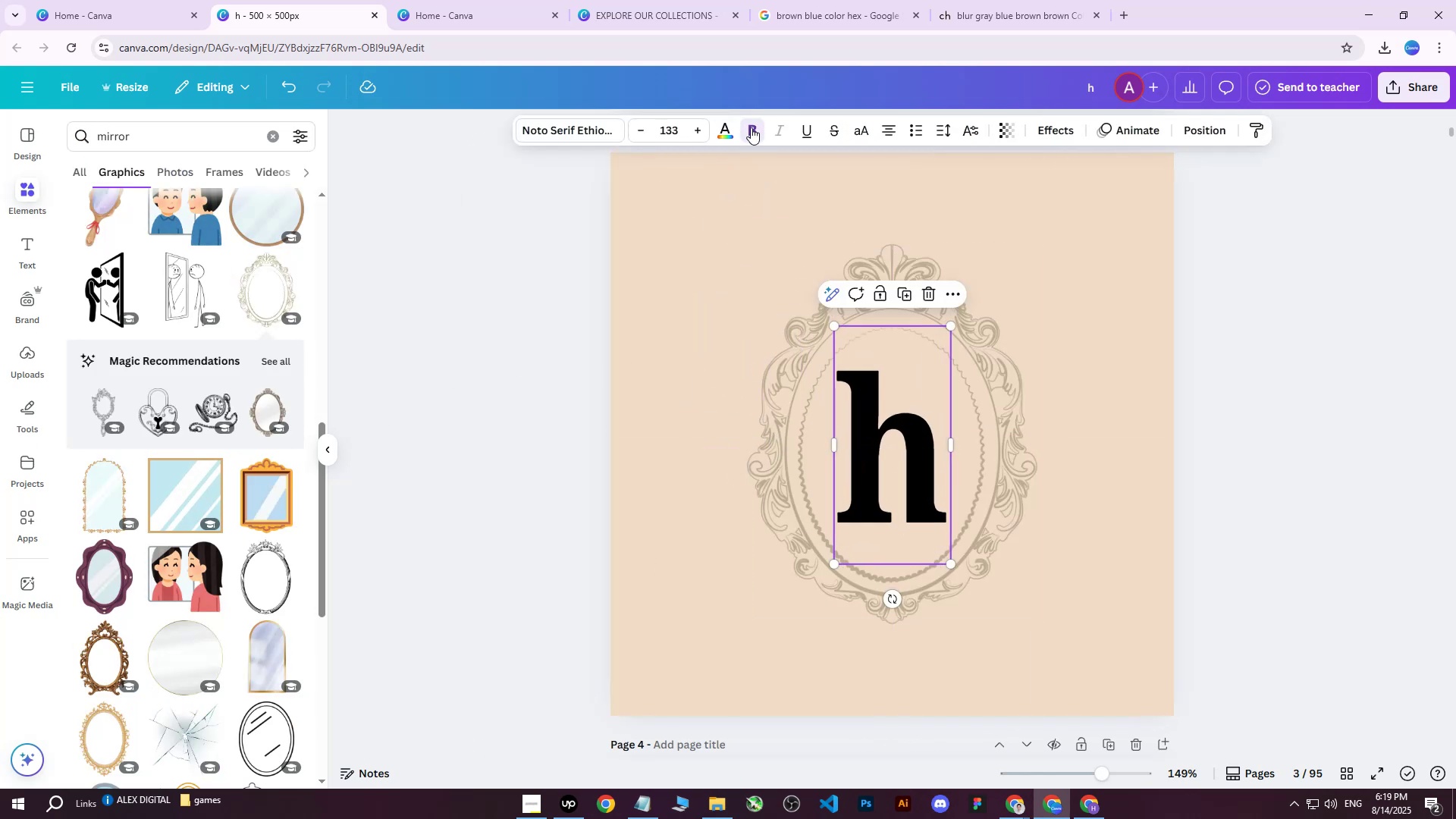 
left_click([751, 127])
 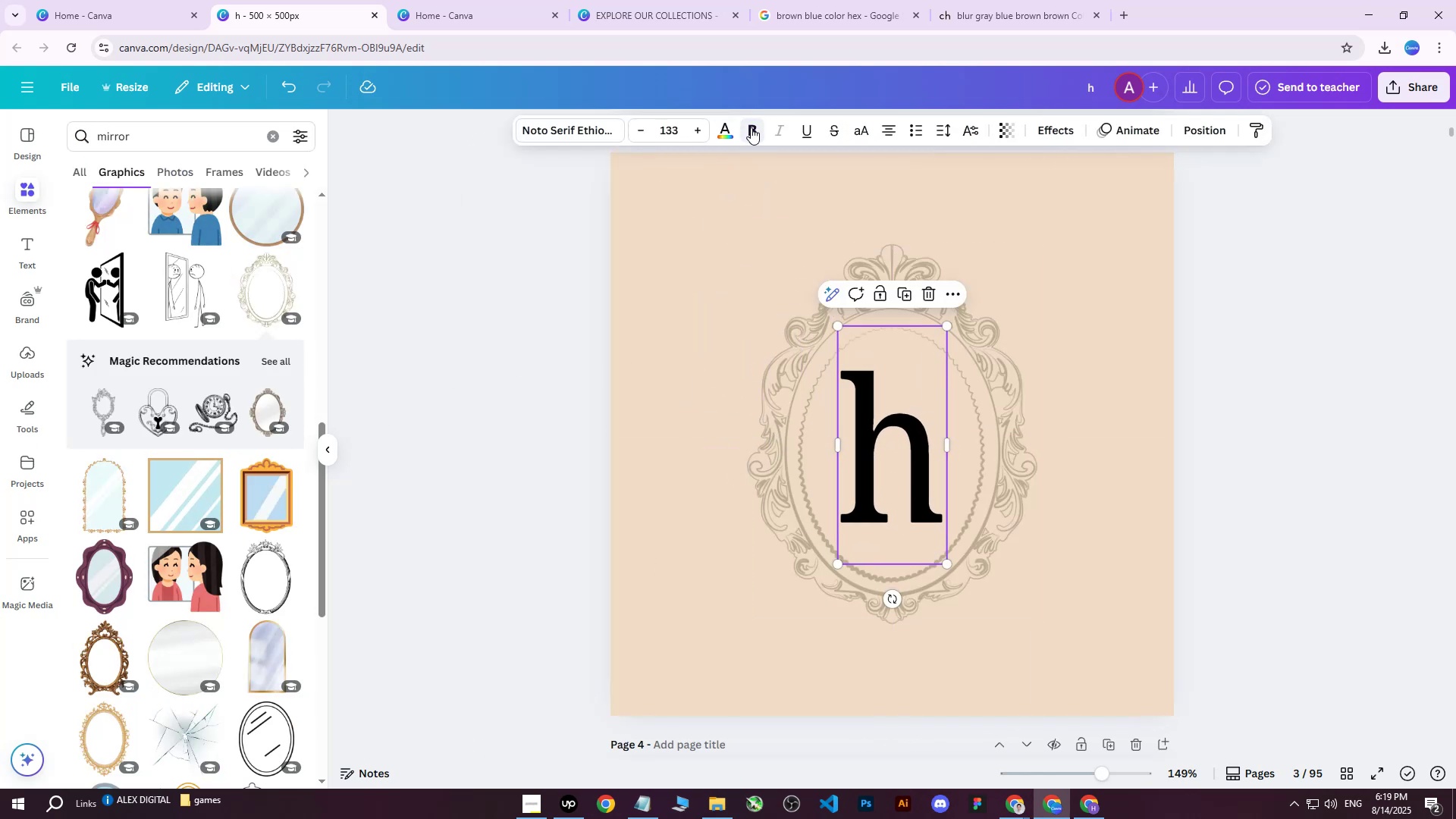 
left_click([751, 127])
 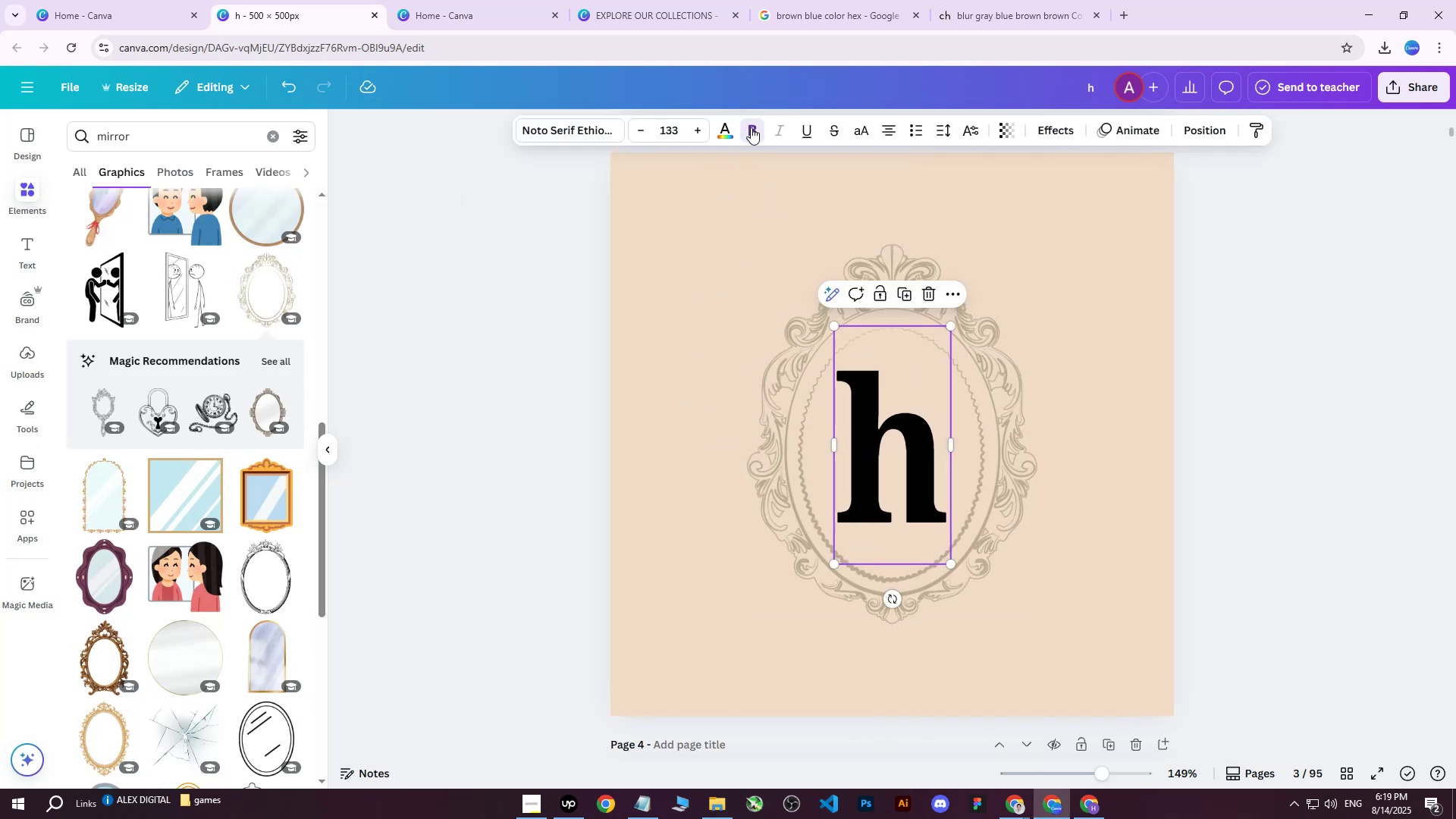 
left_click([751, 127])
 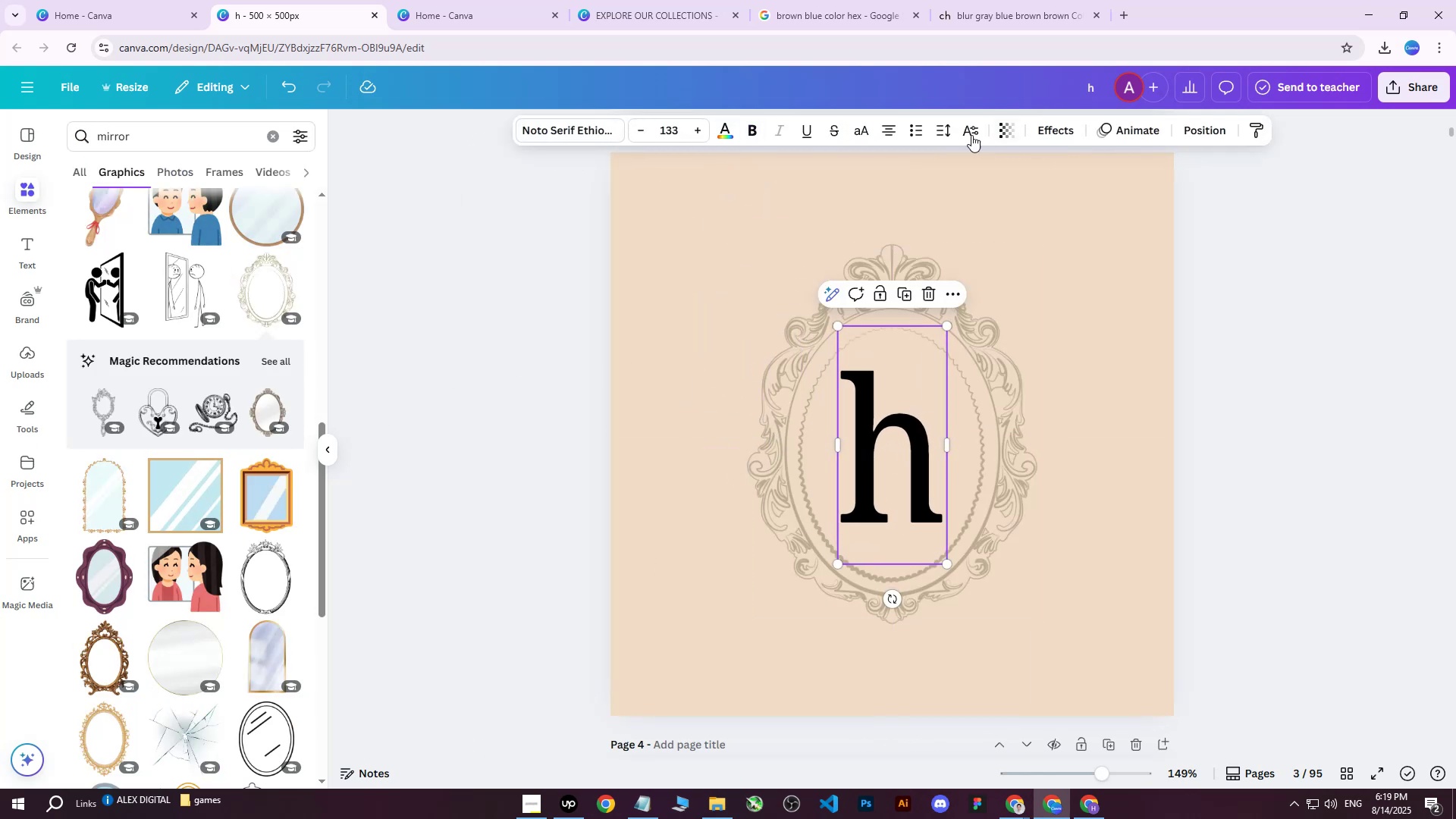 
left_click([570, 136])
 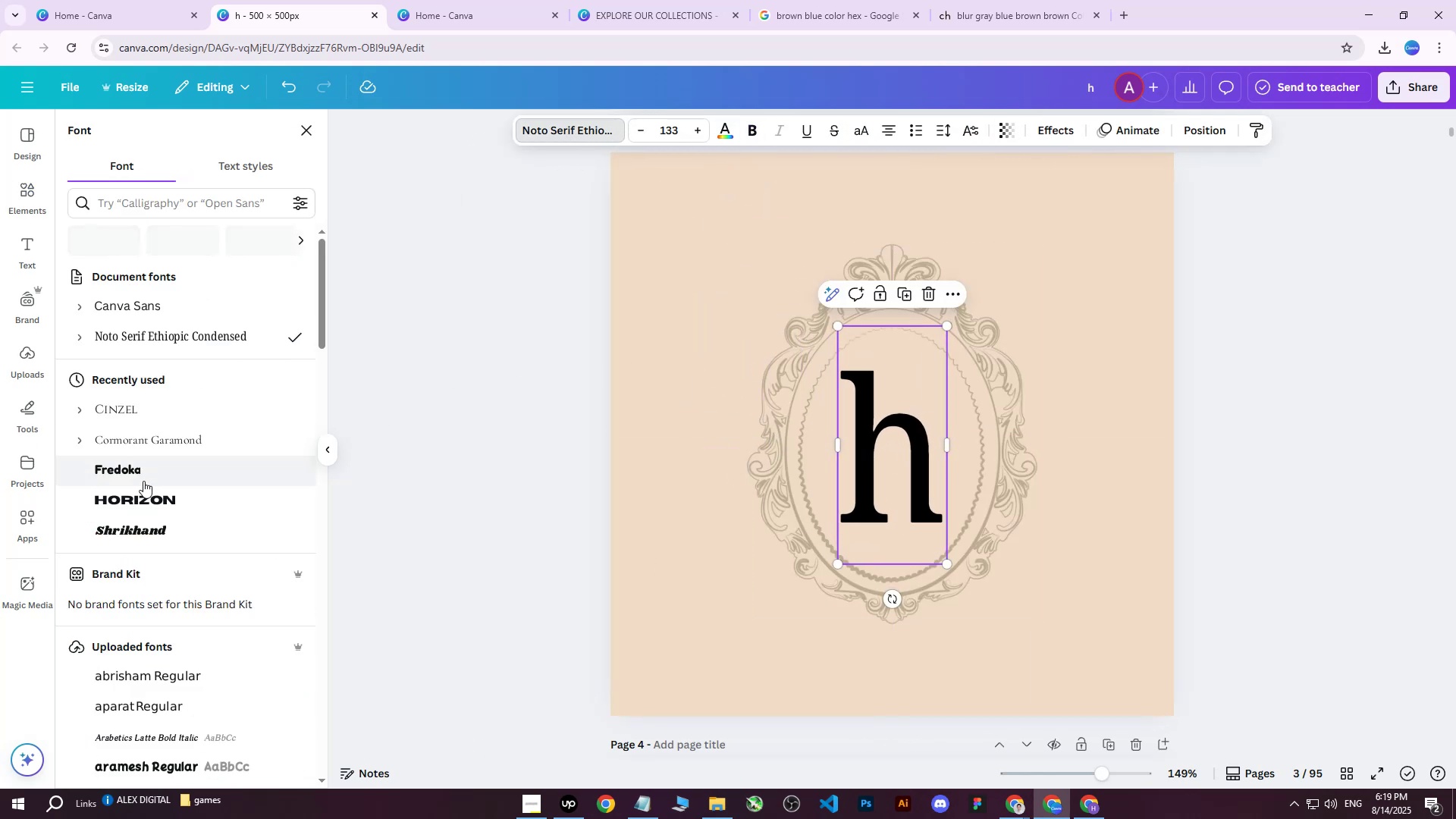 
scroll: coordinate [153, 472], scroll_direction: down, amount: 13.0
 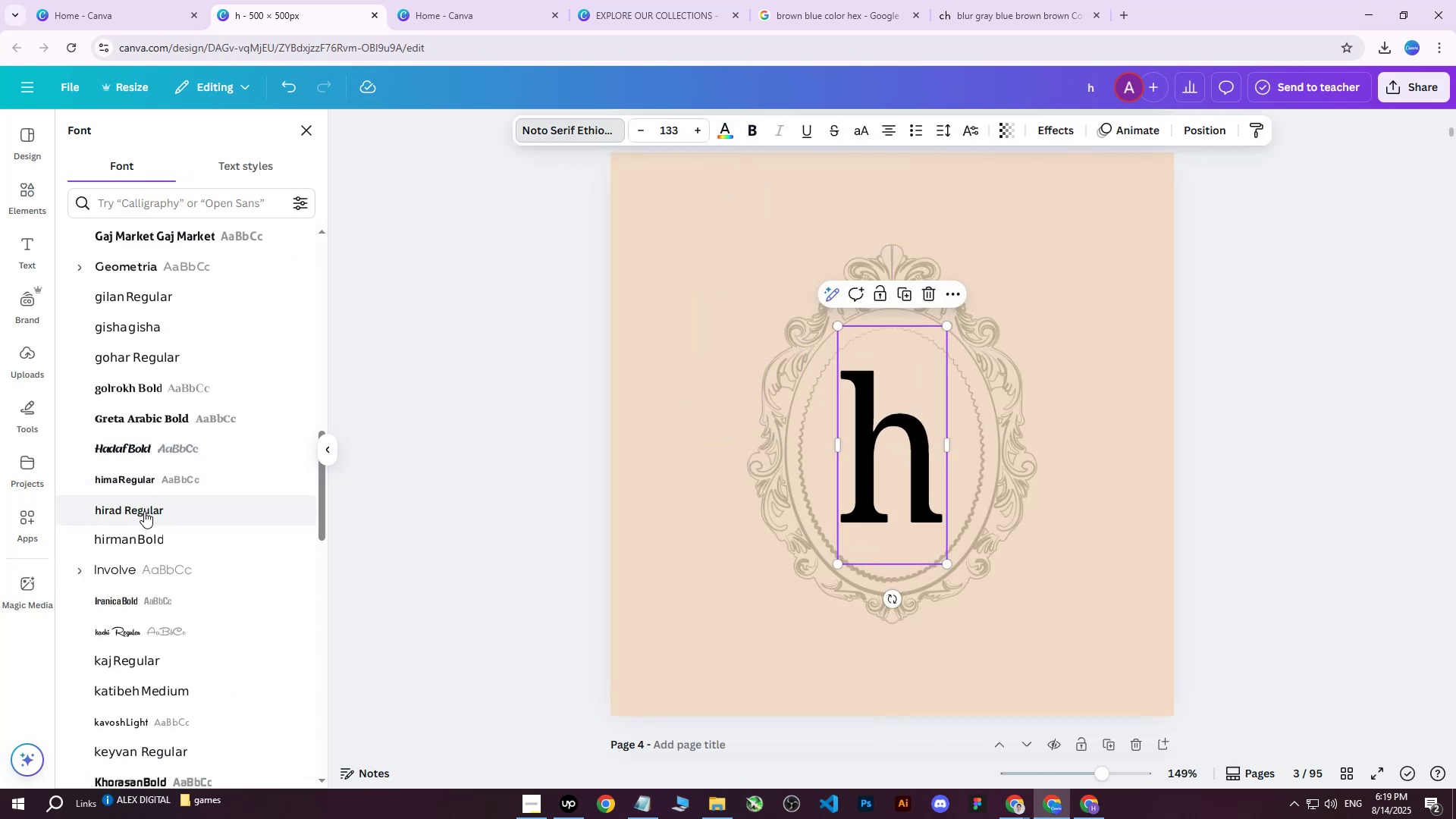 
left_click([144, 511])
 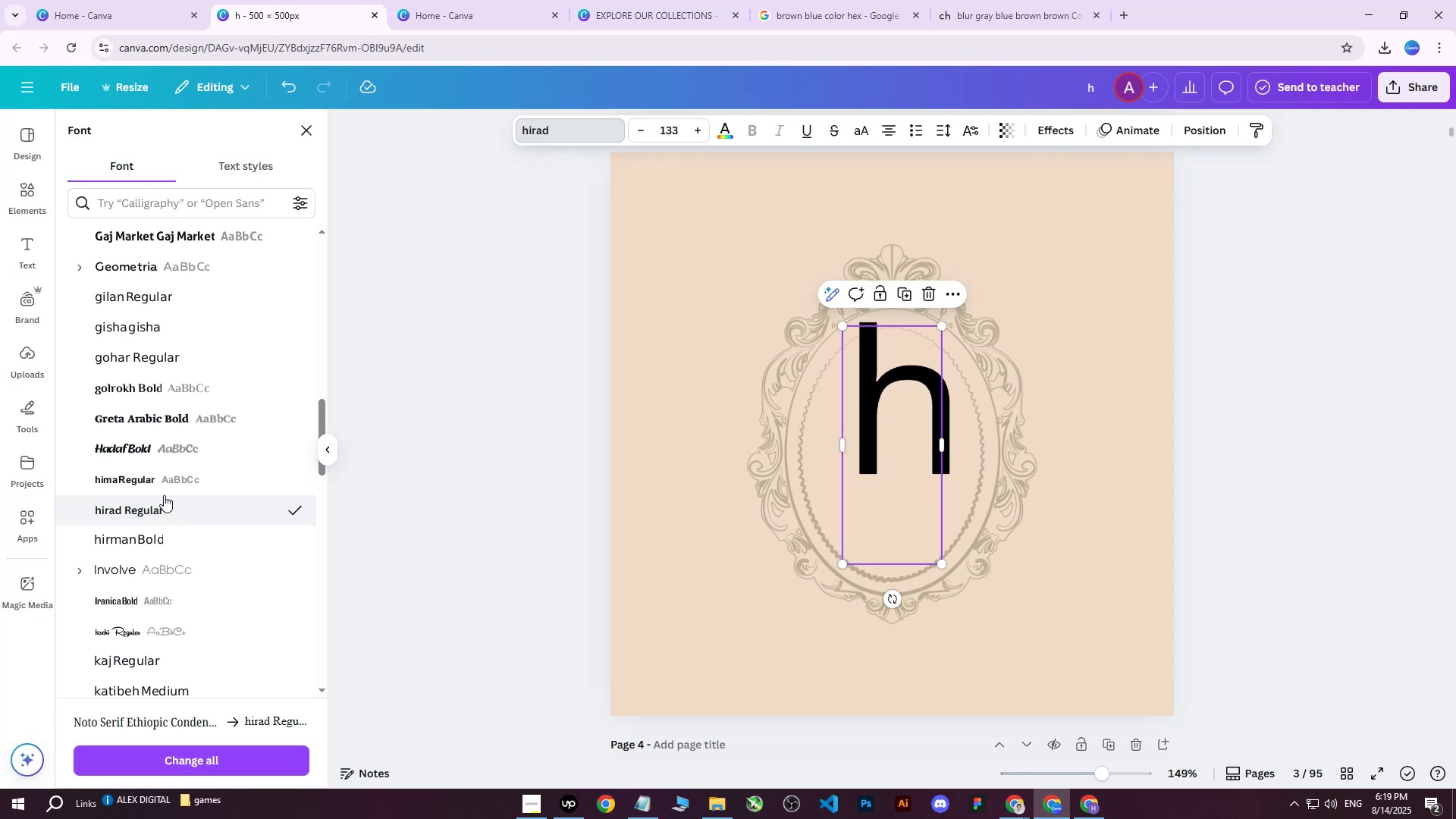 
scroll: coordinate [163, 510], scroll_direction: down, amount: 7.0
 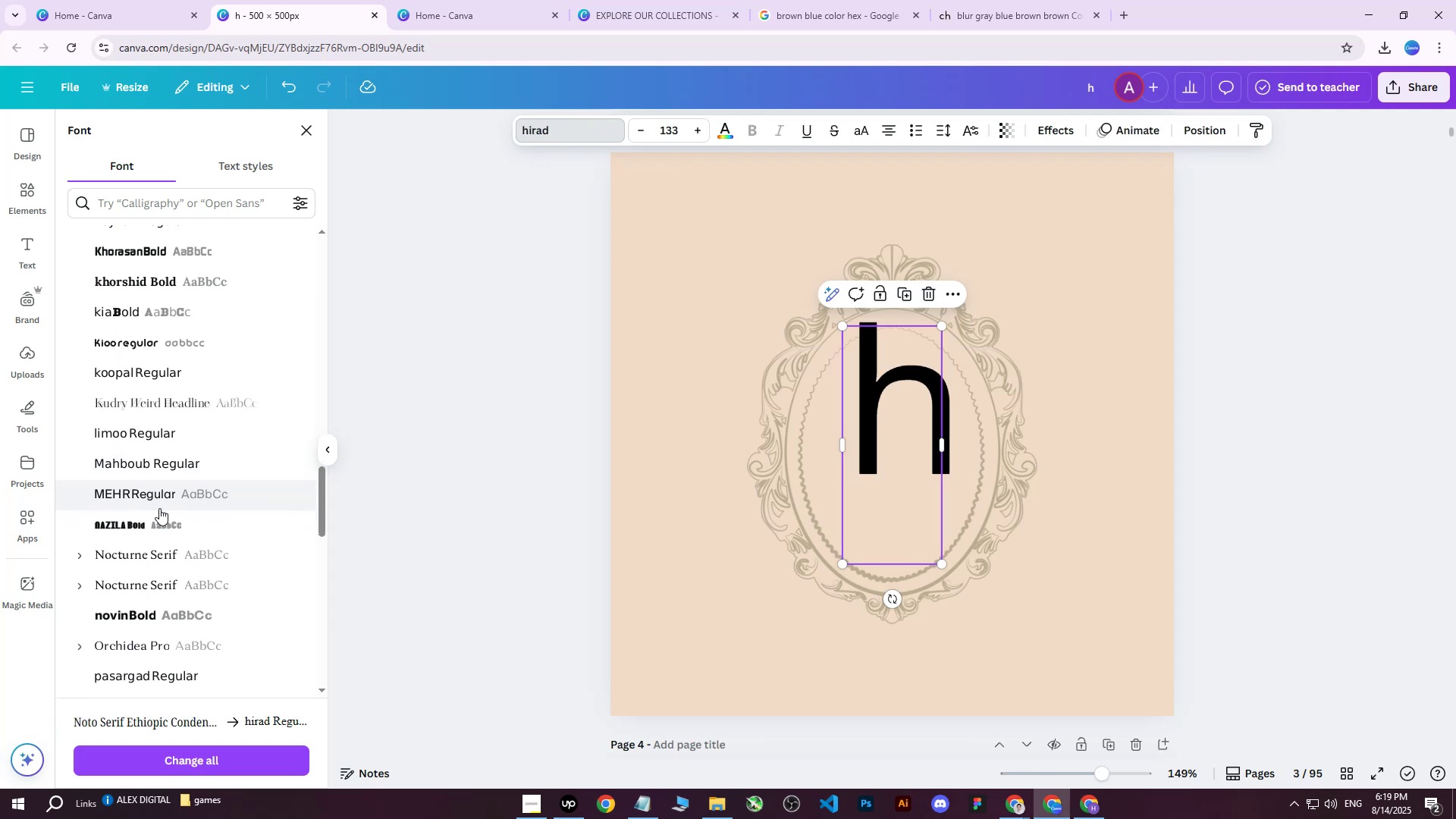 
left_click([159, 508])
 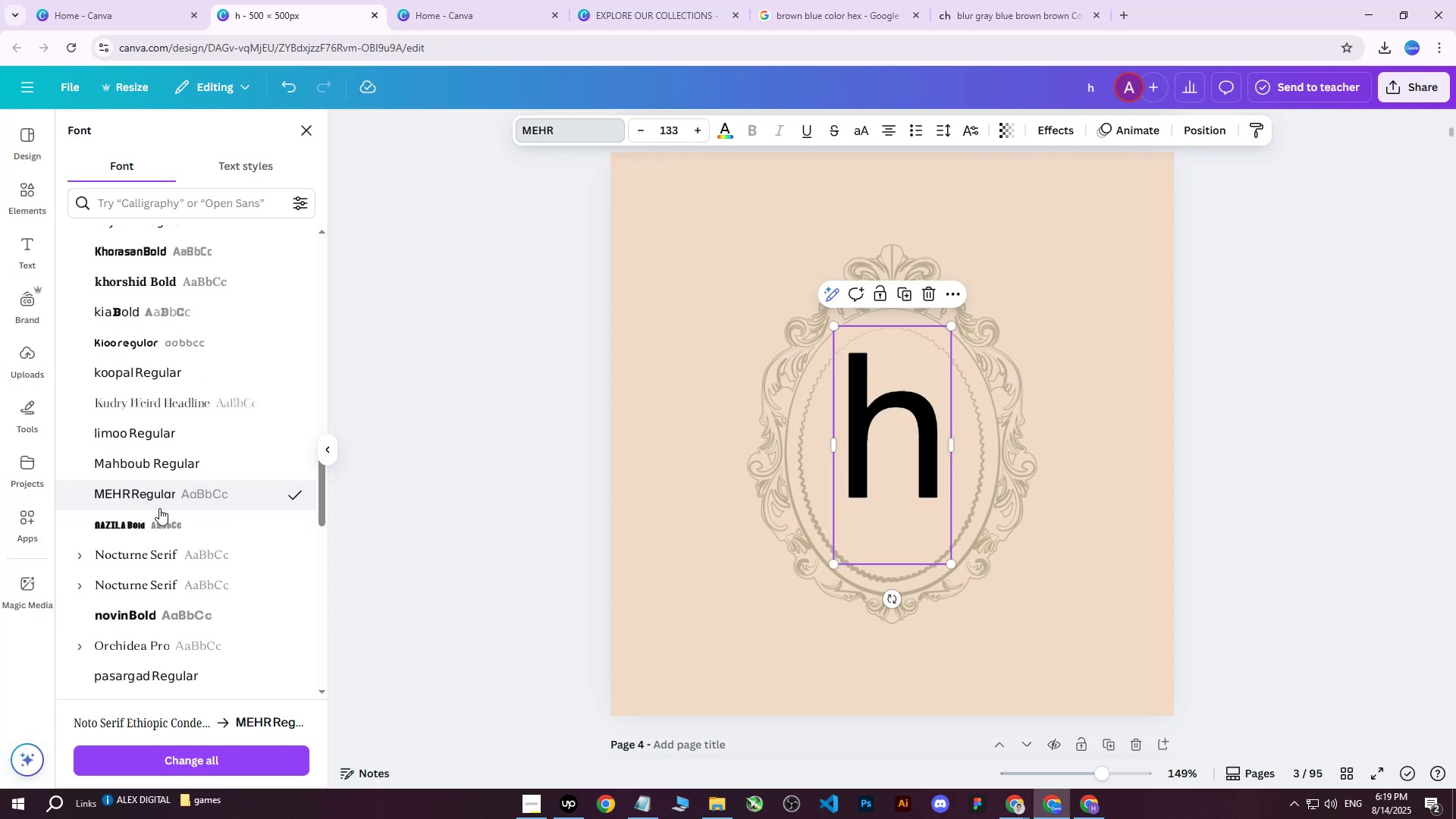 
scroll: coordinate [159, 508], scroll_direction: down, amount: 8.0
 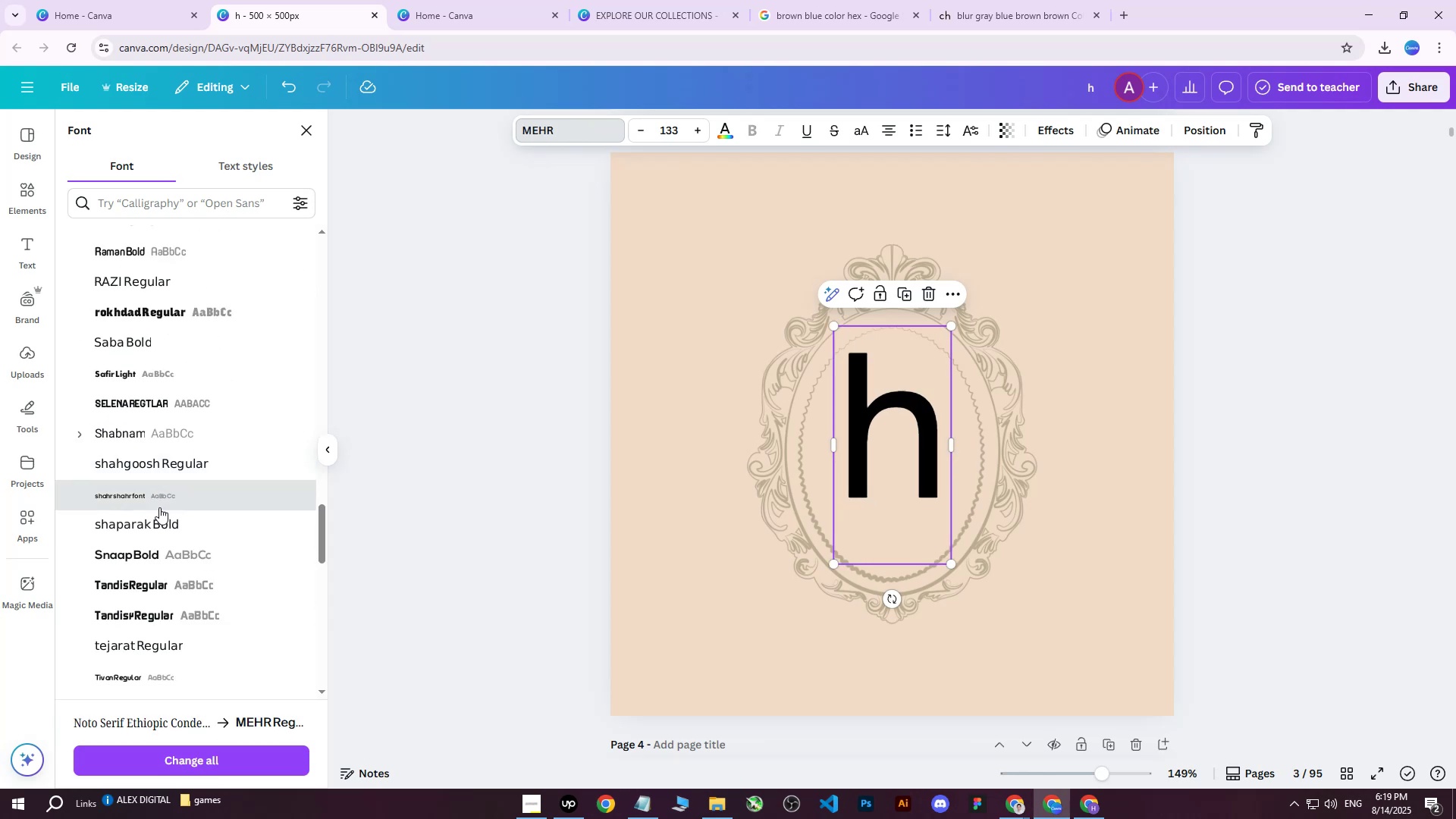 
left_click([159, 507])
 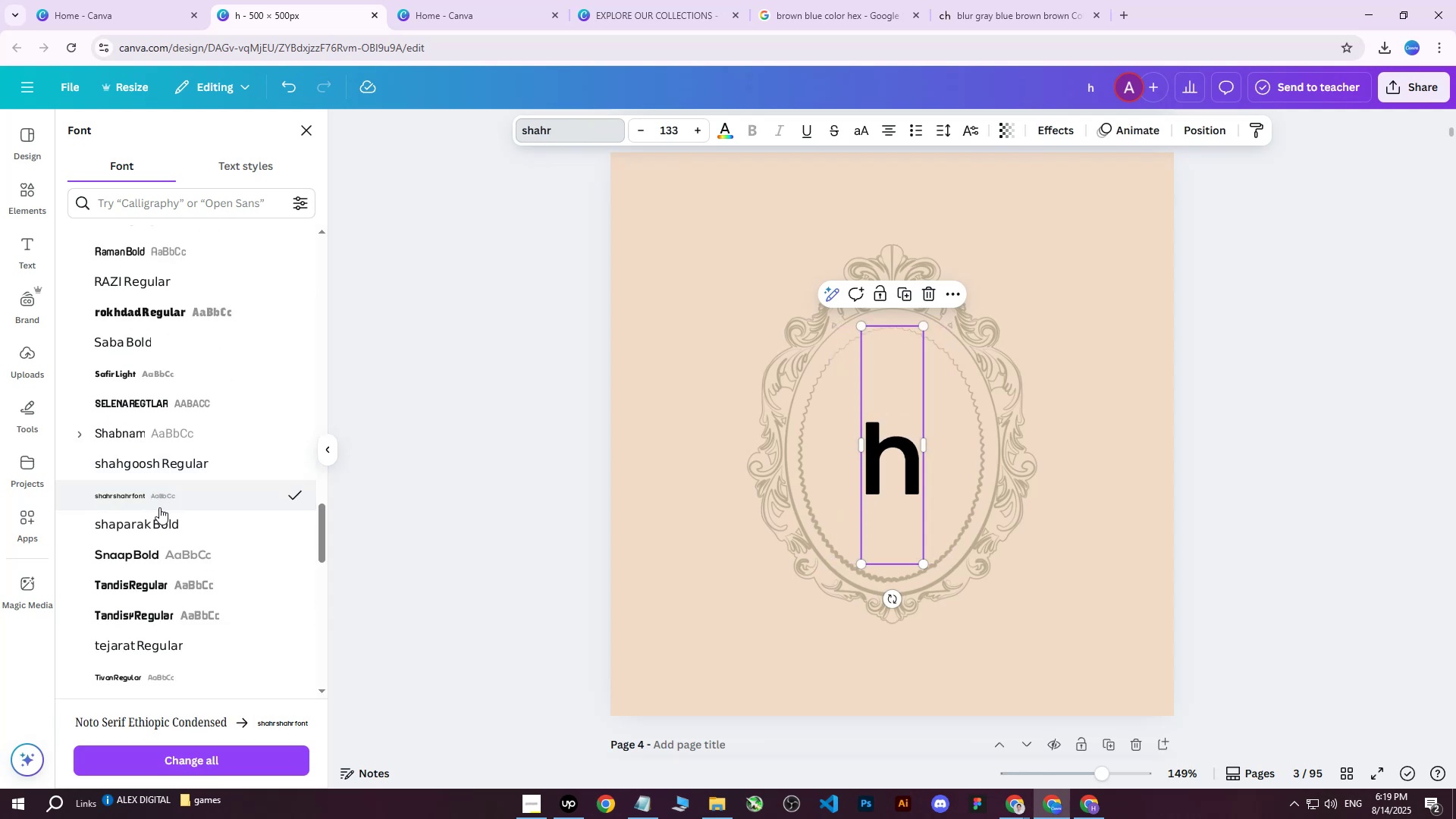 
scroll: coordinate [159, 515], scroll_direction: down, amount: 8.0
 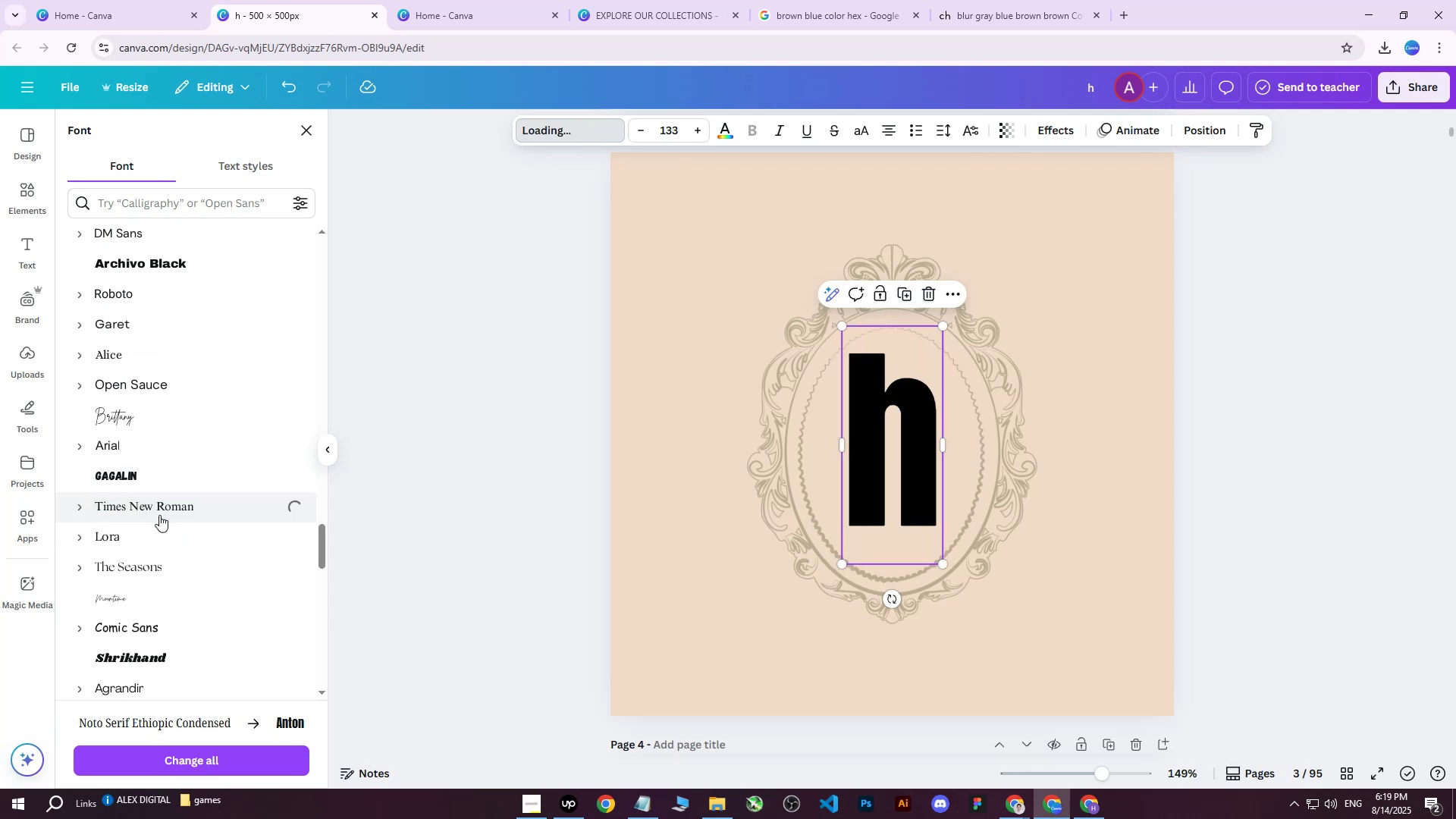 
left_click([159, 515])
 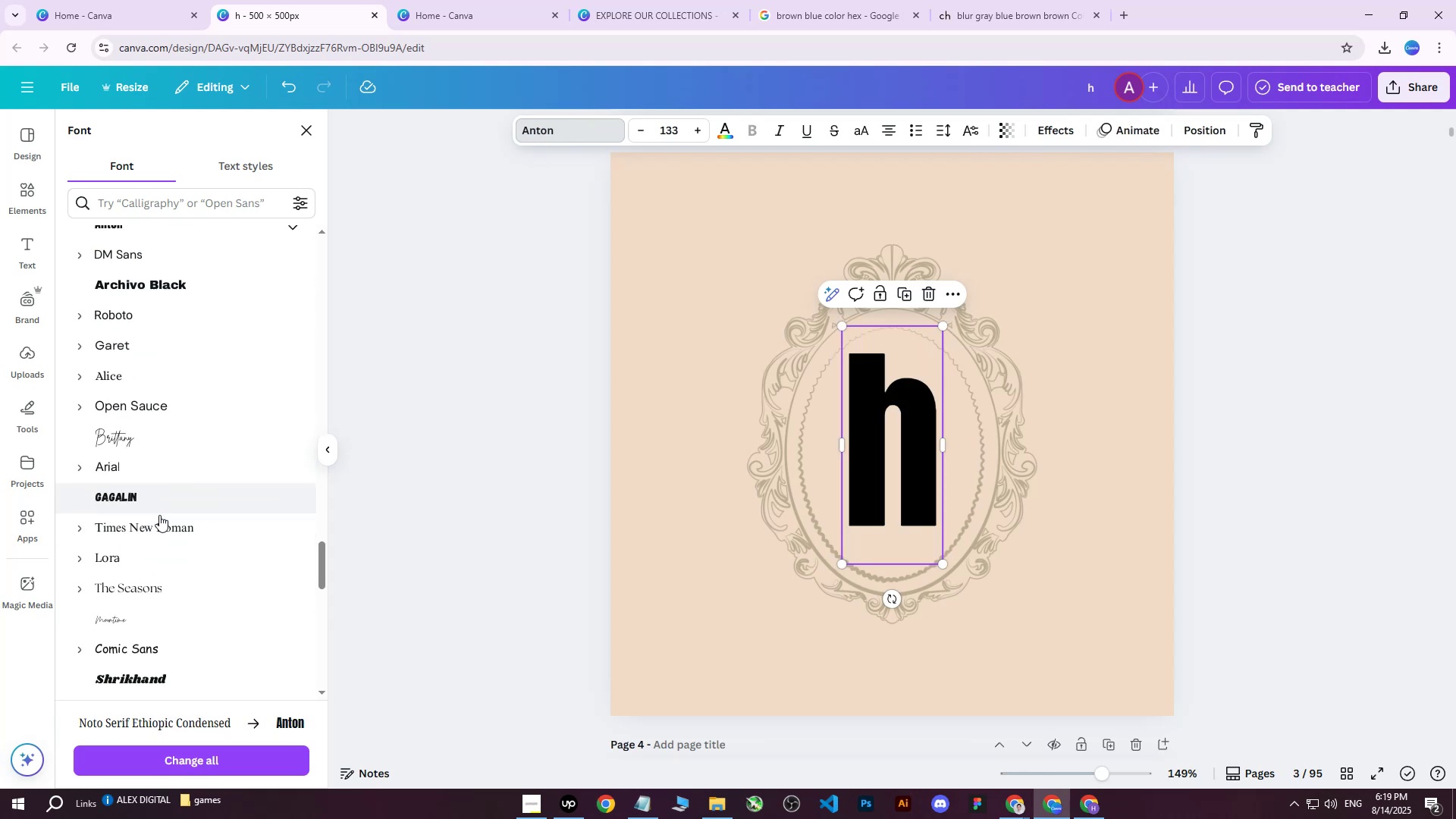 
left_click([159, 515])
 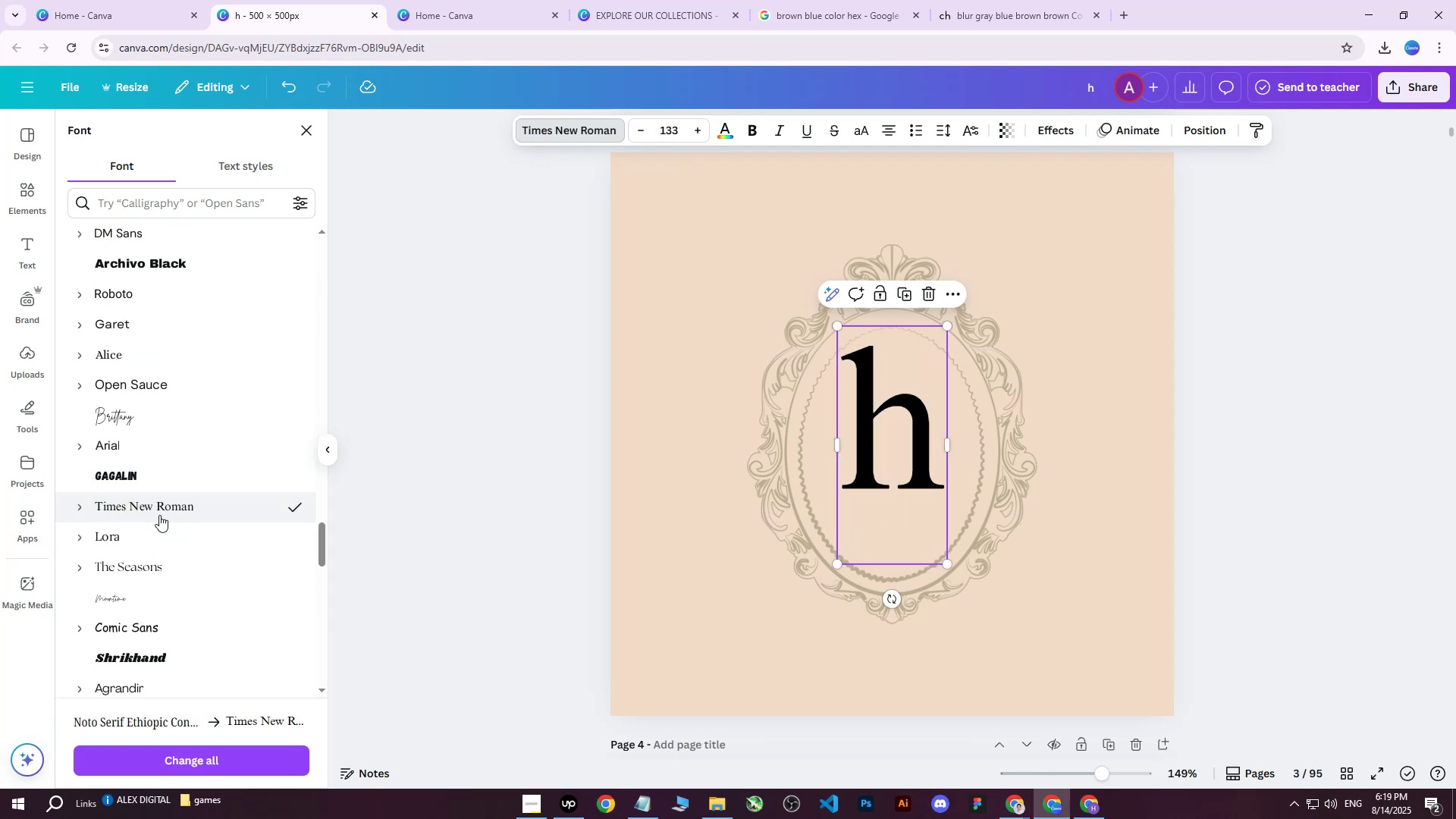 
scroll: coordinate [159, 515], scroll_direction: down, amount: 1.0
 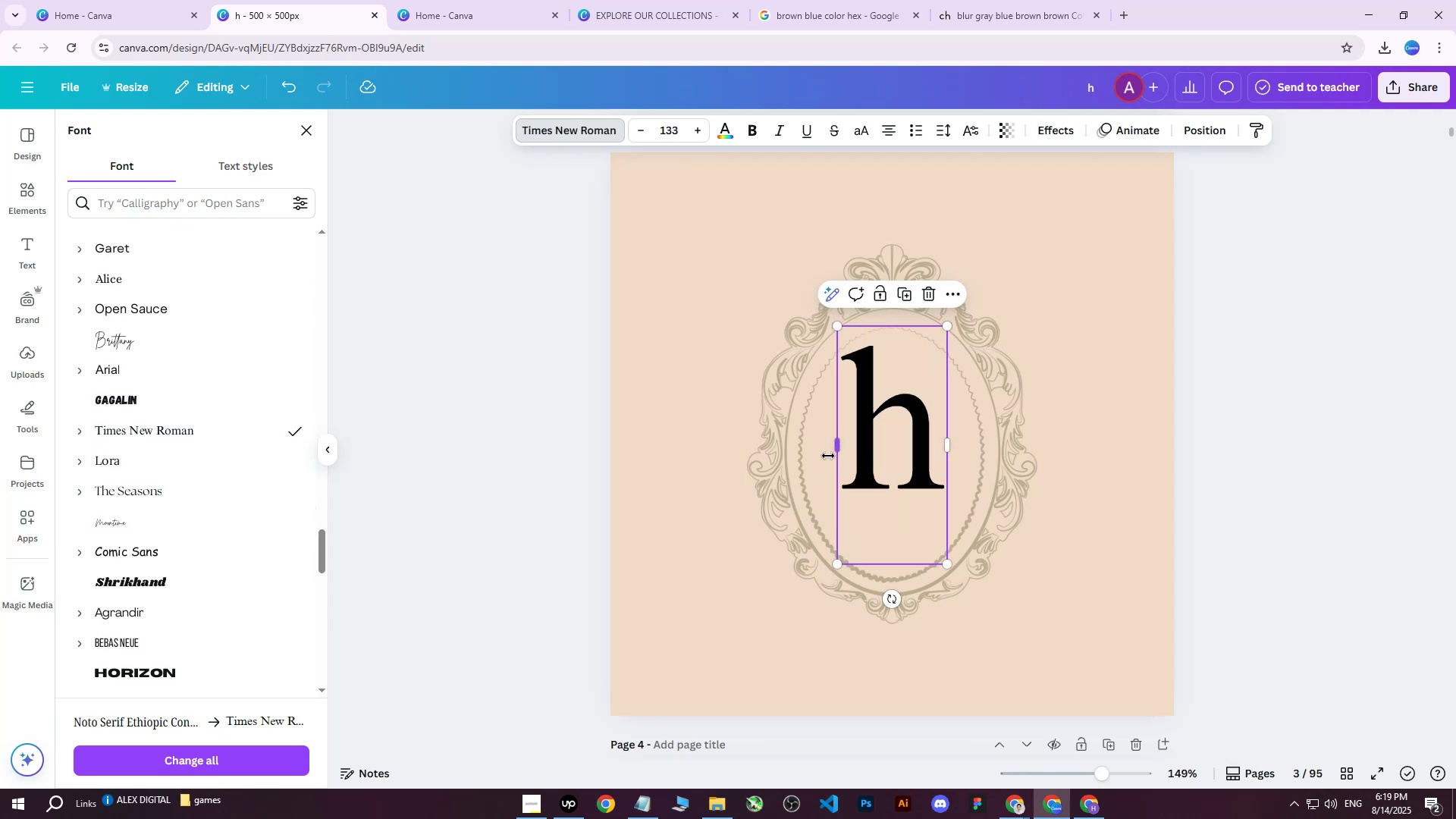 
left_click_drag(start_coordinate=[888, 453], to_coordinate=[891, 474])
 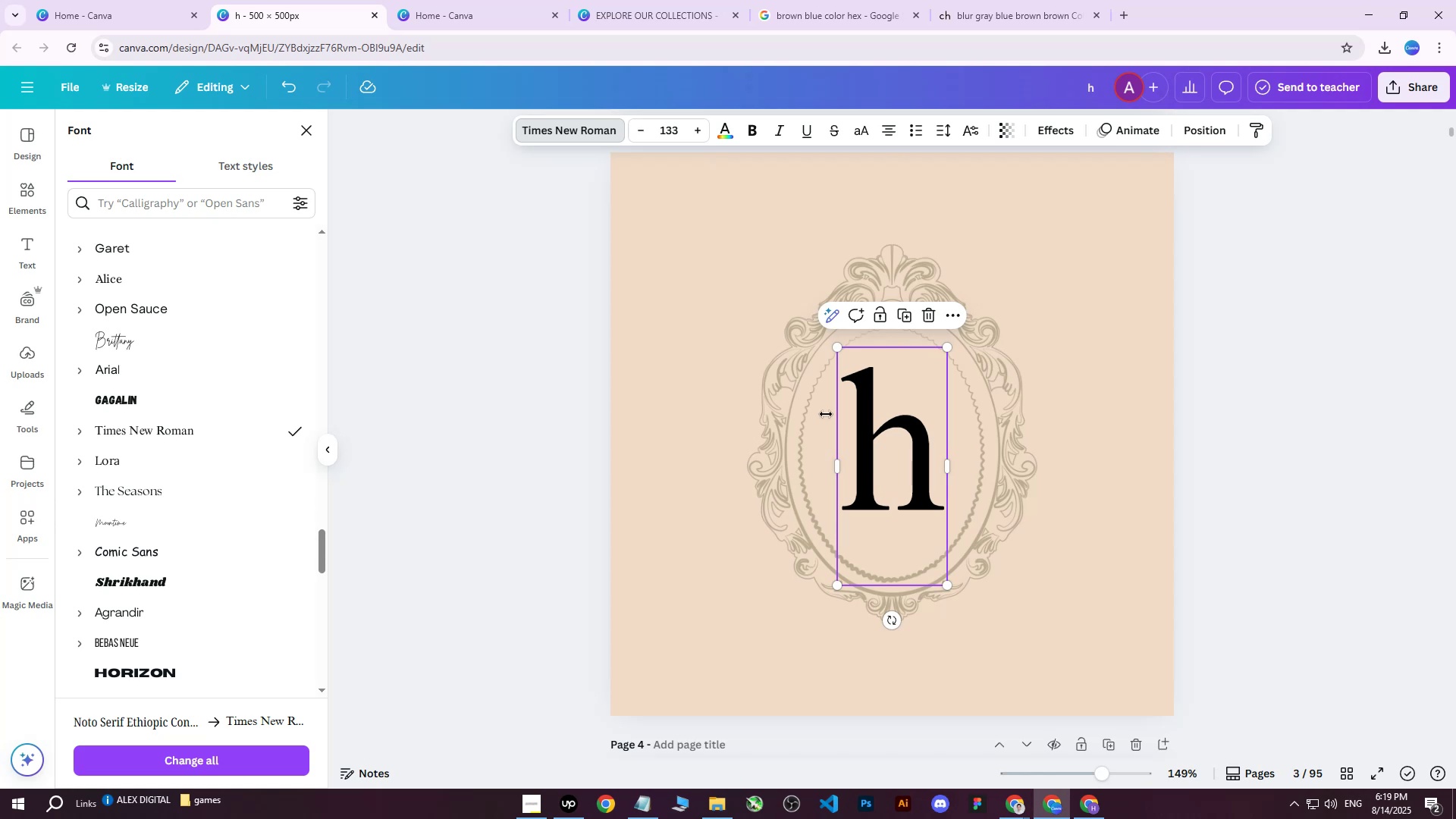 
left_click([755, 356])
 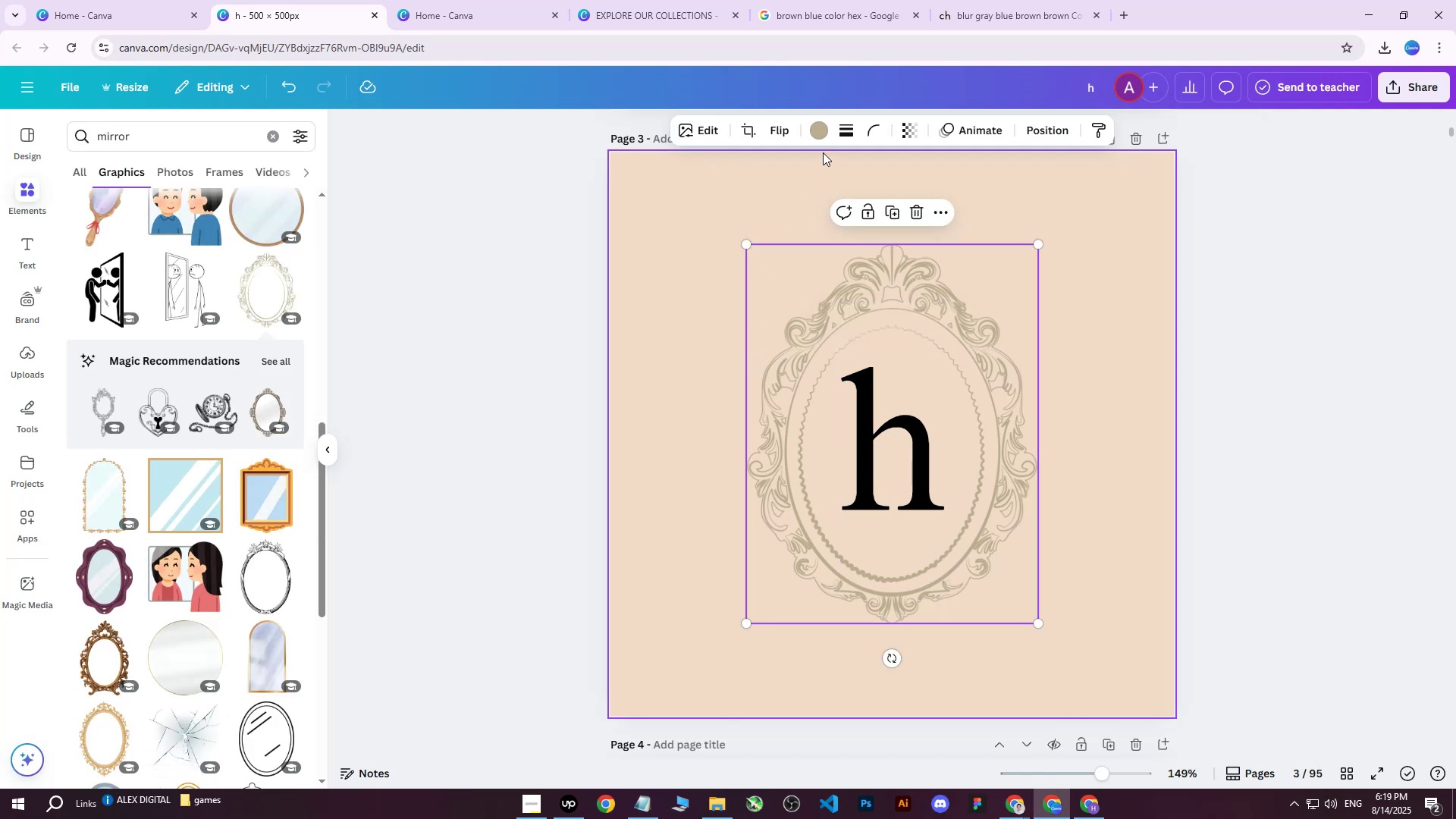 
left_click([823, 135])
 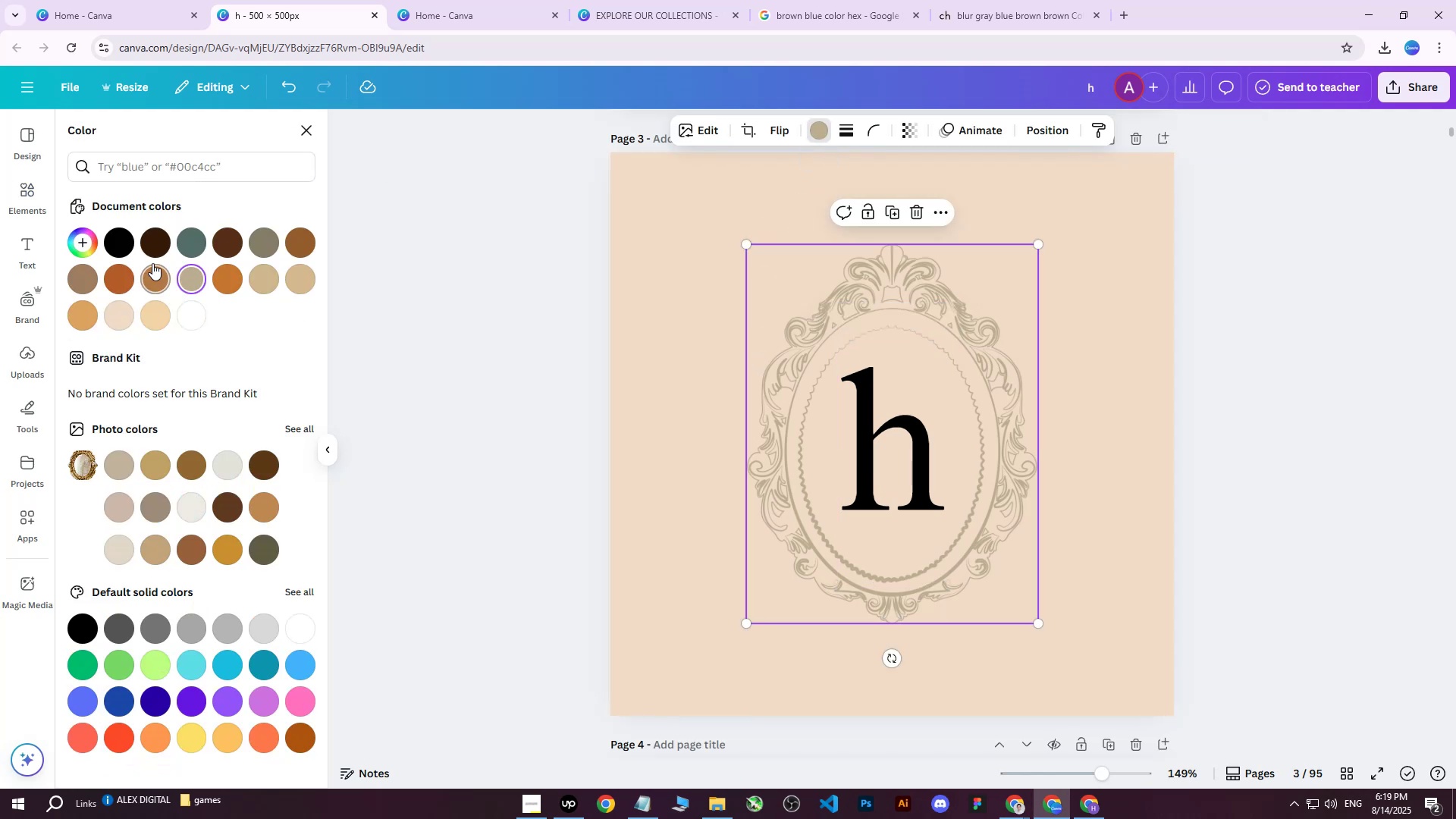 
left_click([159, 246])
 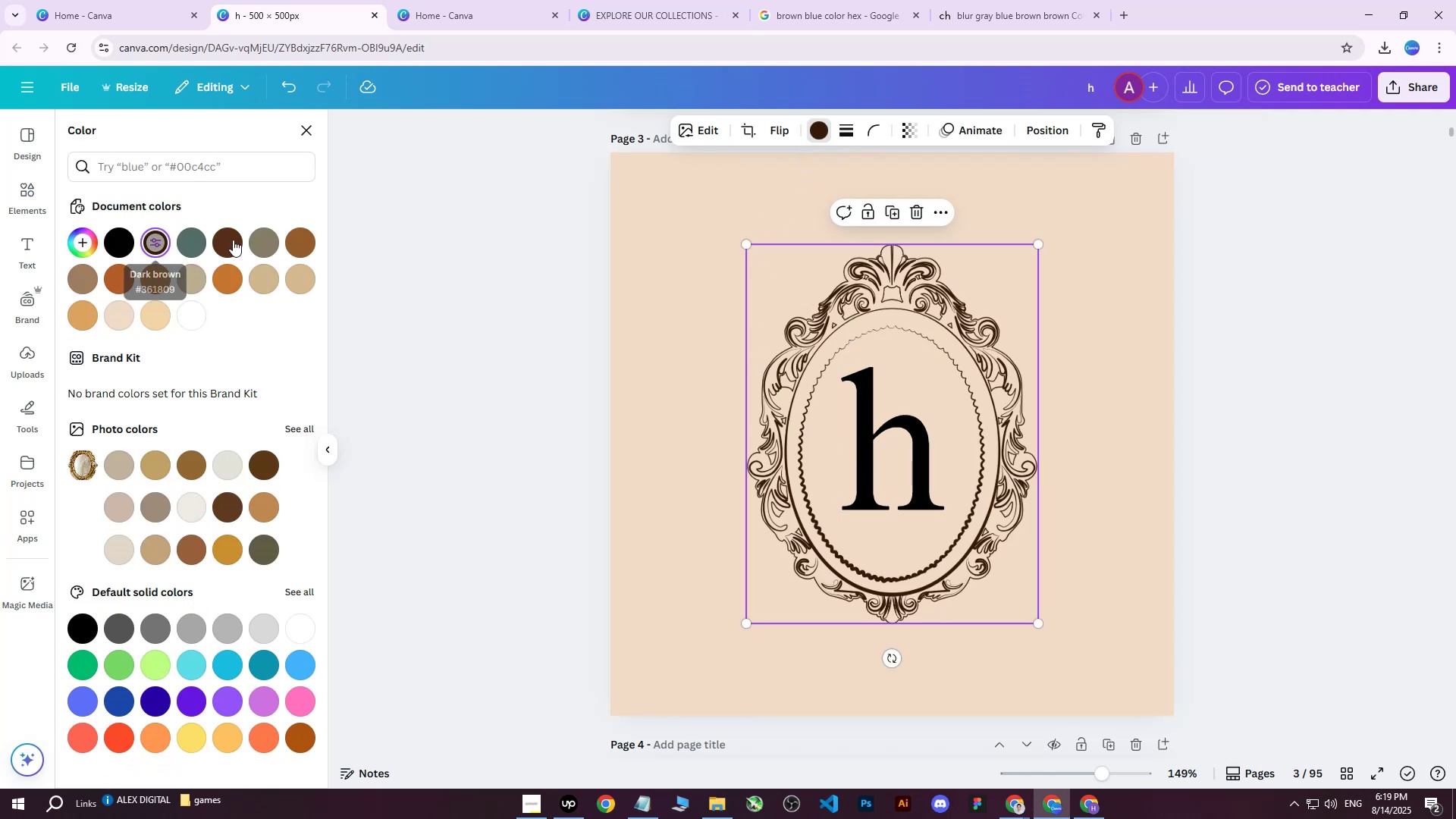 
left_click([225, 248])
 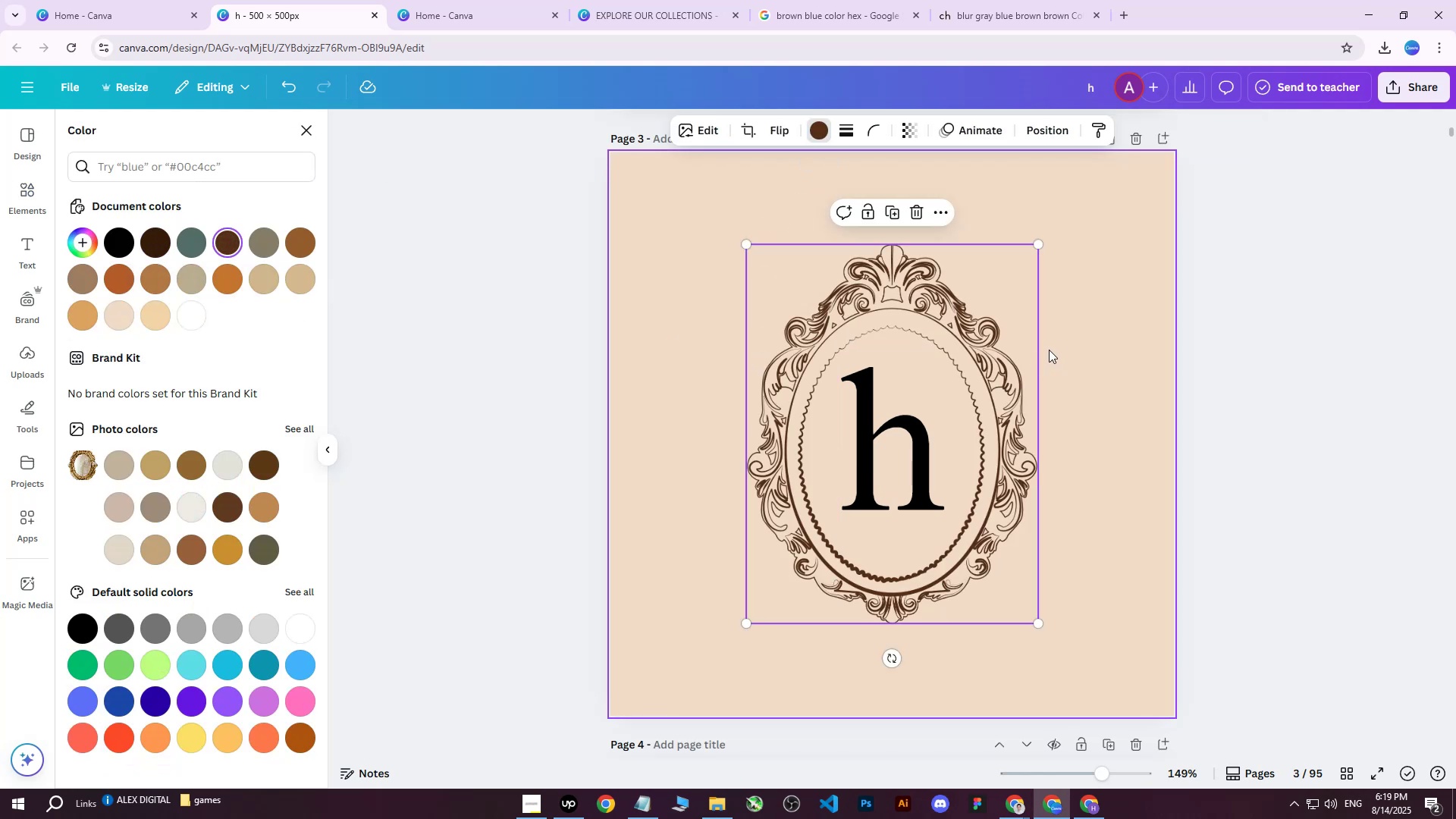 
double_click([883, 454])
 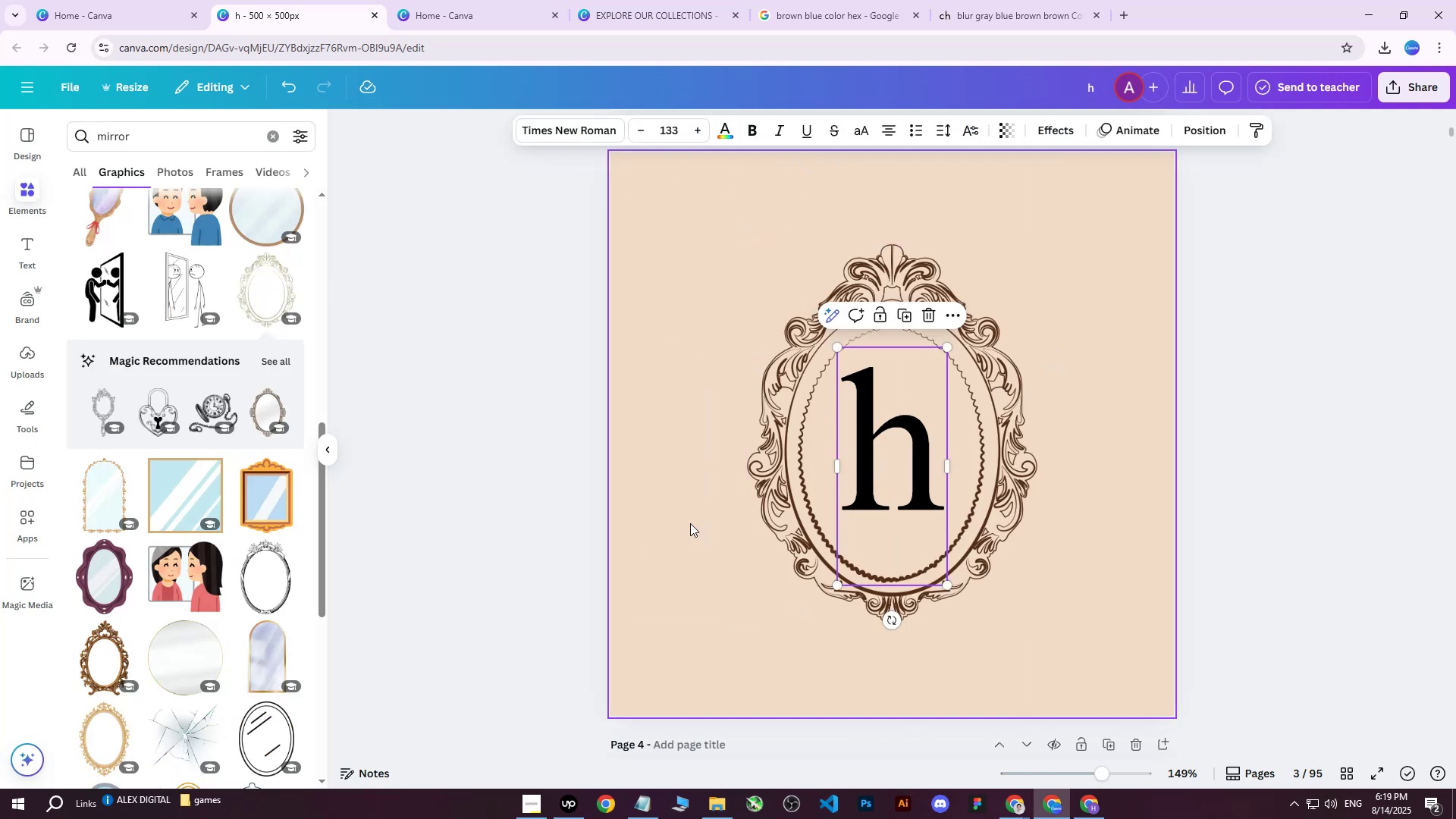 
left_click([1085, 804])
 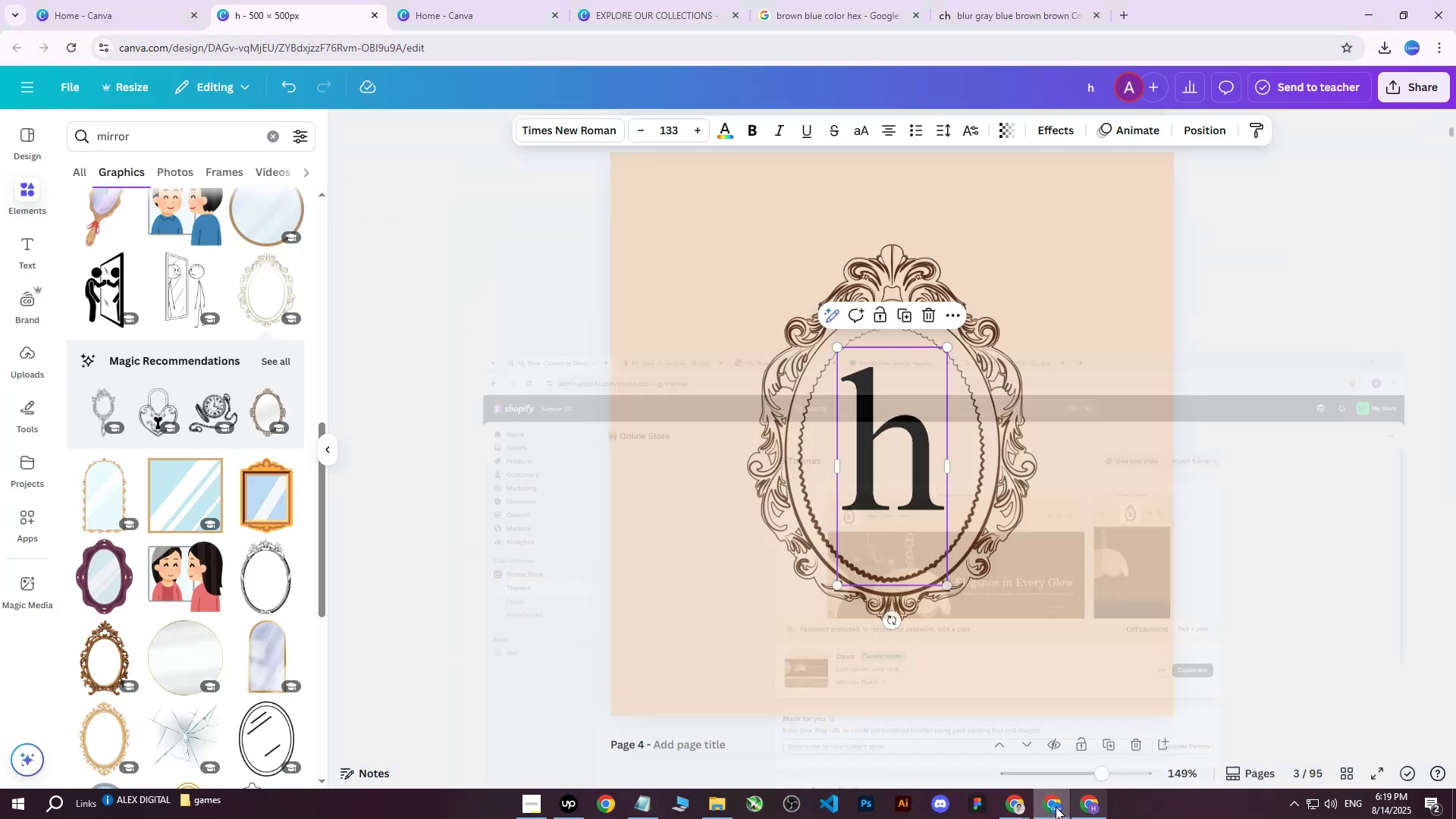 
double_click([1026, 805])
 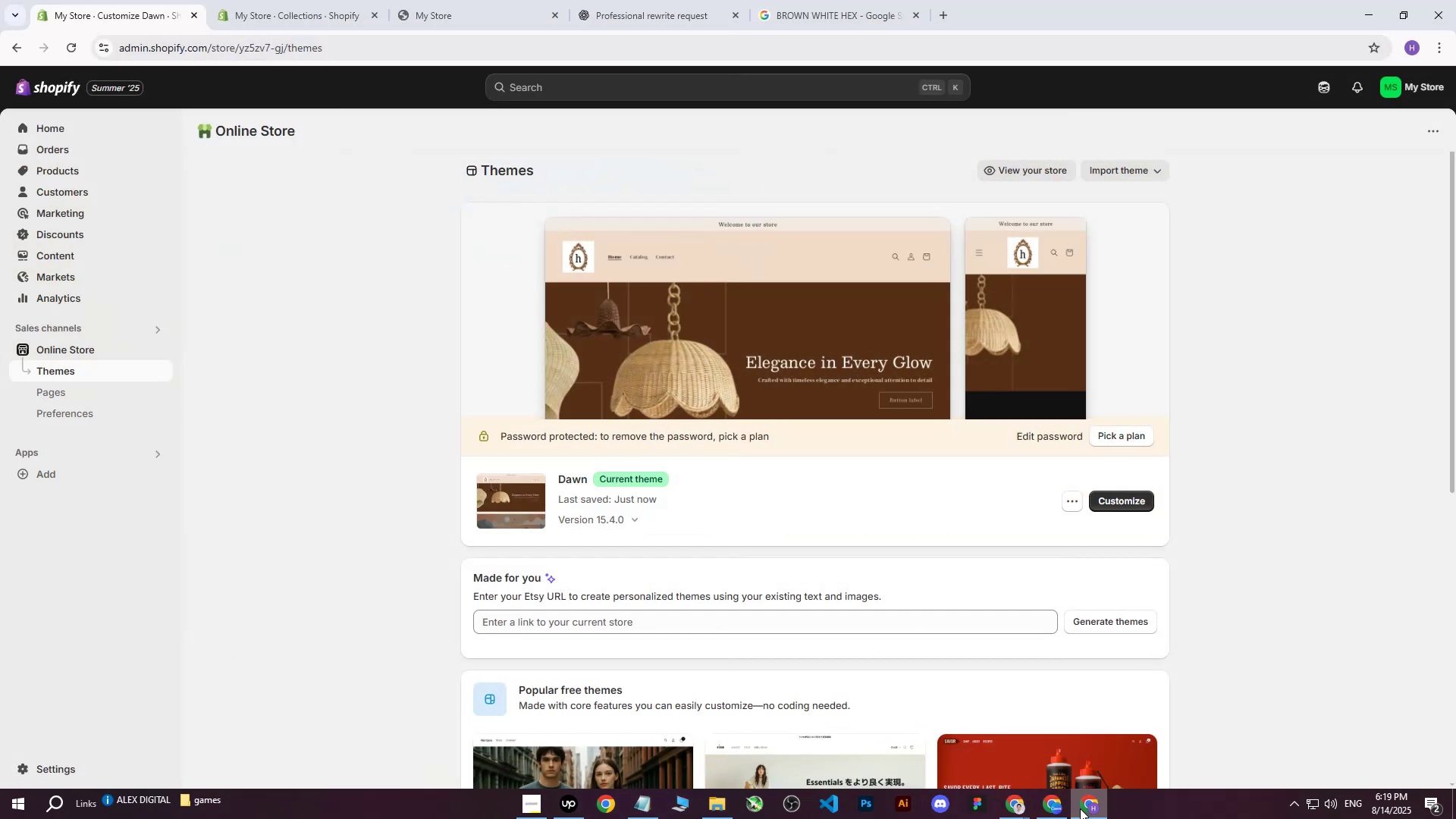 
left_click([1014, 812])
 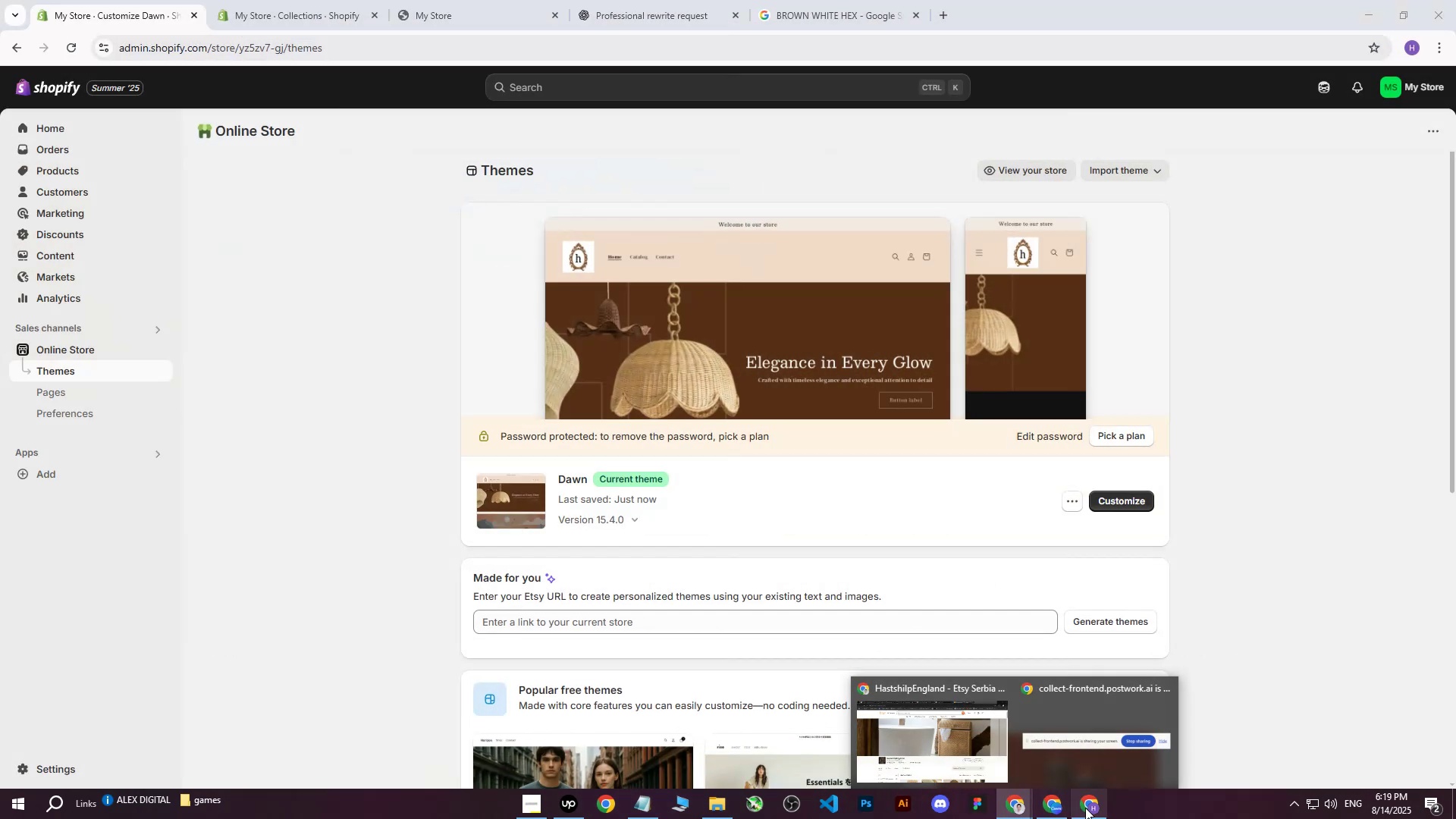 
left_click([1091, 808])
 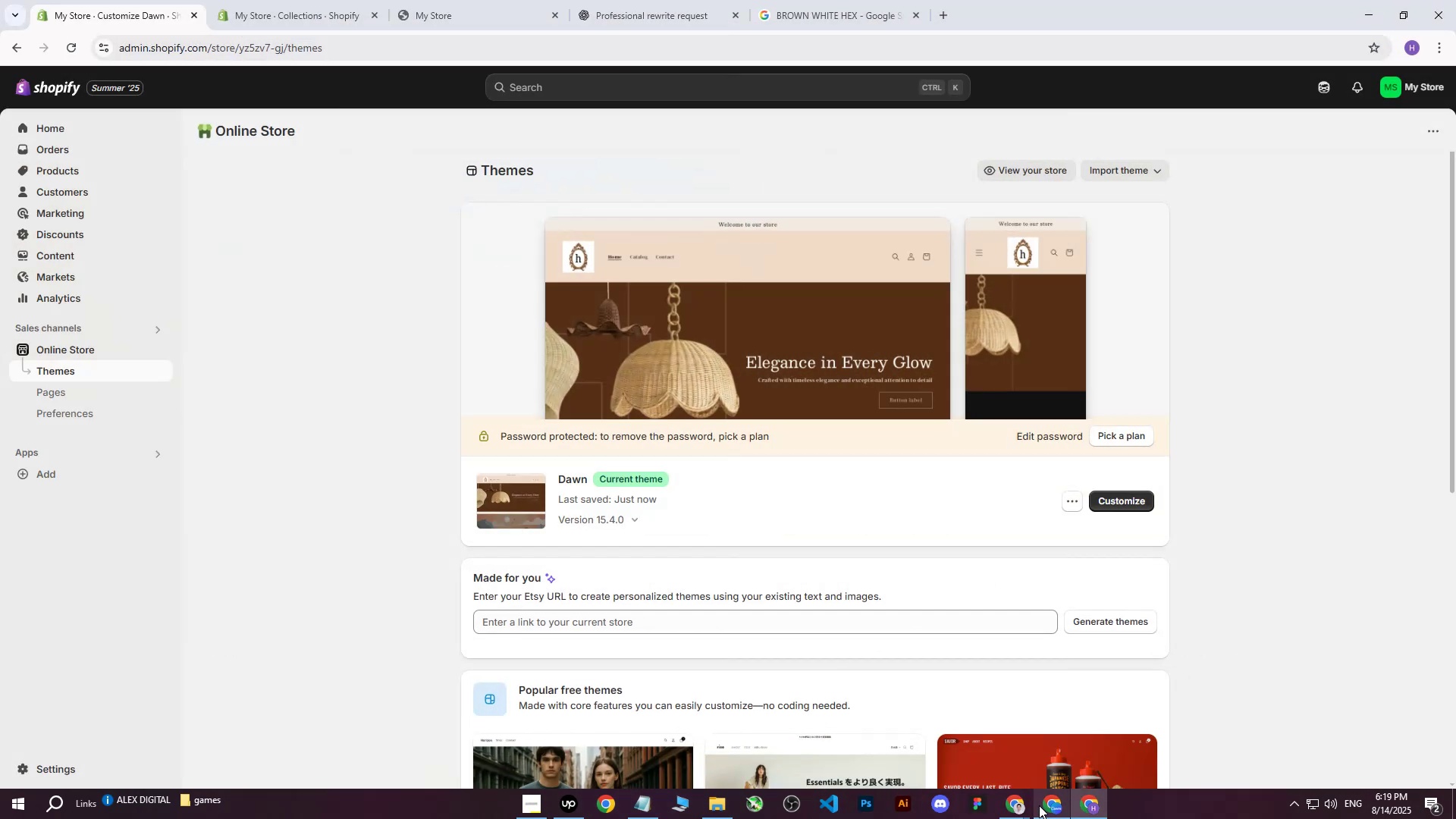 
left_click([1017, 809])
 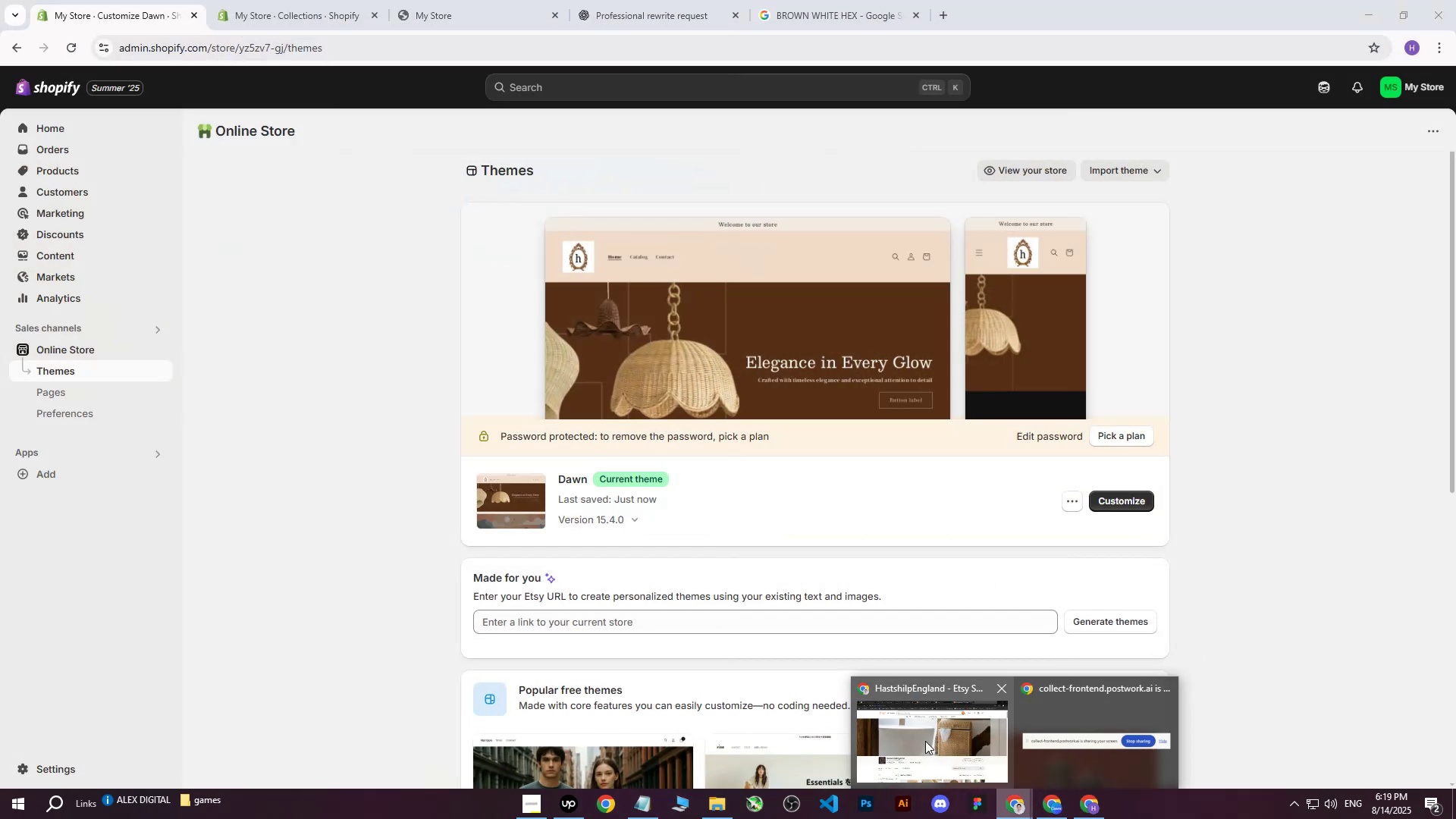 
left_click([915, 735])
 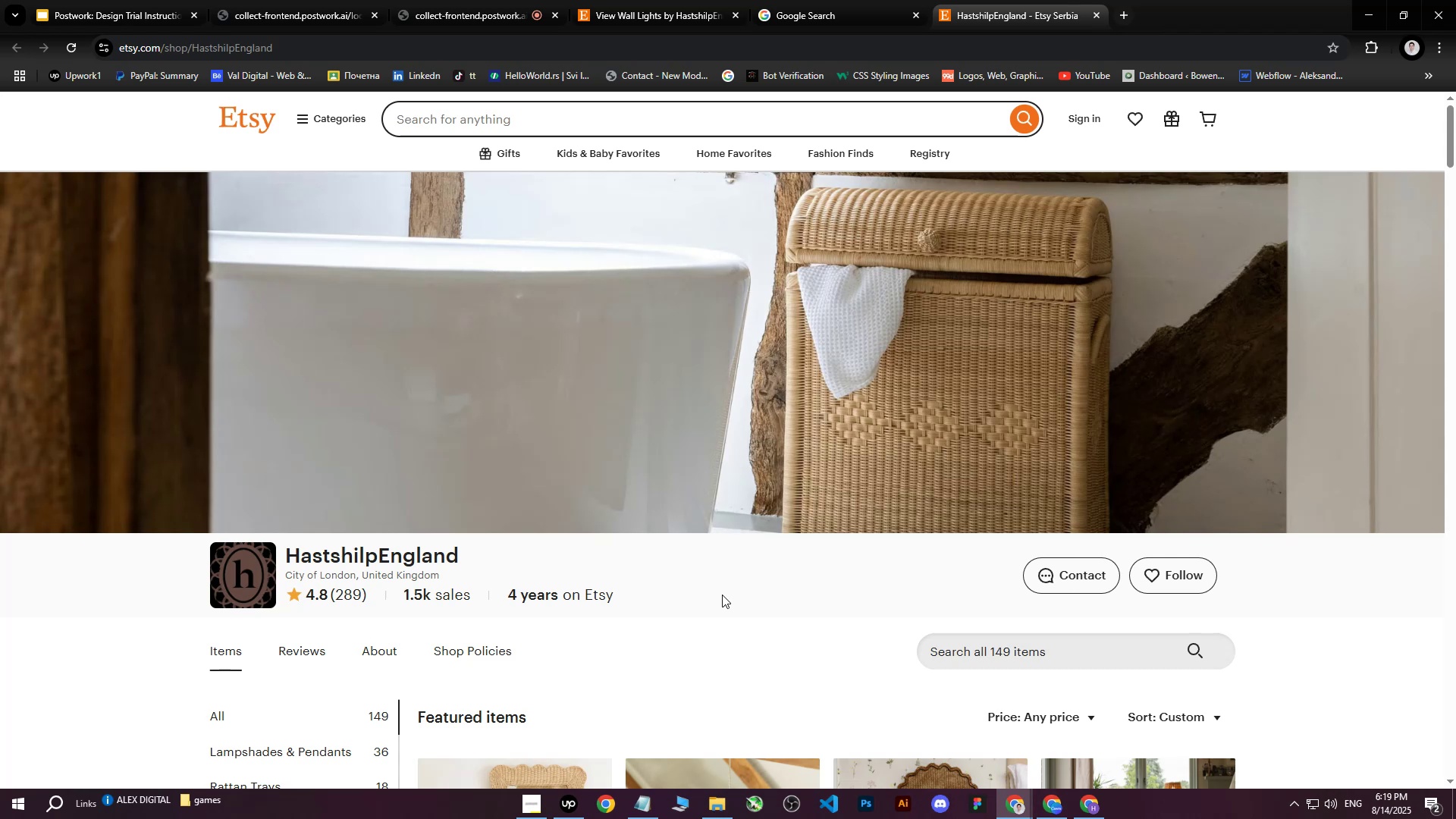 
left_click([1088, 807])
 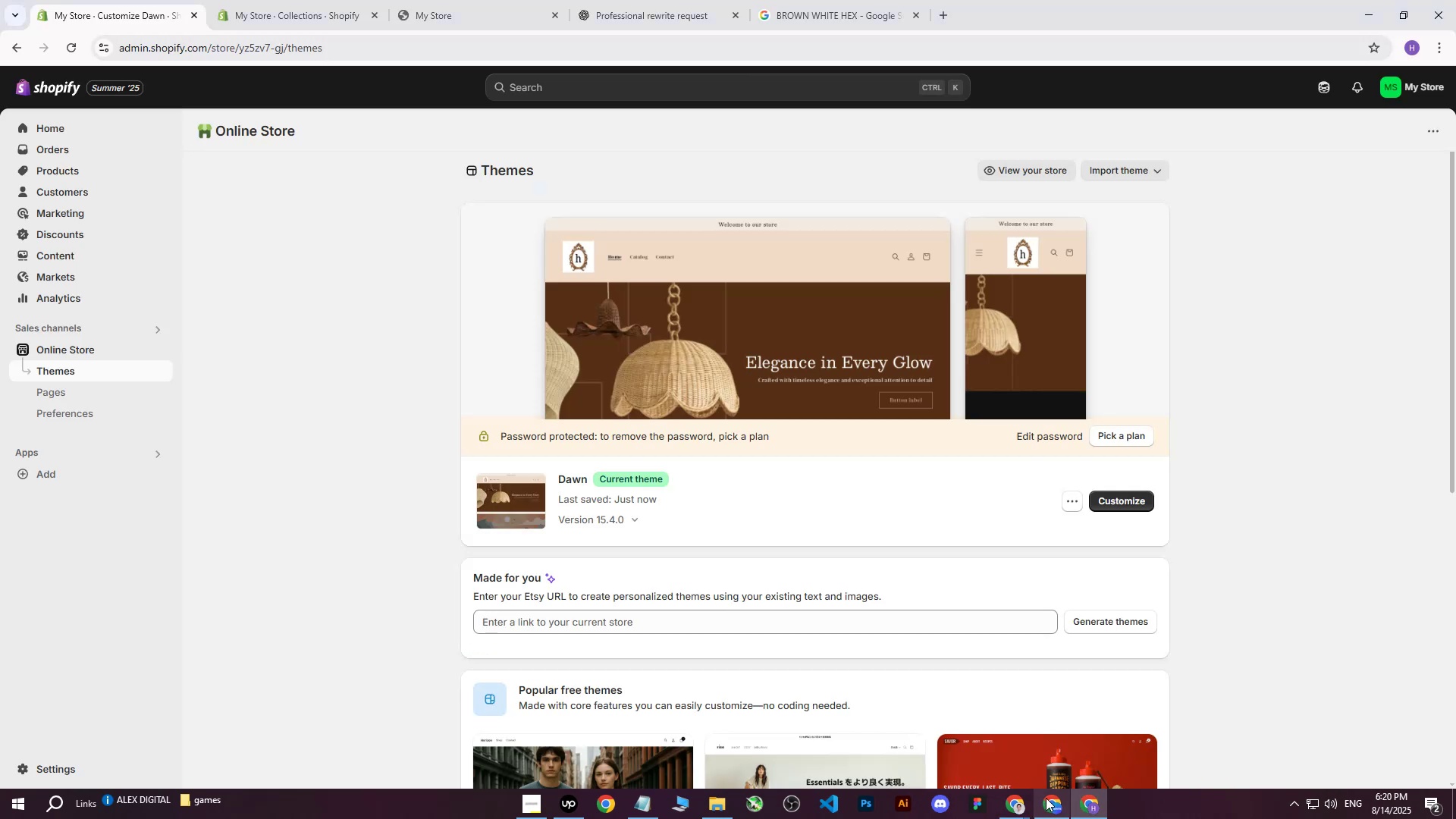 
left_click([1042, 808])
 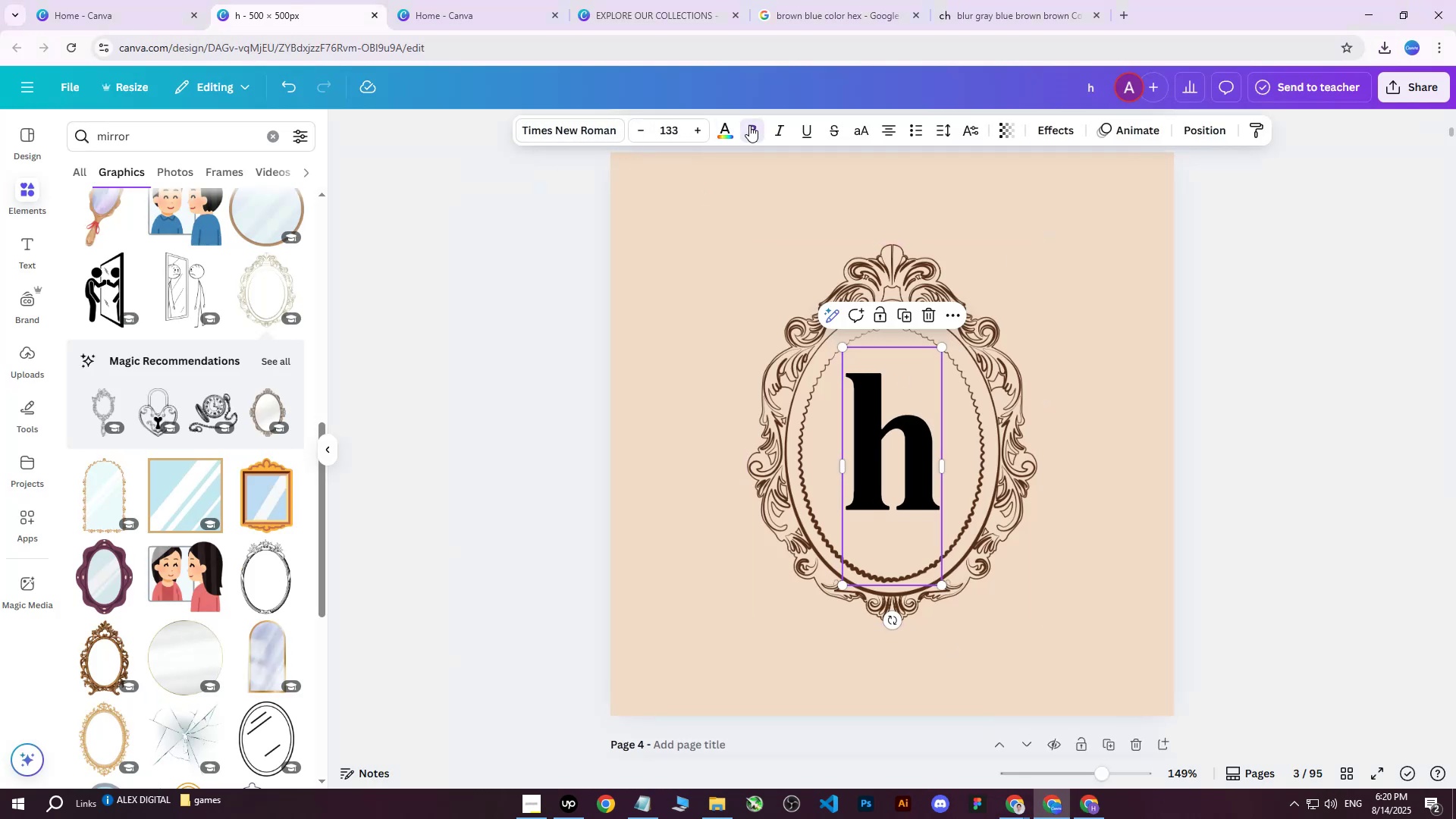 
left_click([749, 125])
 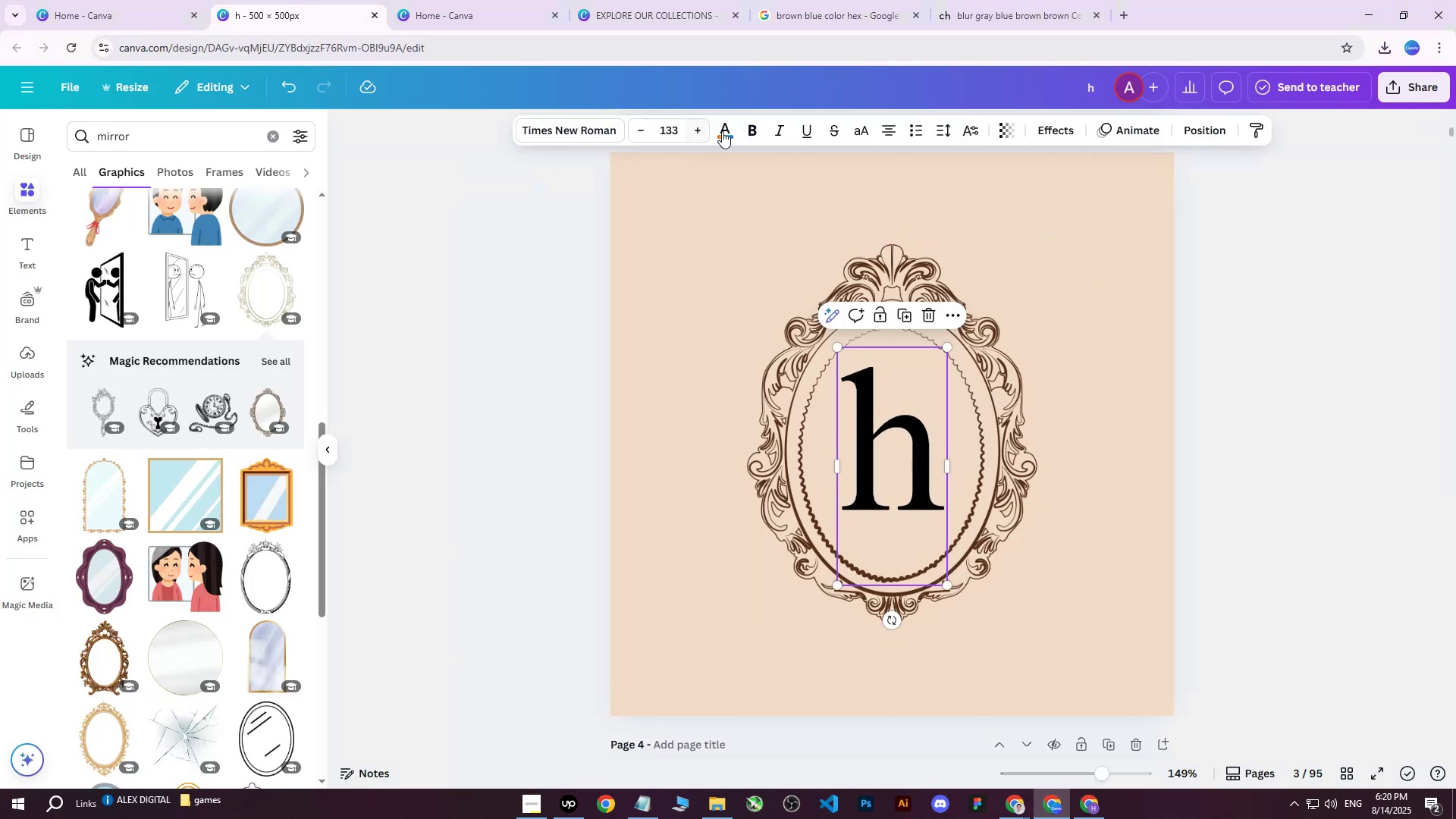 
left_click([733, 130])
 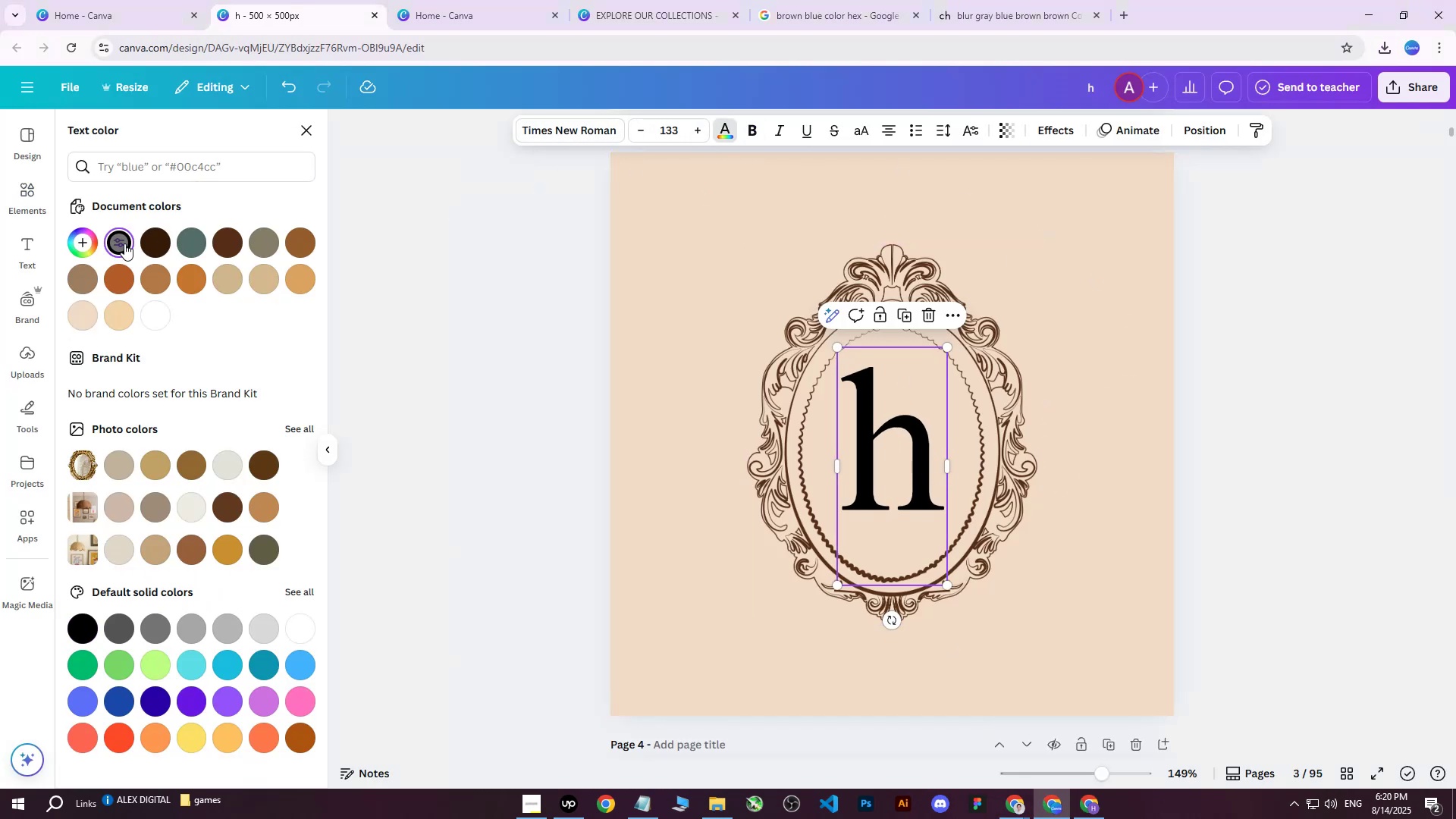 
left_click([124, 243])
 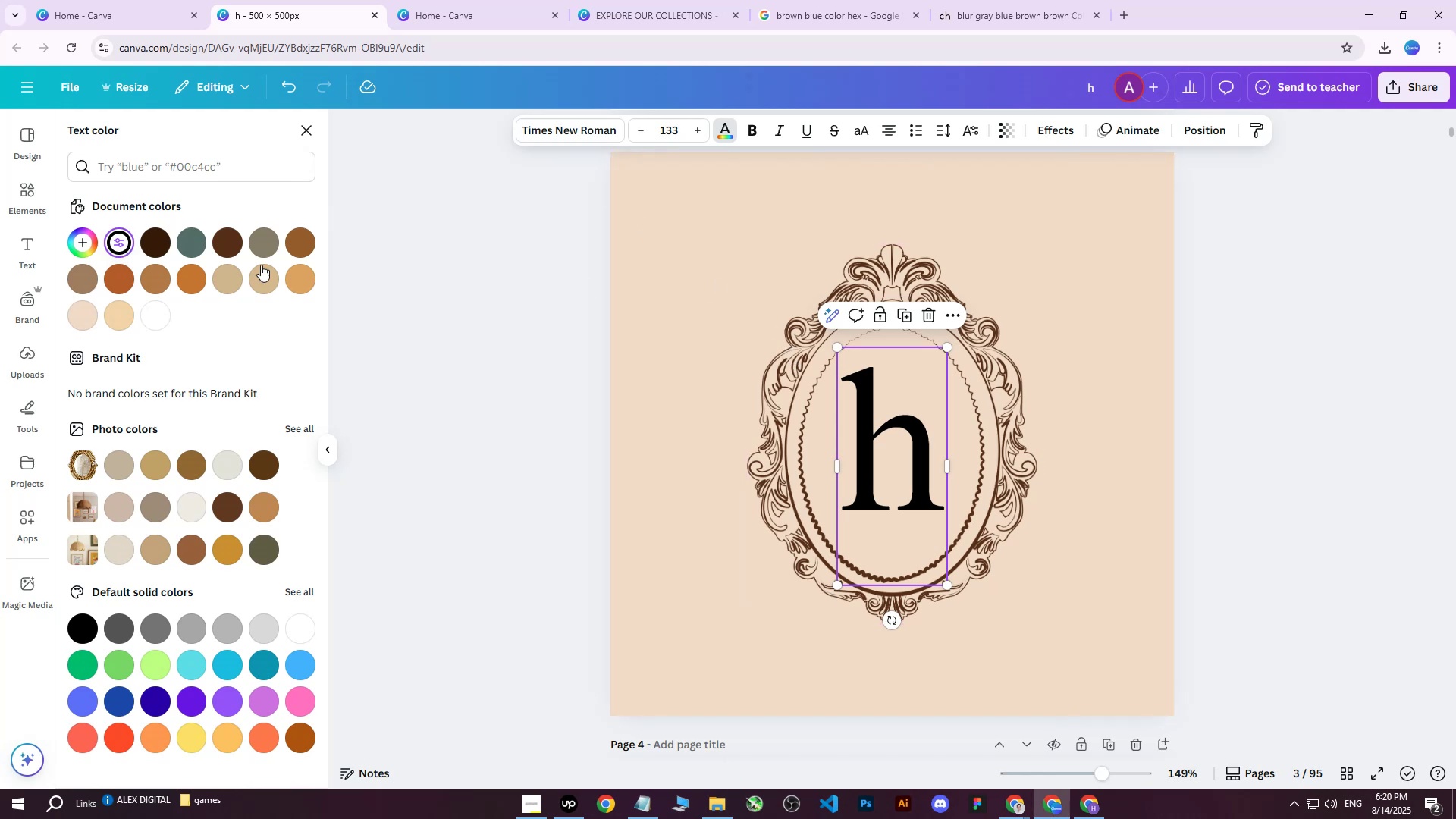 
left_click([224, 247])
 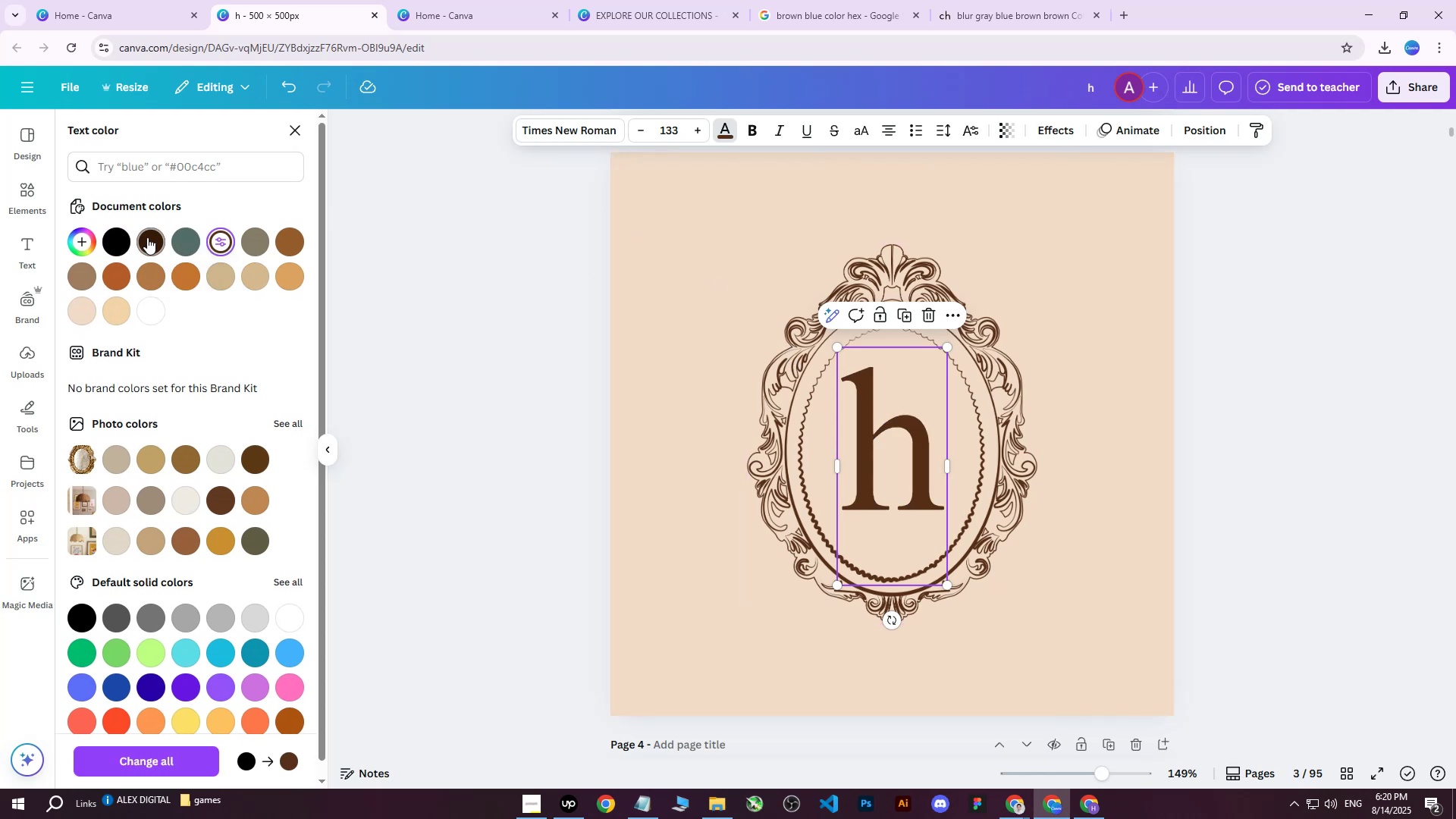 
left_click([147, 237])
 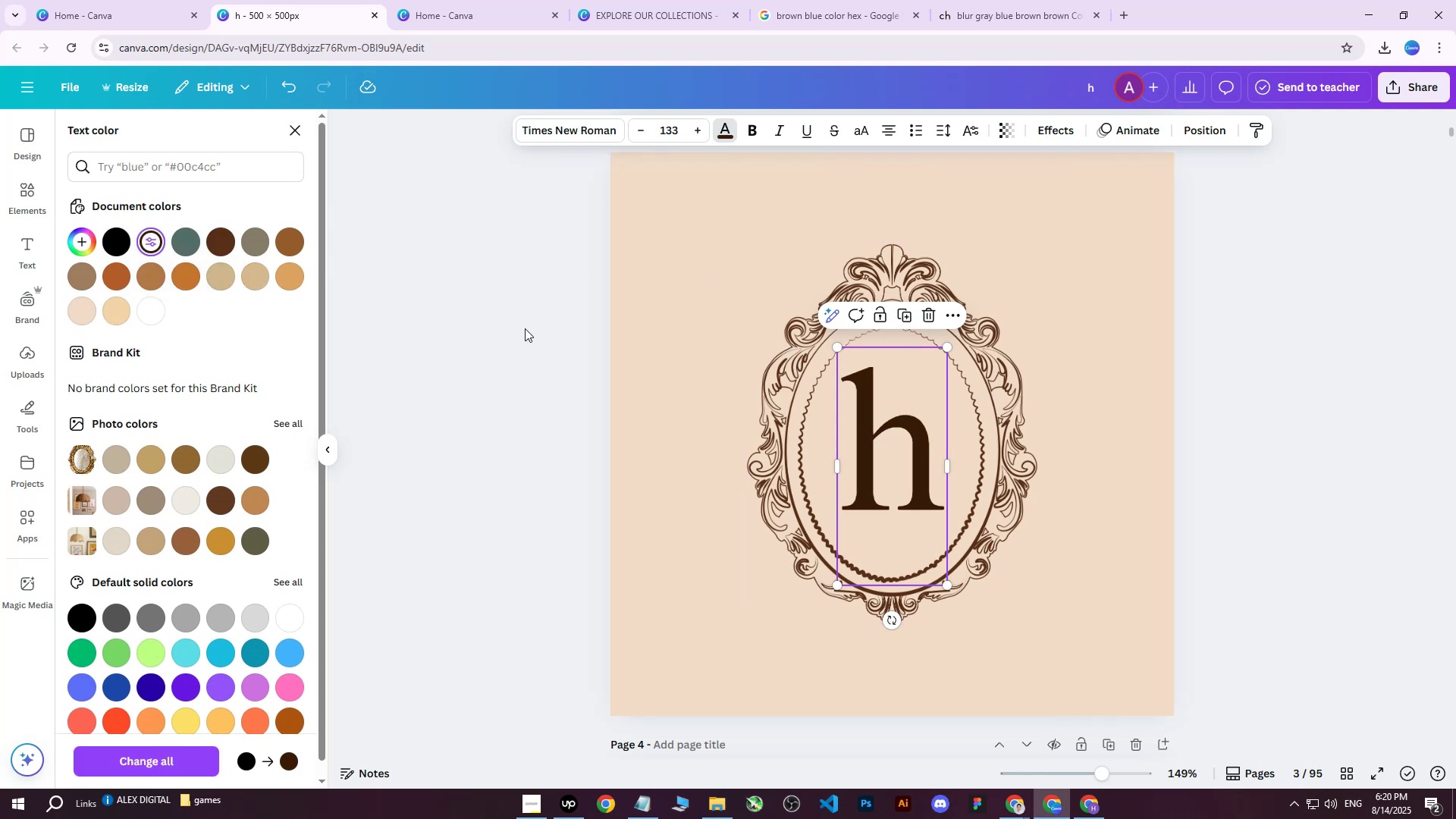 
left_click([518, 328])
 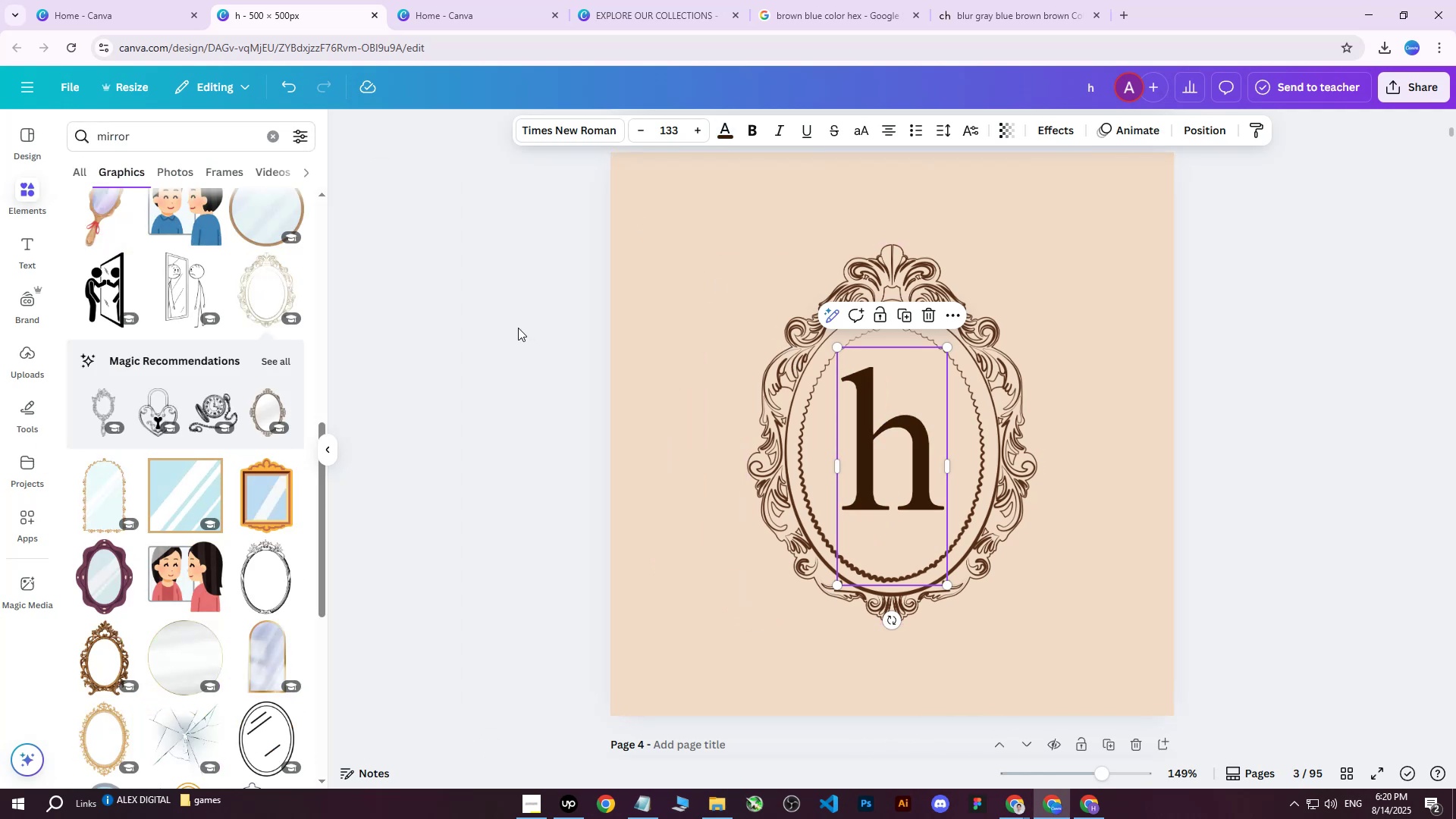 
double_click([518, 328])
 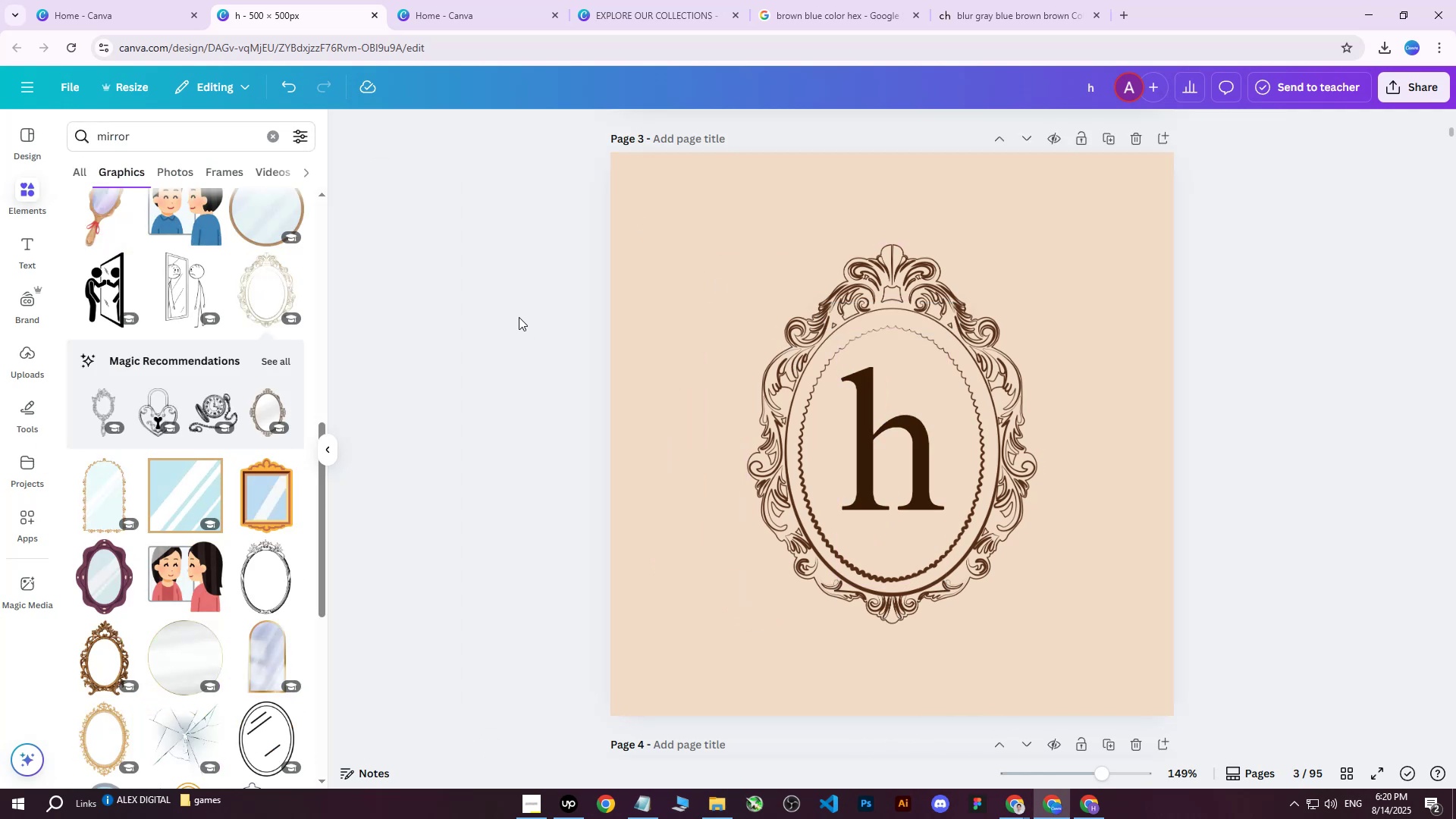 
scroll: coordinate [568, 350], scroll_direction: down, amount: 1.0
 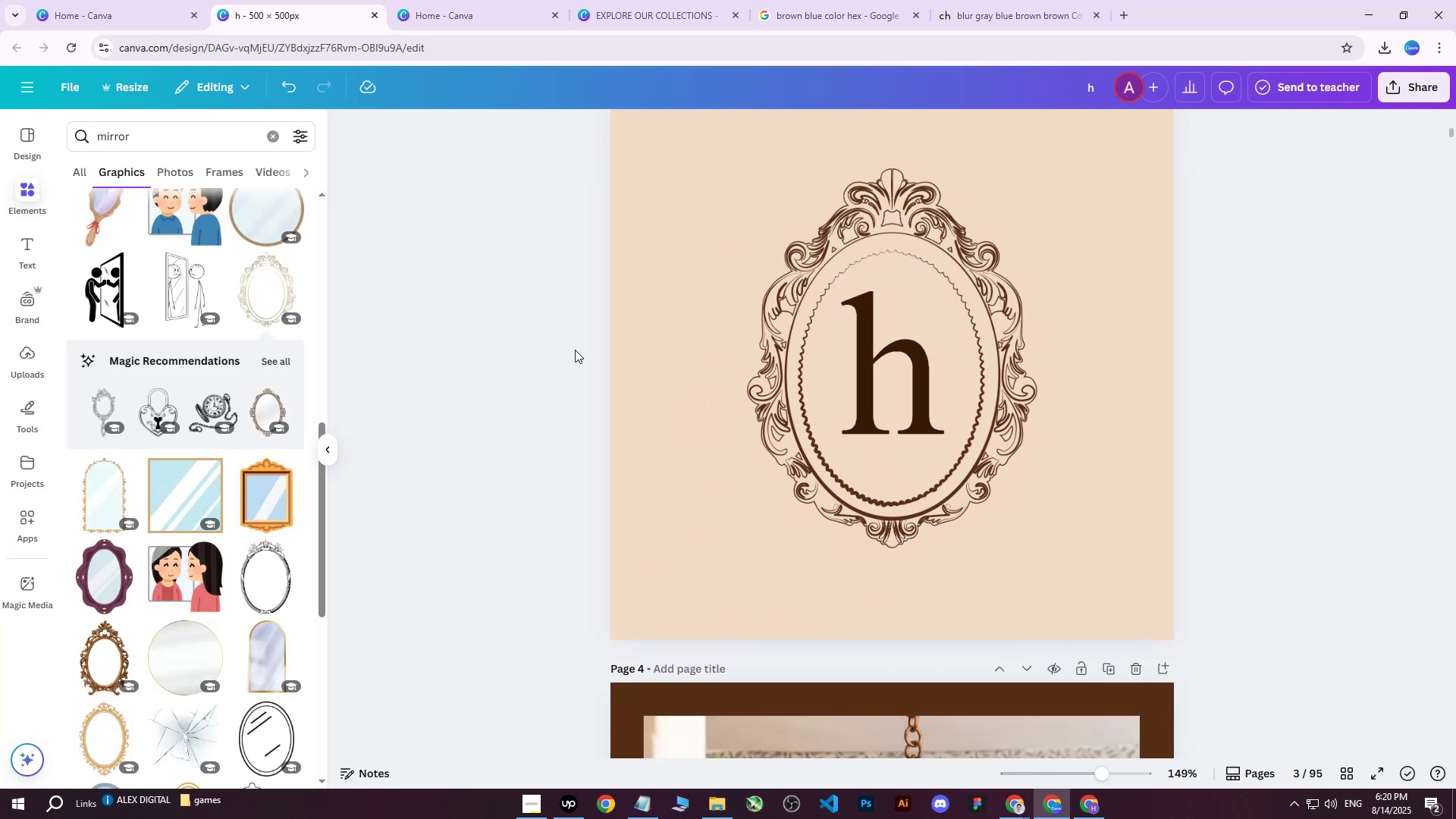 
scroll: coordinate [575, 350], scroll_direction: up, amount: 1.0
 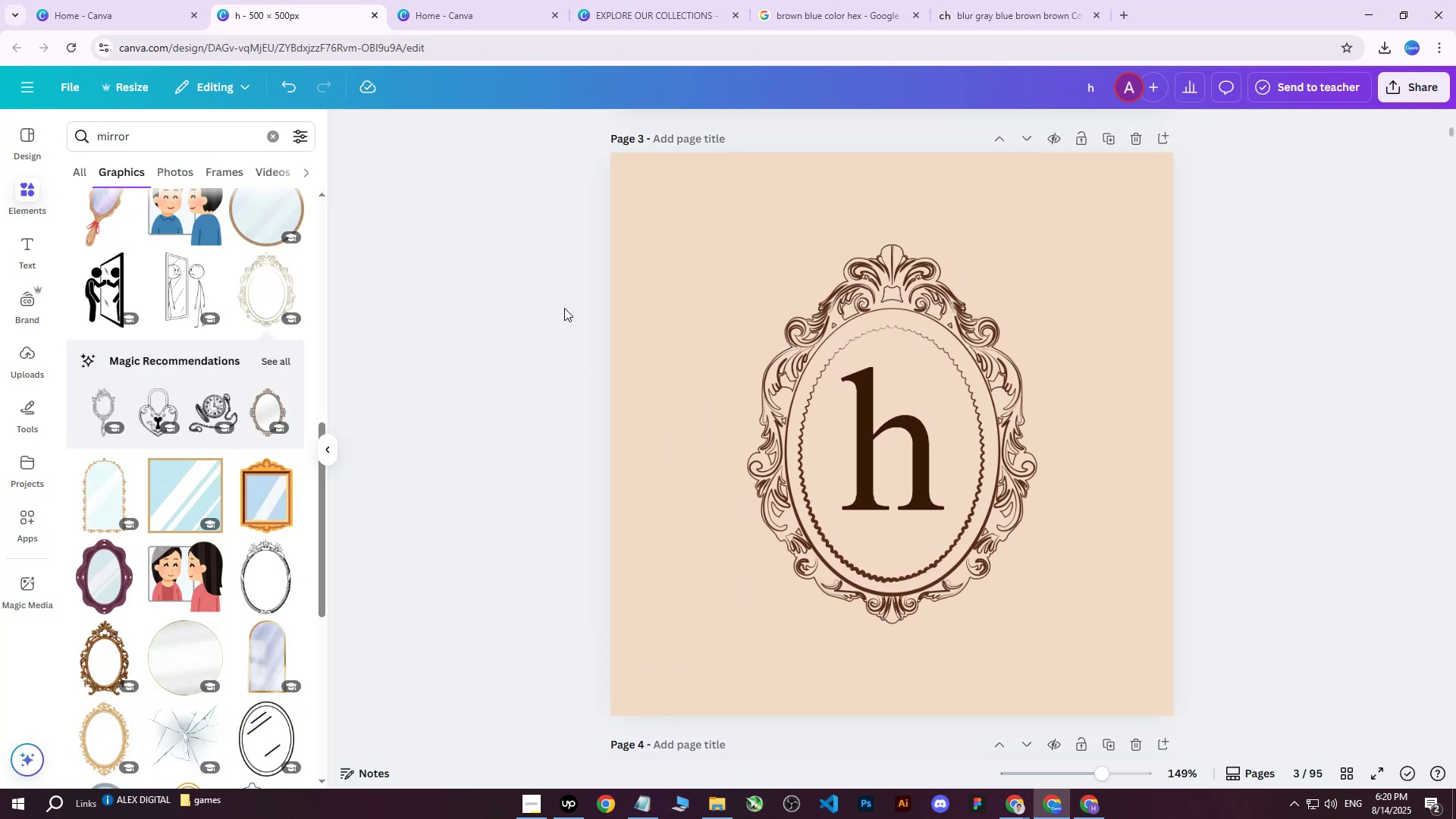 
hold_key(key=ControlLeft, duration=0.49)
 